 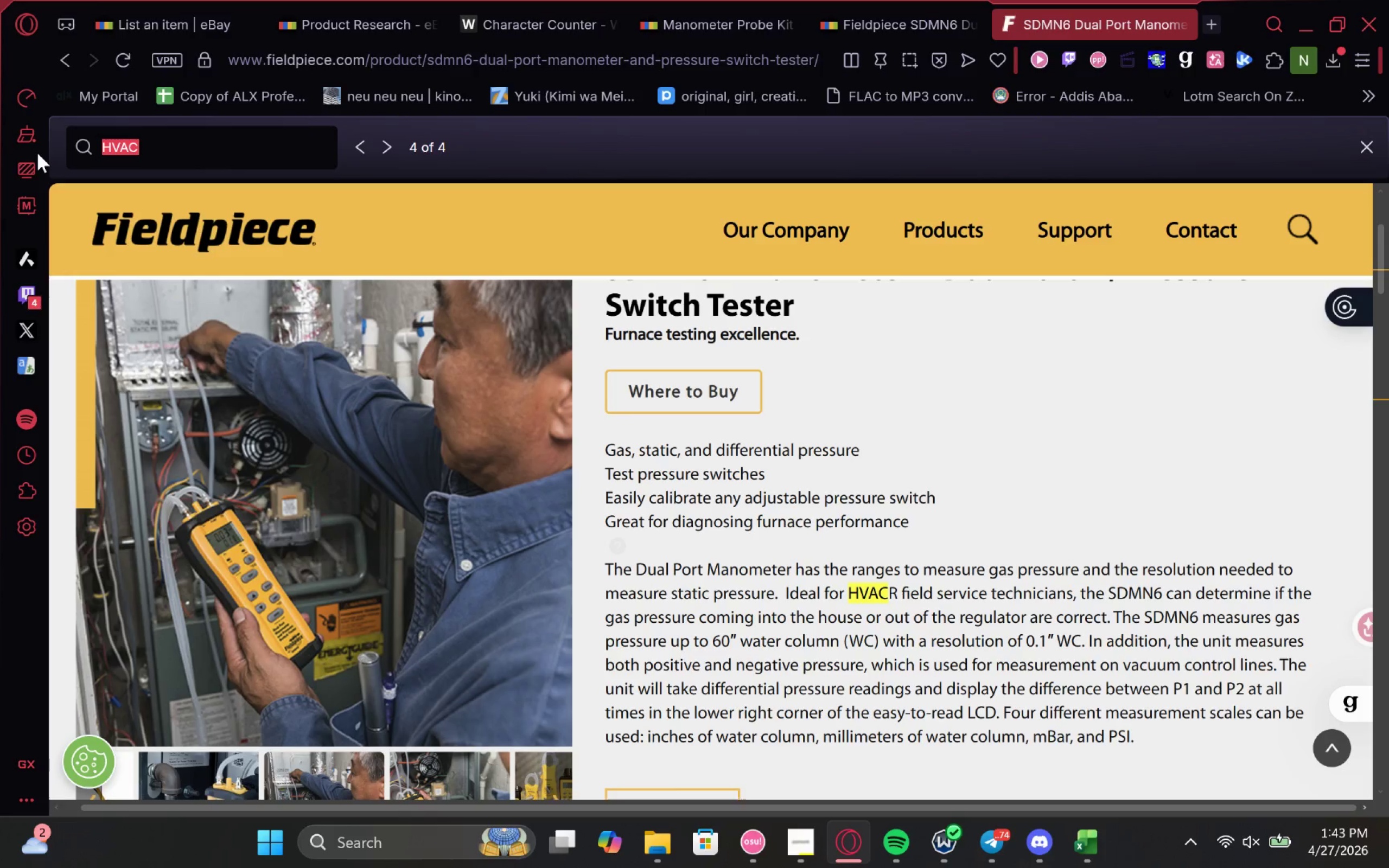 
type(micron)
key(Backspace)
key(Backspace)
key(Backspace)
type(gauge)
 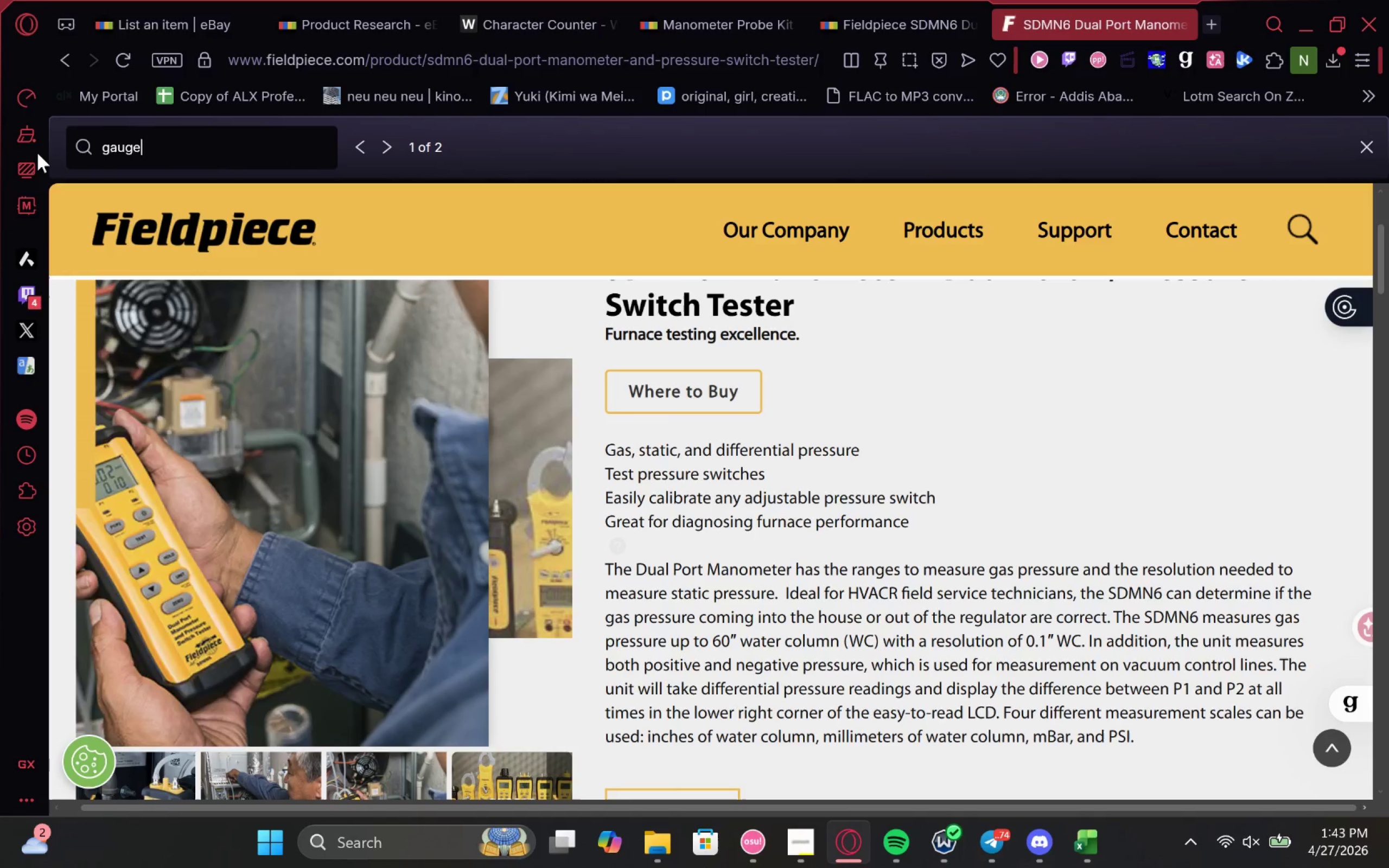 
left_click([392, 147])
 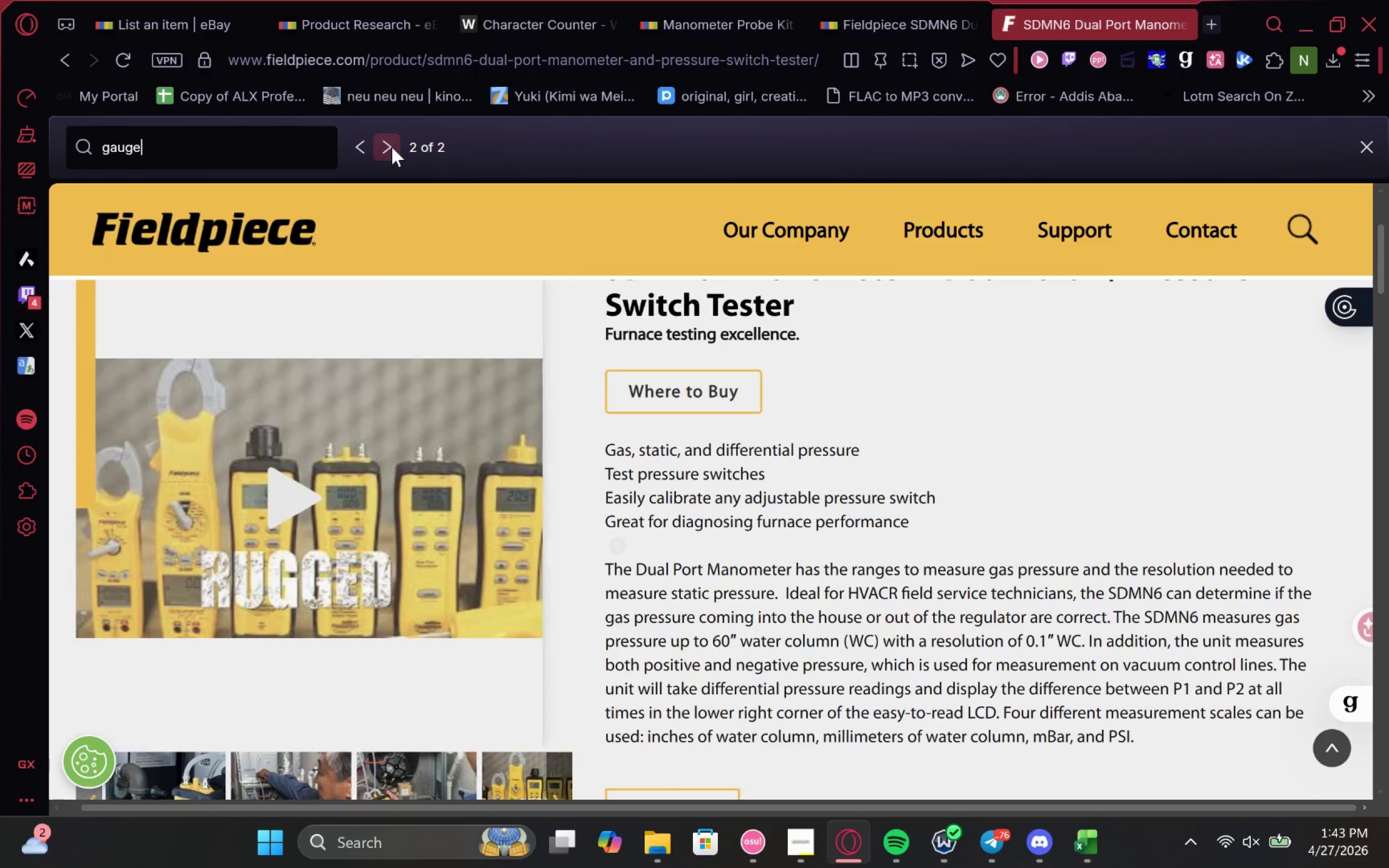 
left_click([392, 147])
 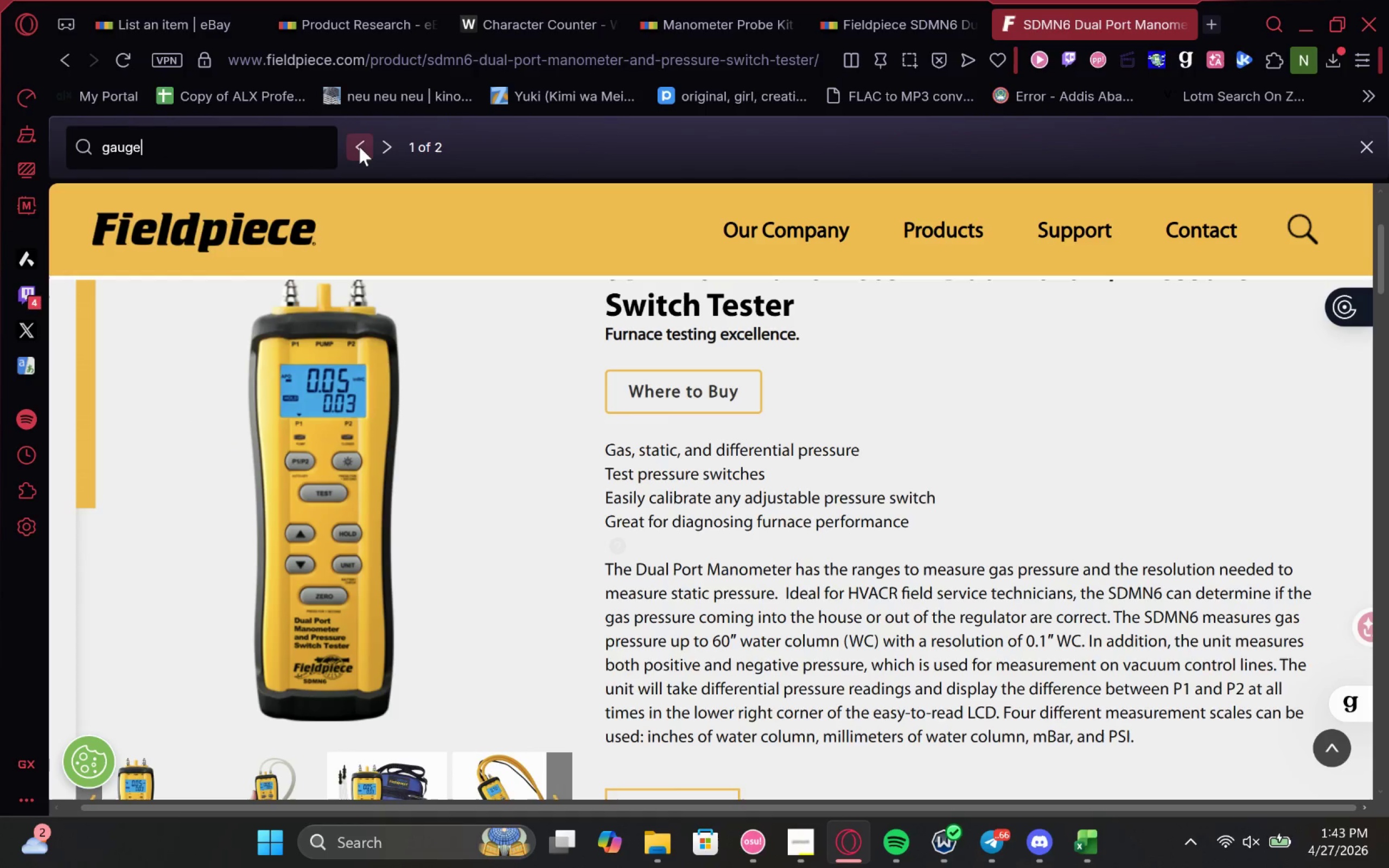 
left_click([358, 146])
 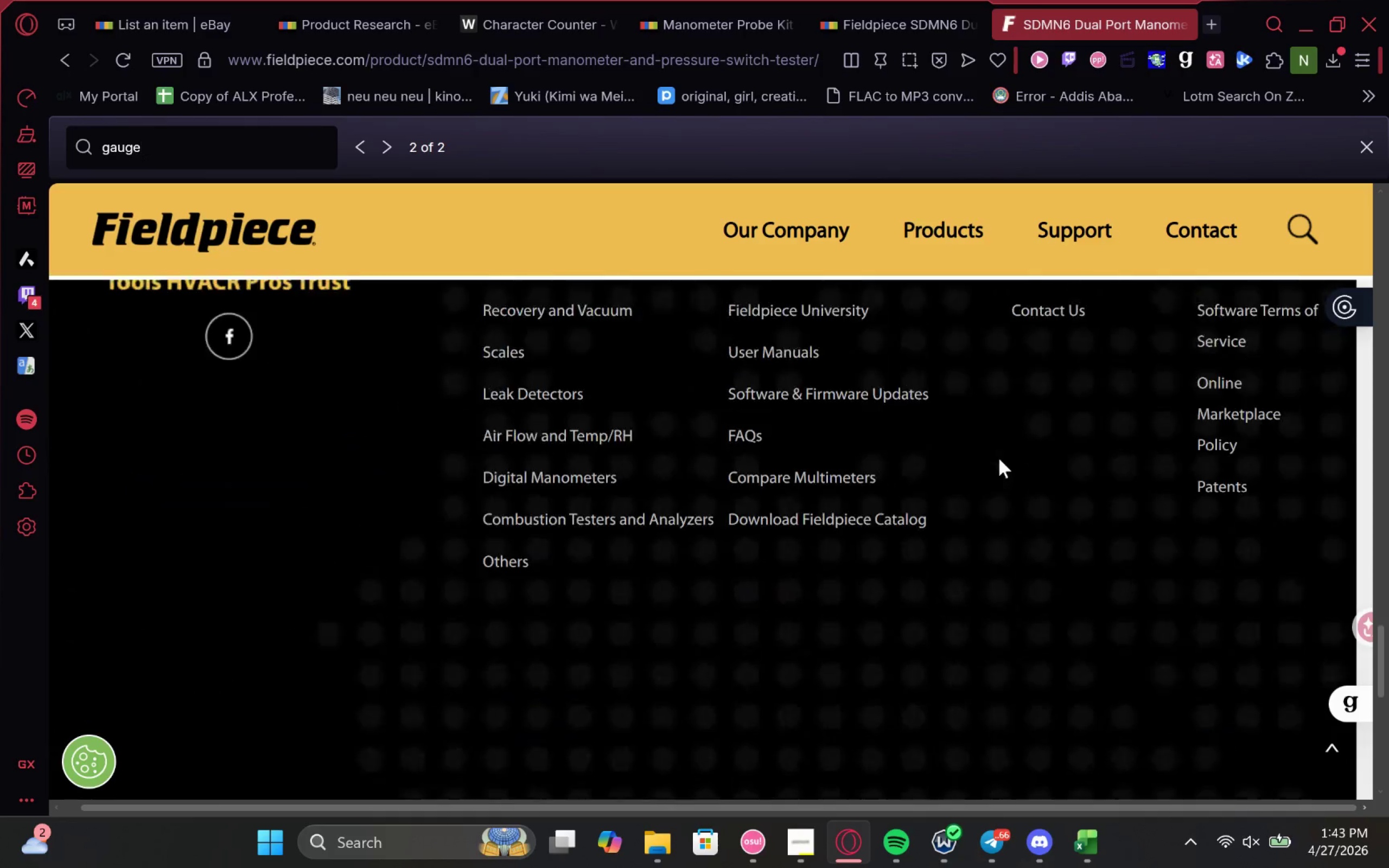 
wait(10.73)
 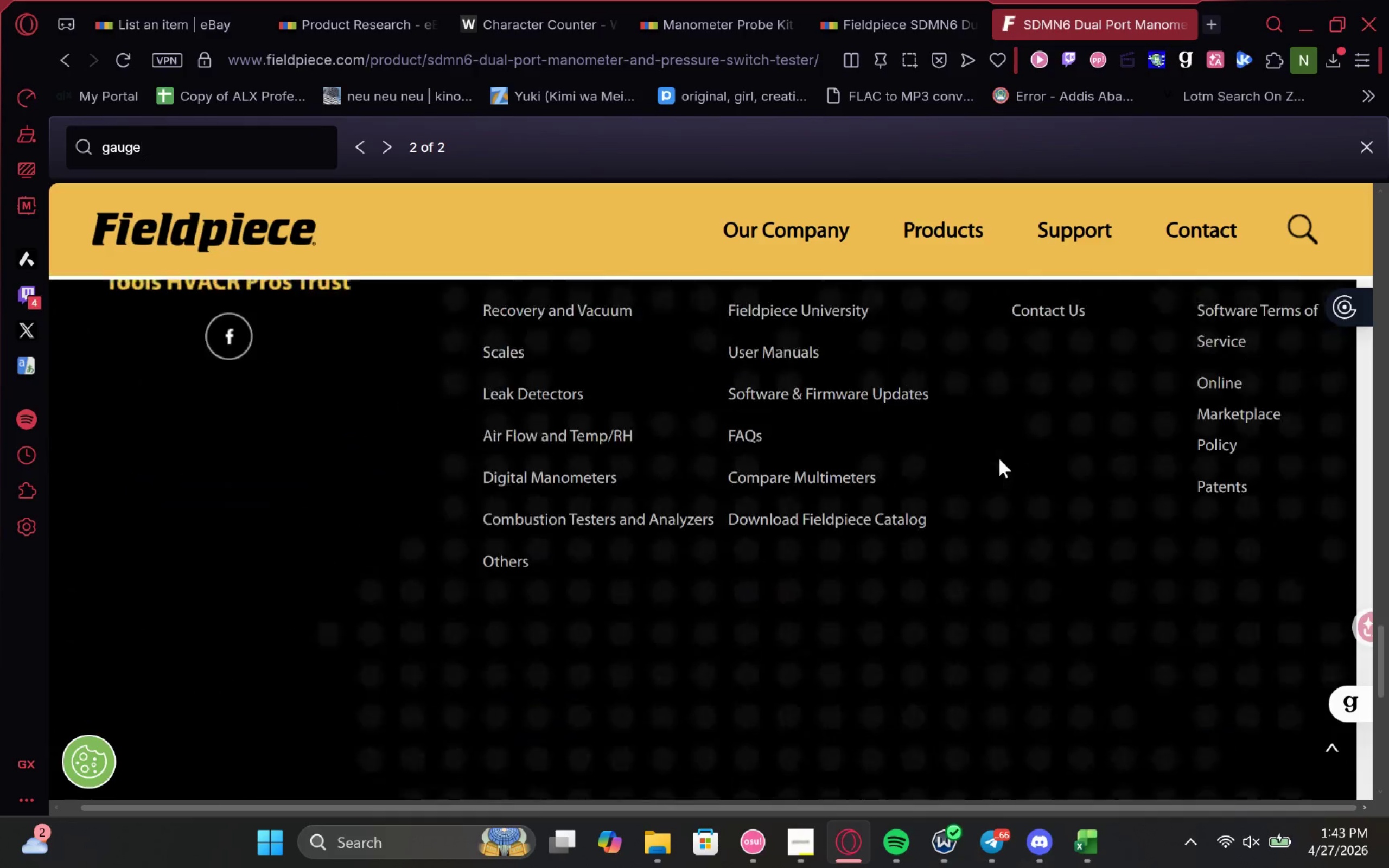 
left_click([893, 18])
 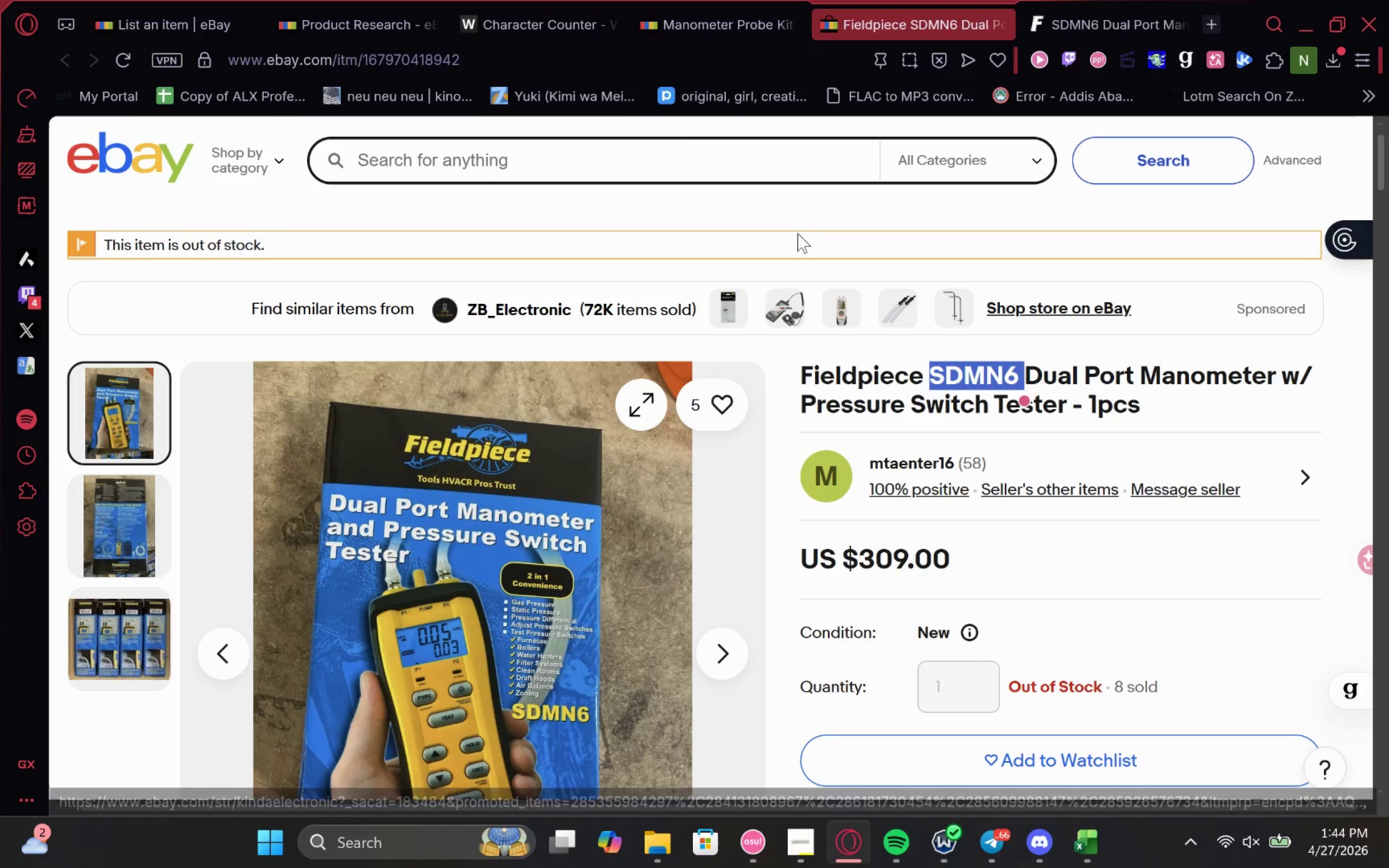 
mouse_move([709, 7])
 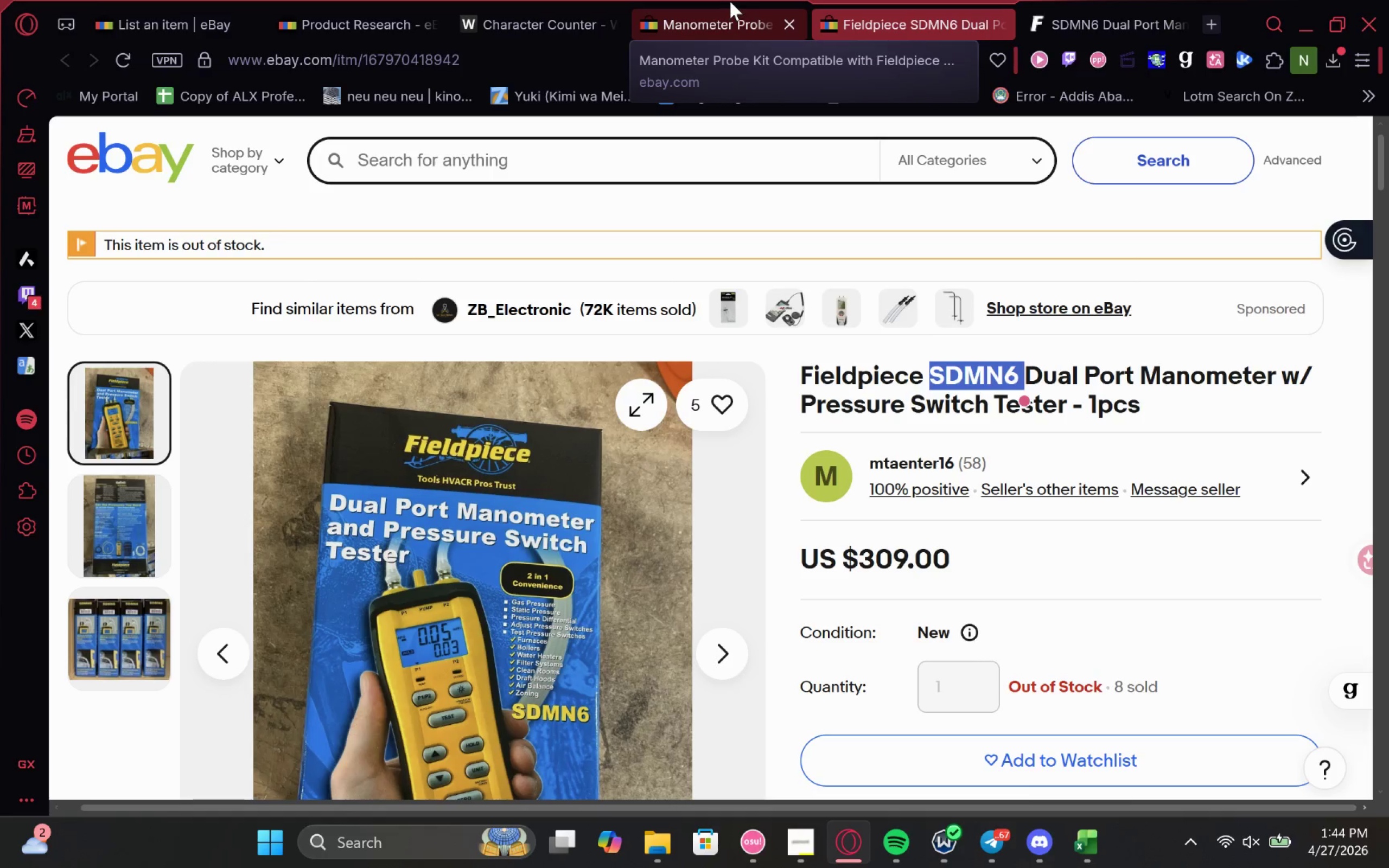 
left_click([730, 1])
 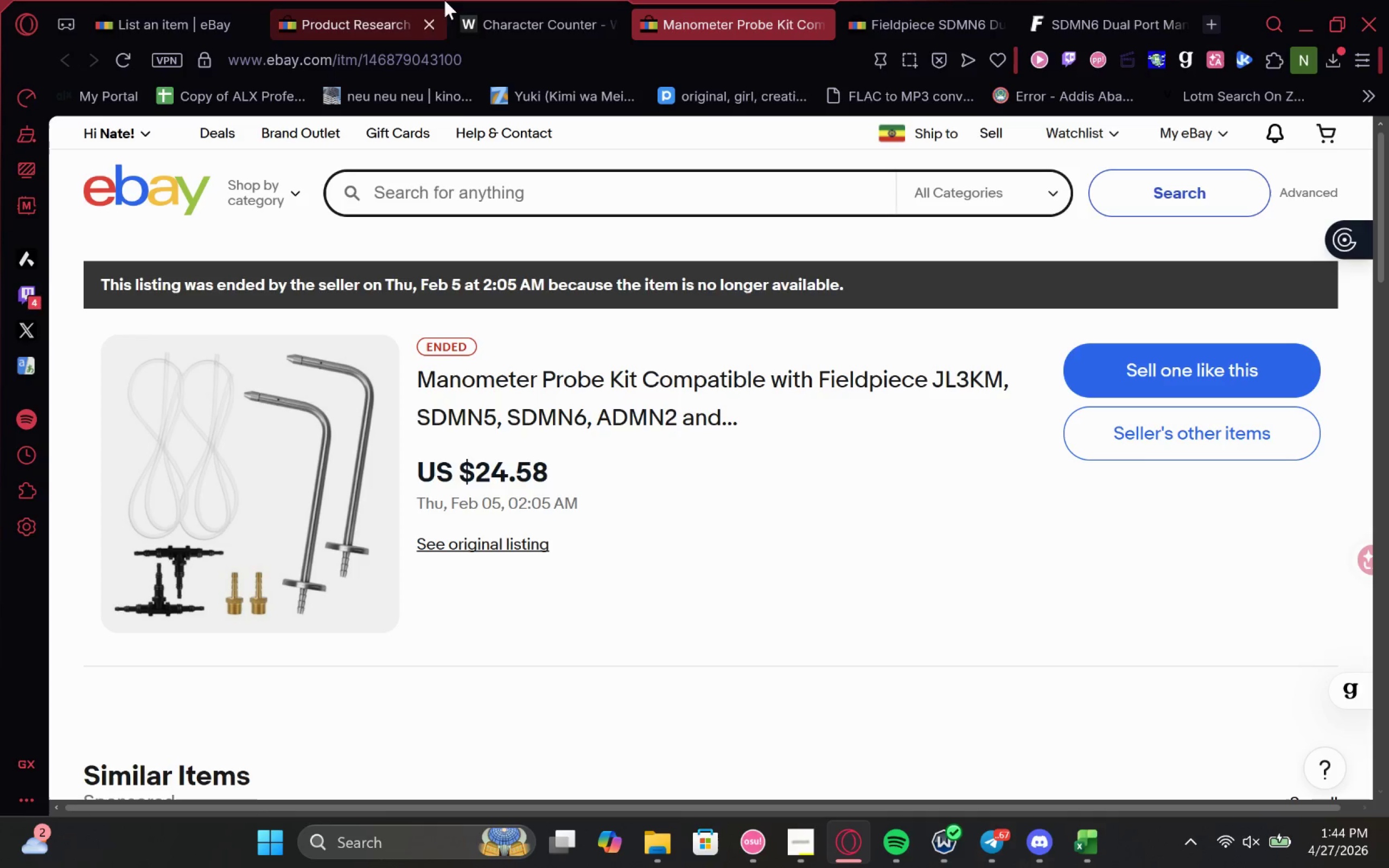 
left_click([541, 0])
 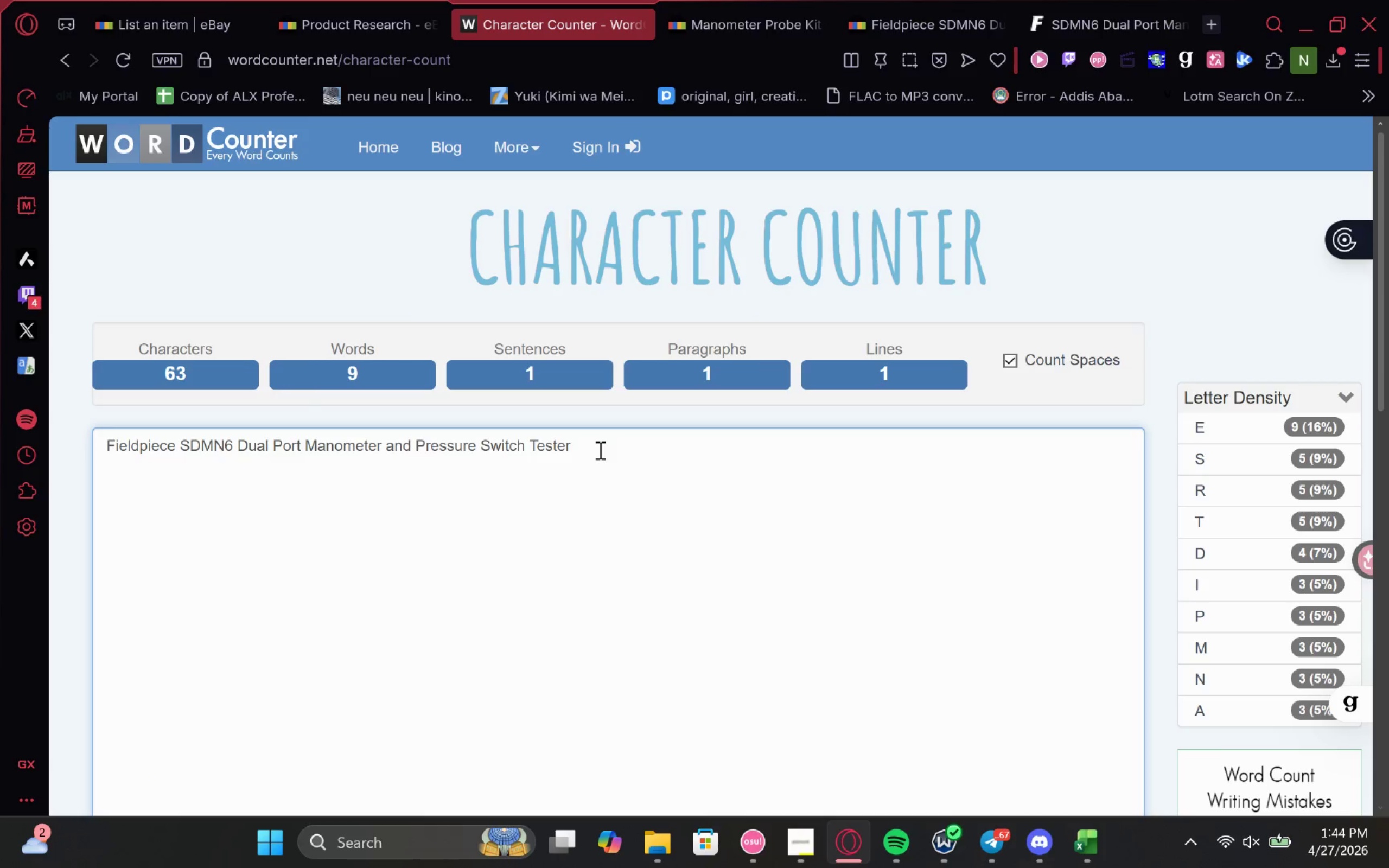 
type( - ! )
key(Backspace)
key(Backspace)
type(1 Peice)
 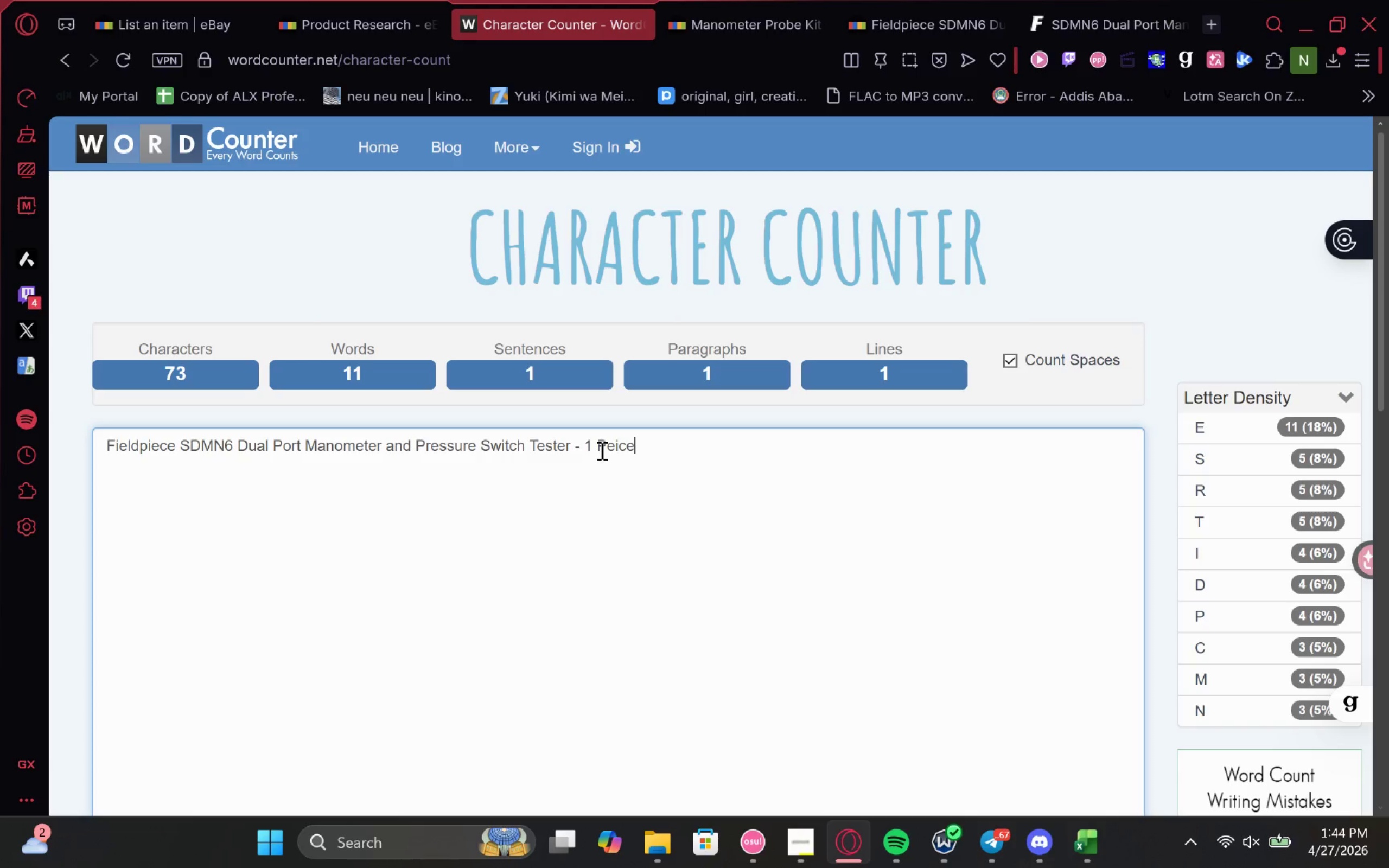 
key(ArrowLeft)
 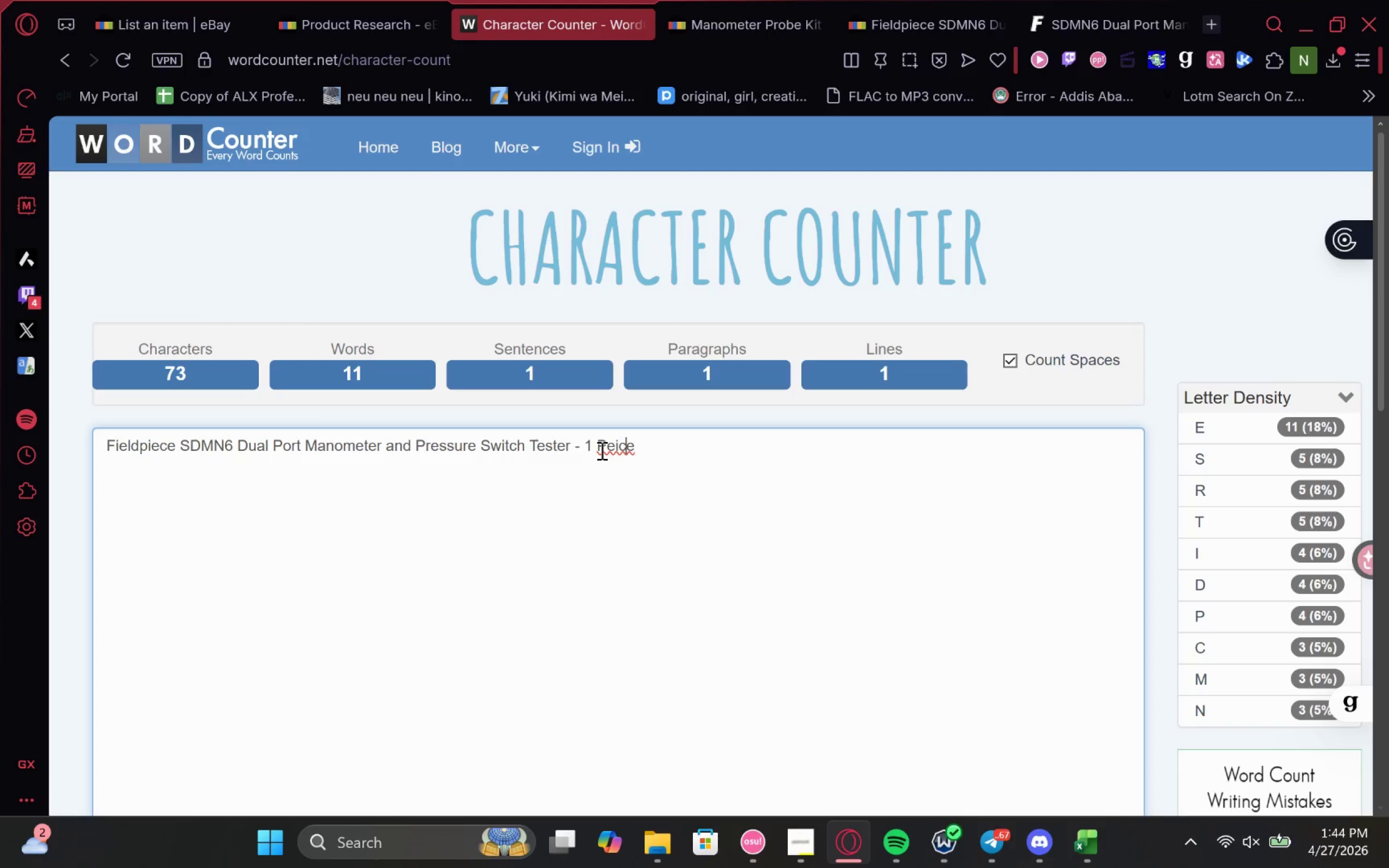 
key(ArrowLeft)
 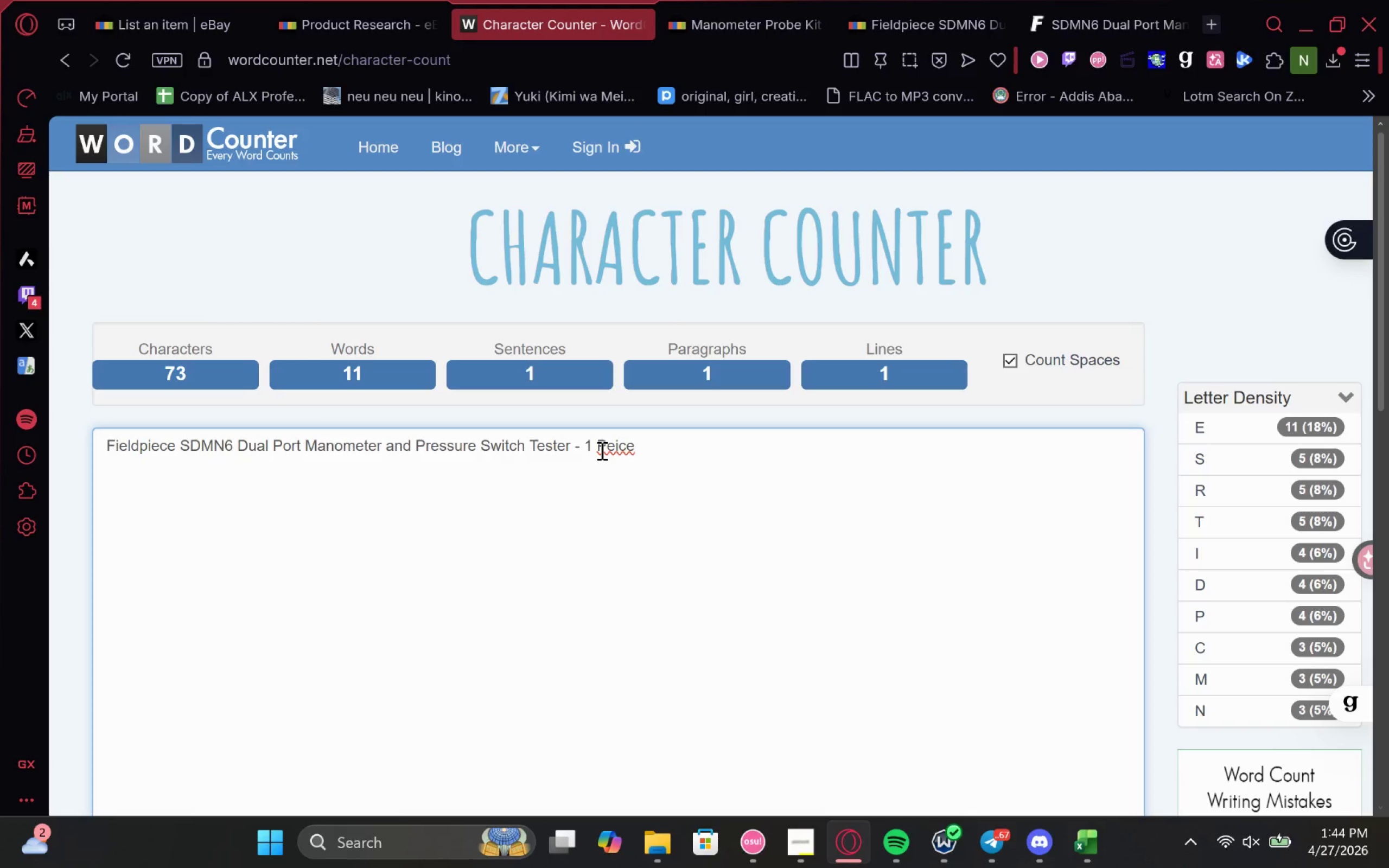 
key(ArrowLeft)
 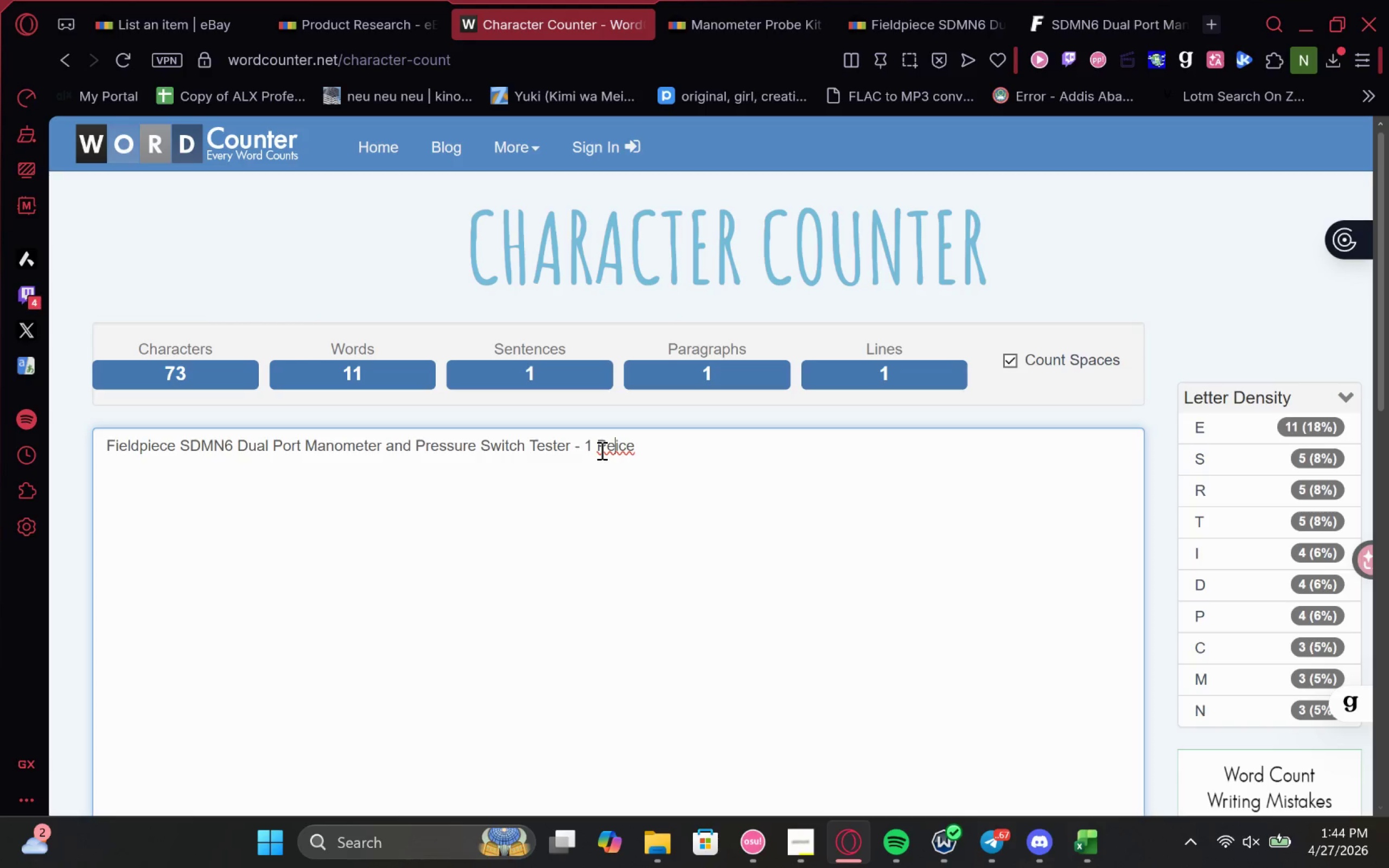 
key(Backspace)
 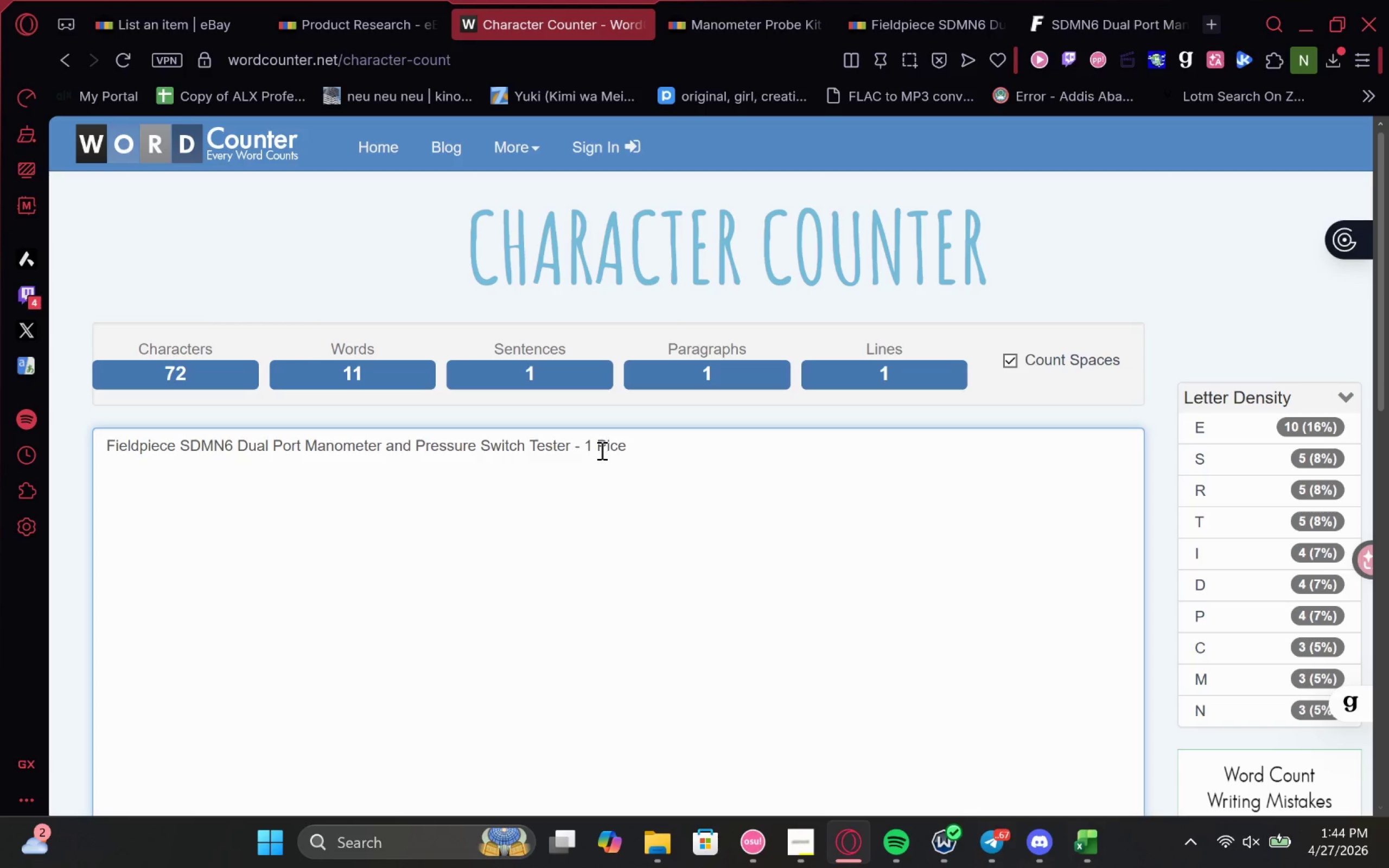 
key(ArrowRight)
 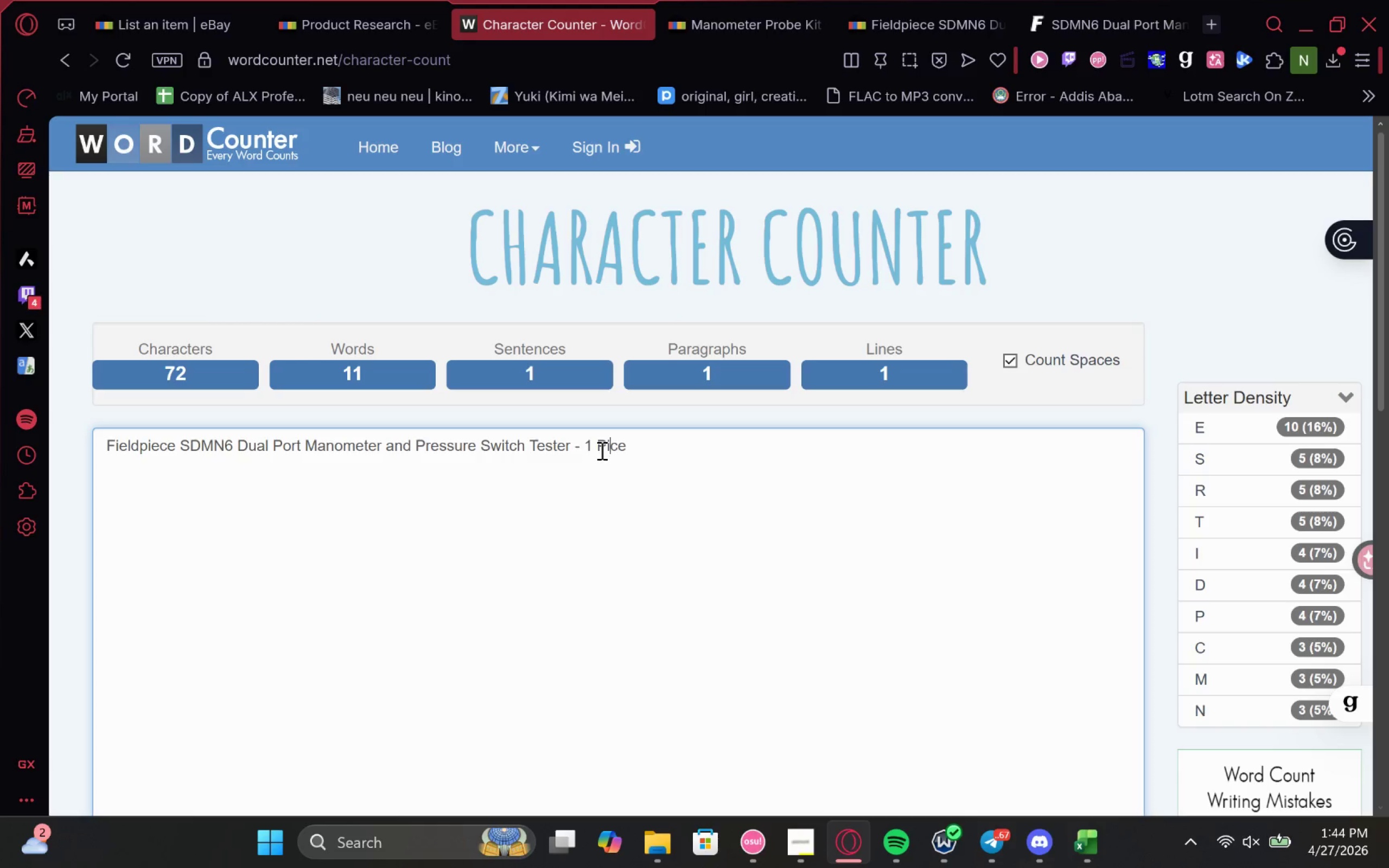 
key(E)
 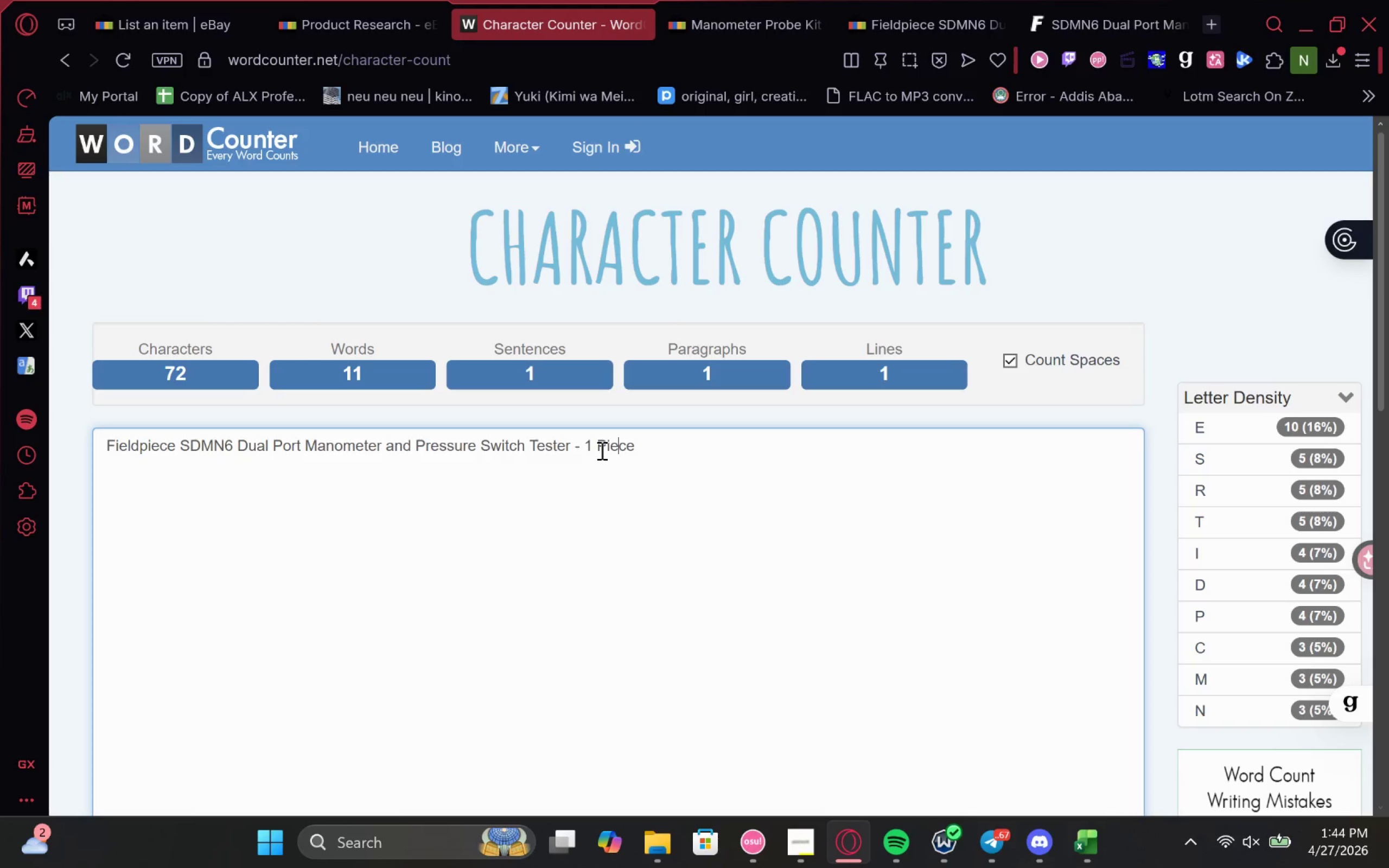 
key(ArrowLeft)
 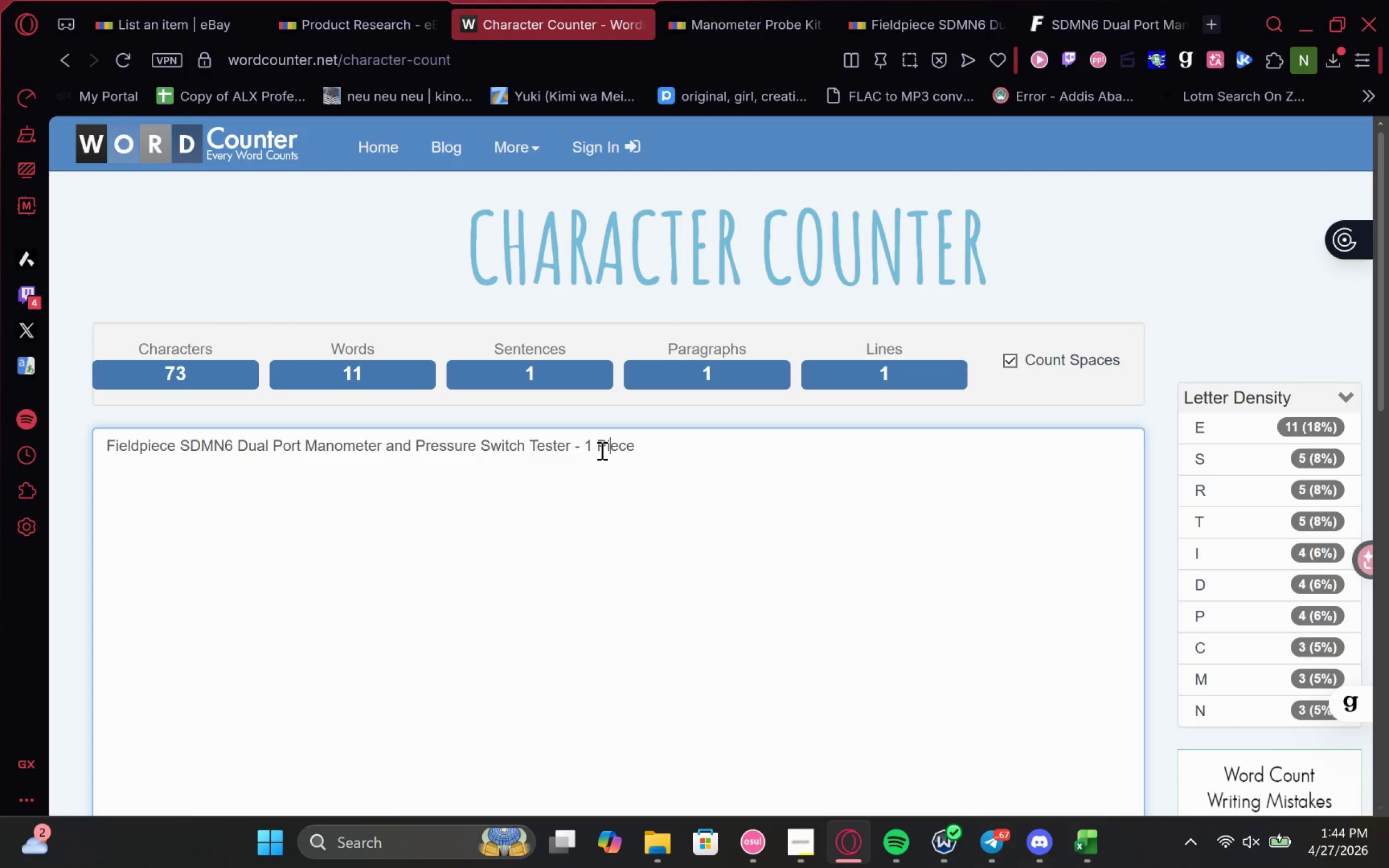 
key(ArrowLeft)
 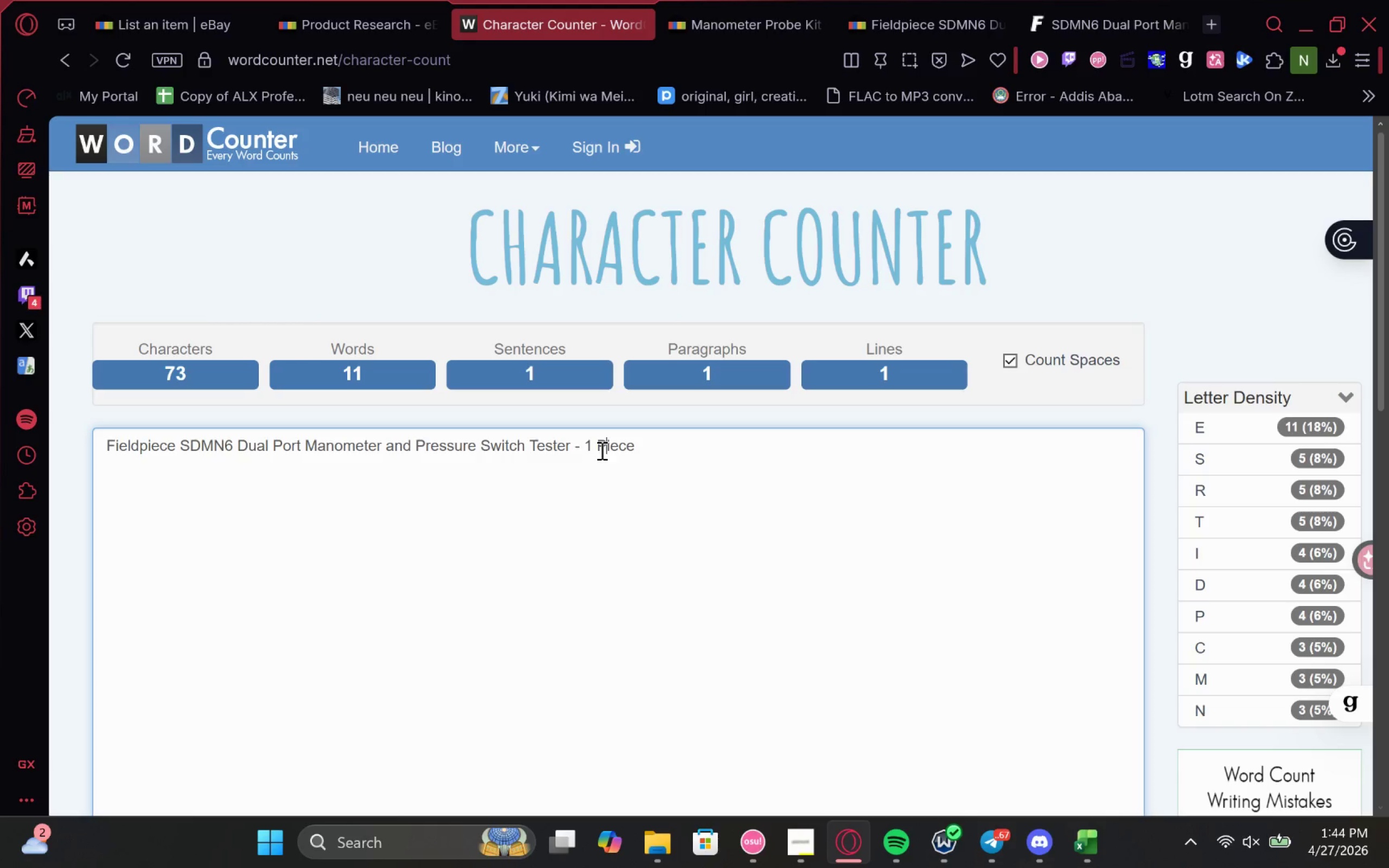 
key(ArrowLeft)
 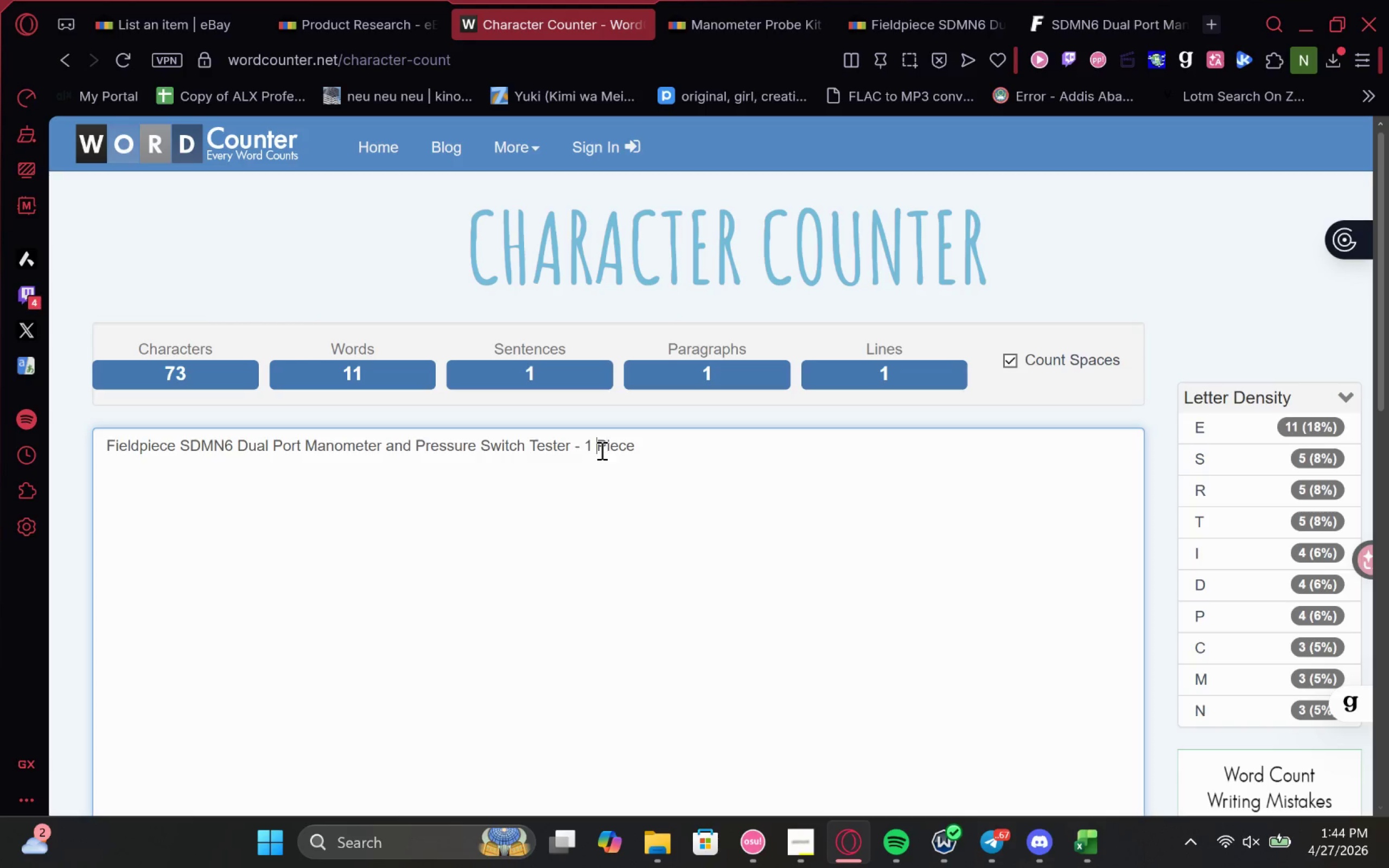 
key(ArrowLeft)
 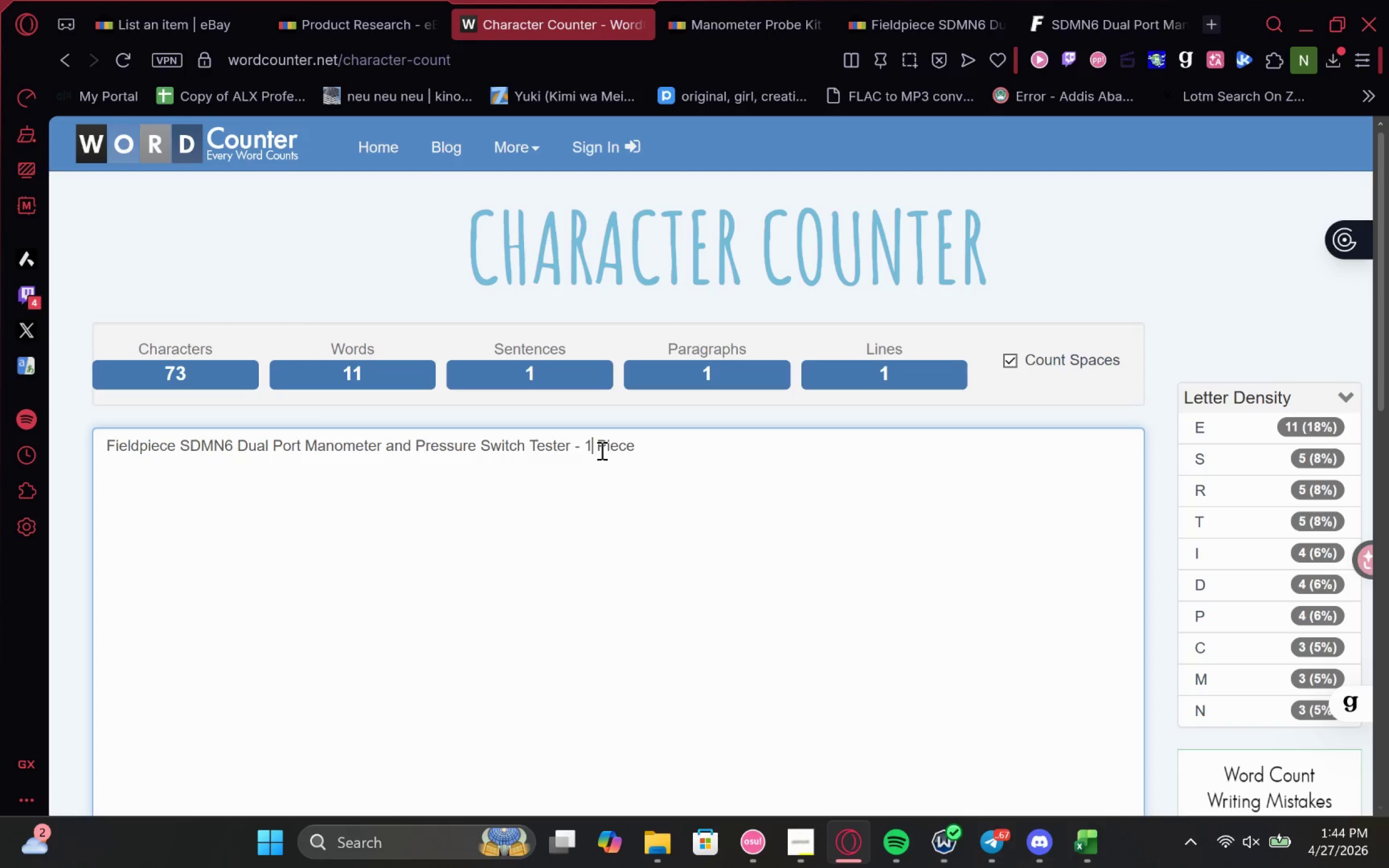 
key(Backspace)
type(One)
 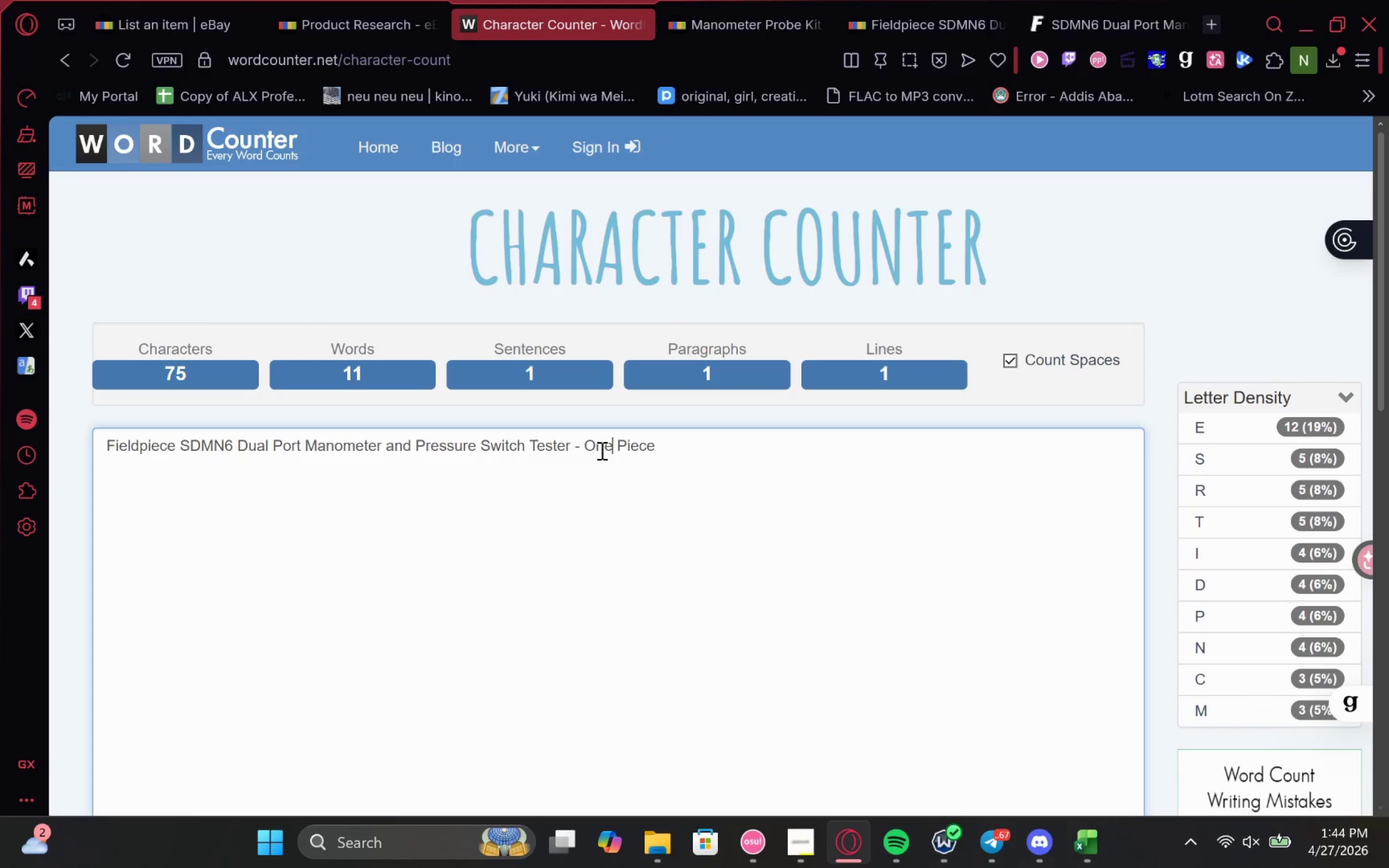 
left_click([1081, 0])
 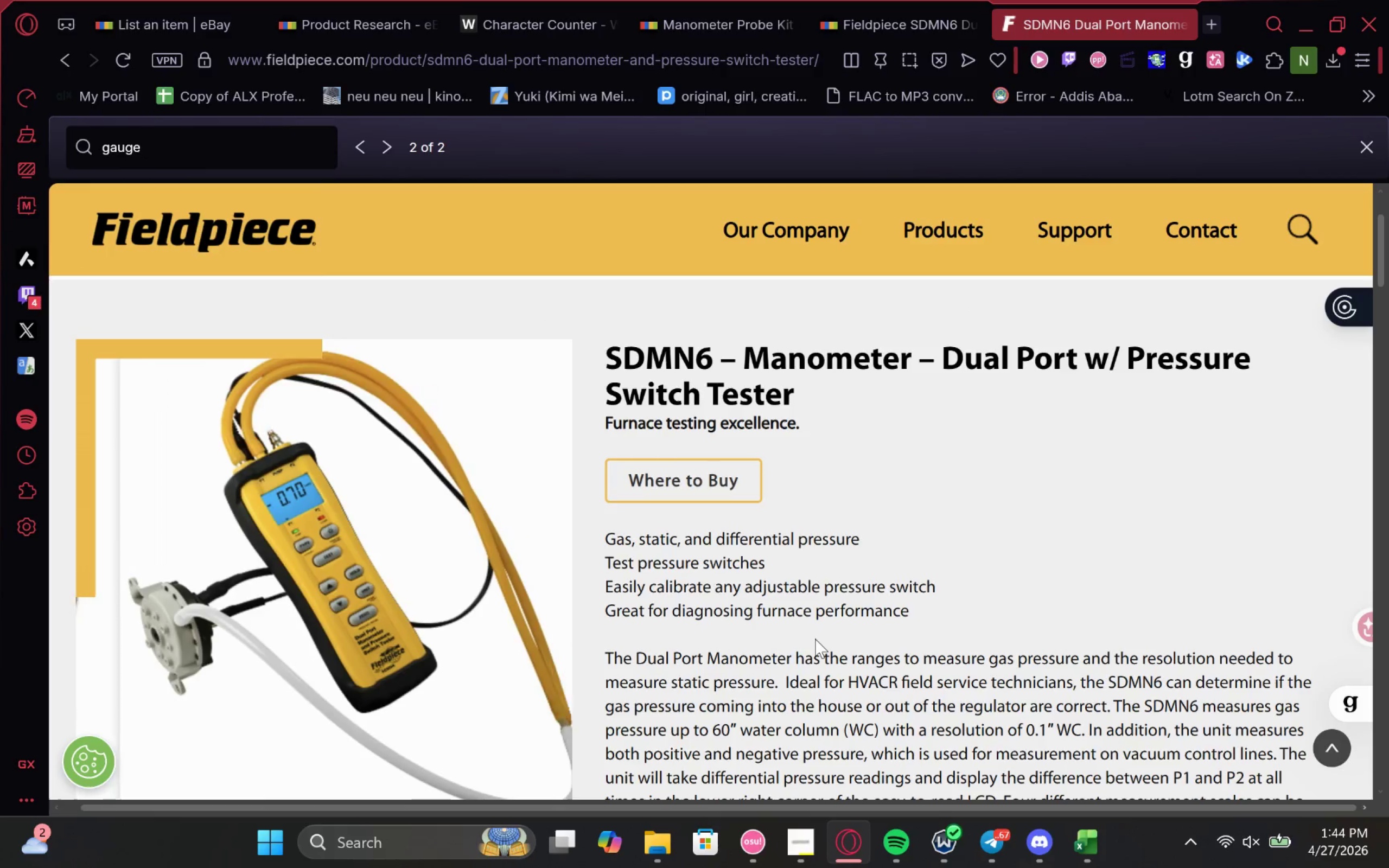 
wait(6.61)
 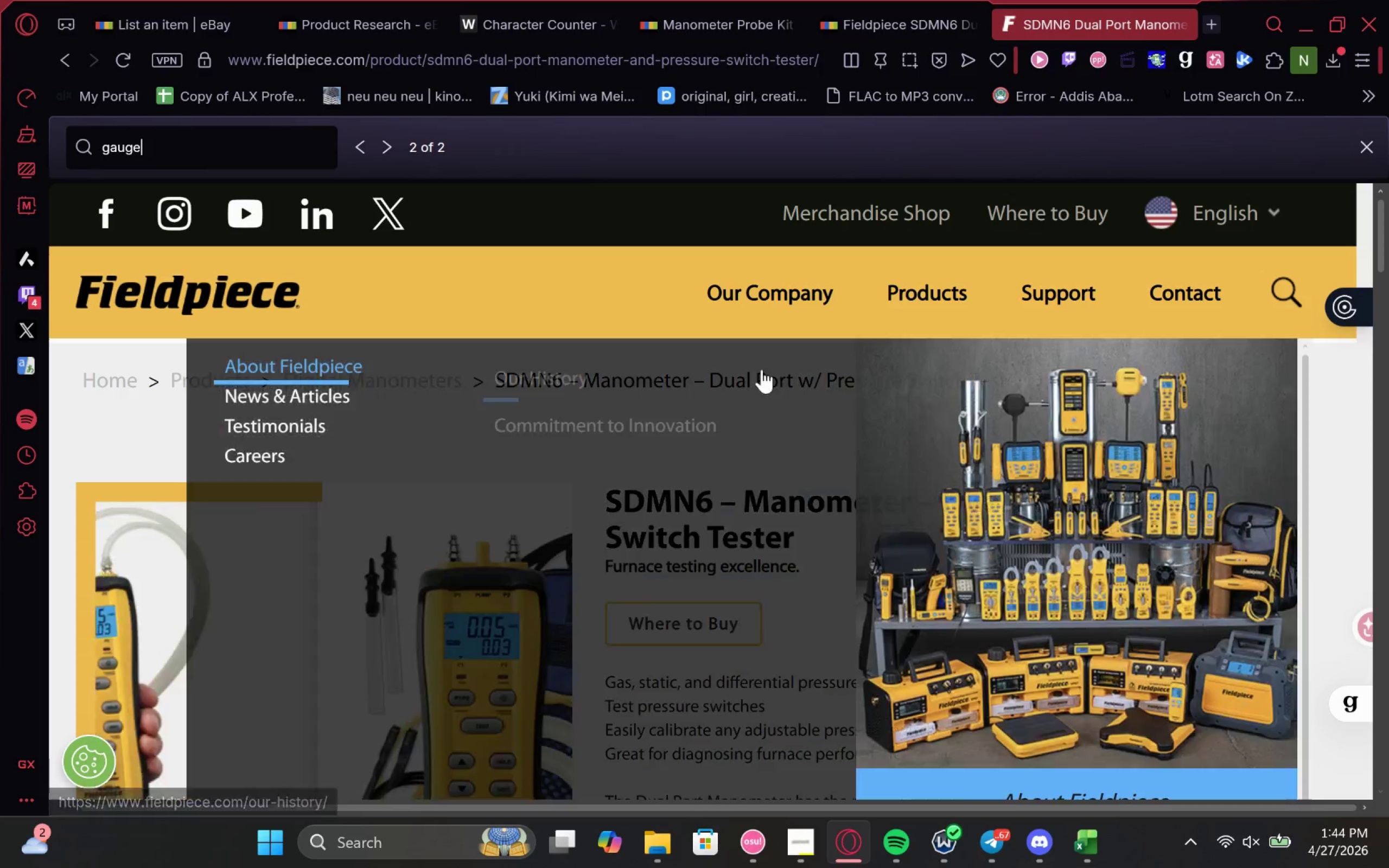 
left_click([348, 3])
 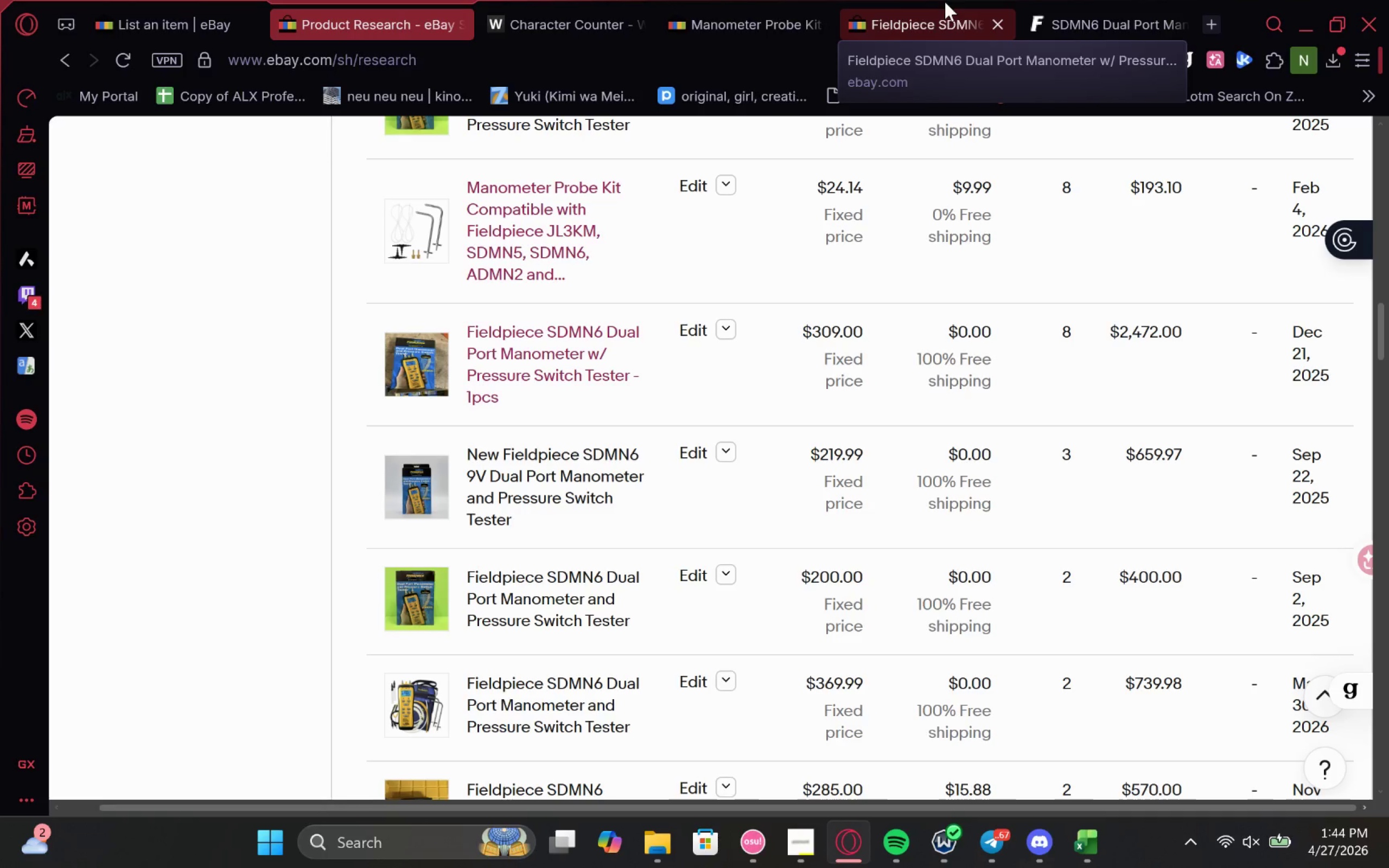 
wait(25.25)
 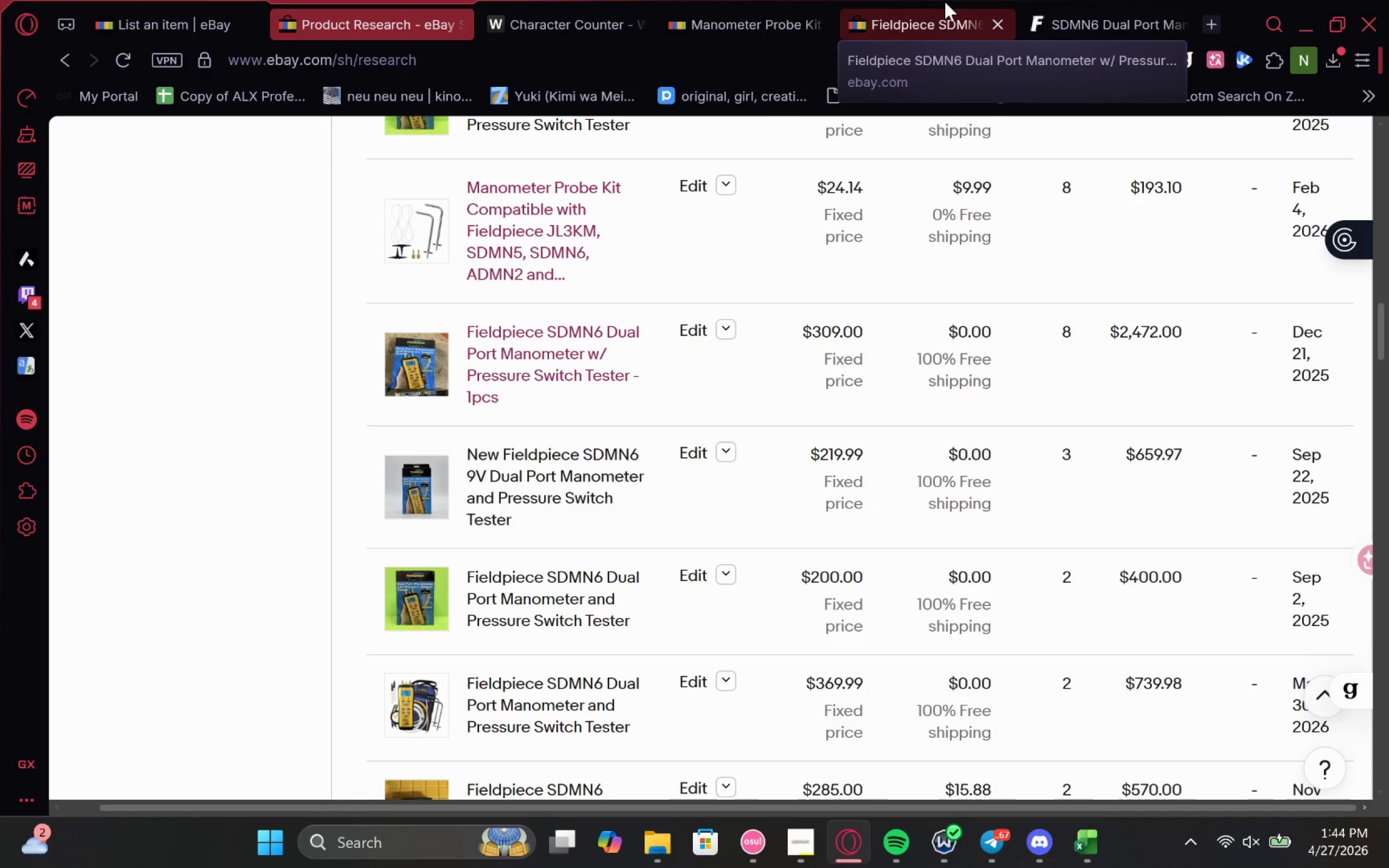 
scroll: coordinate [945, 2], scroll_direction: up, amount: 5.0
 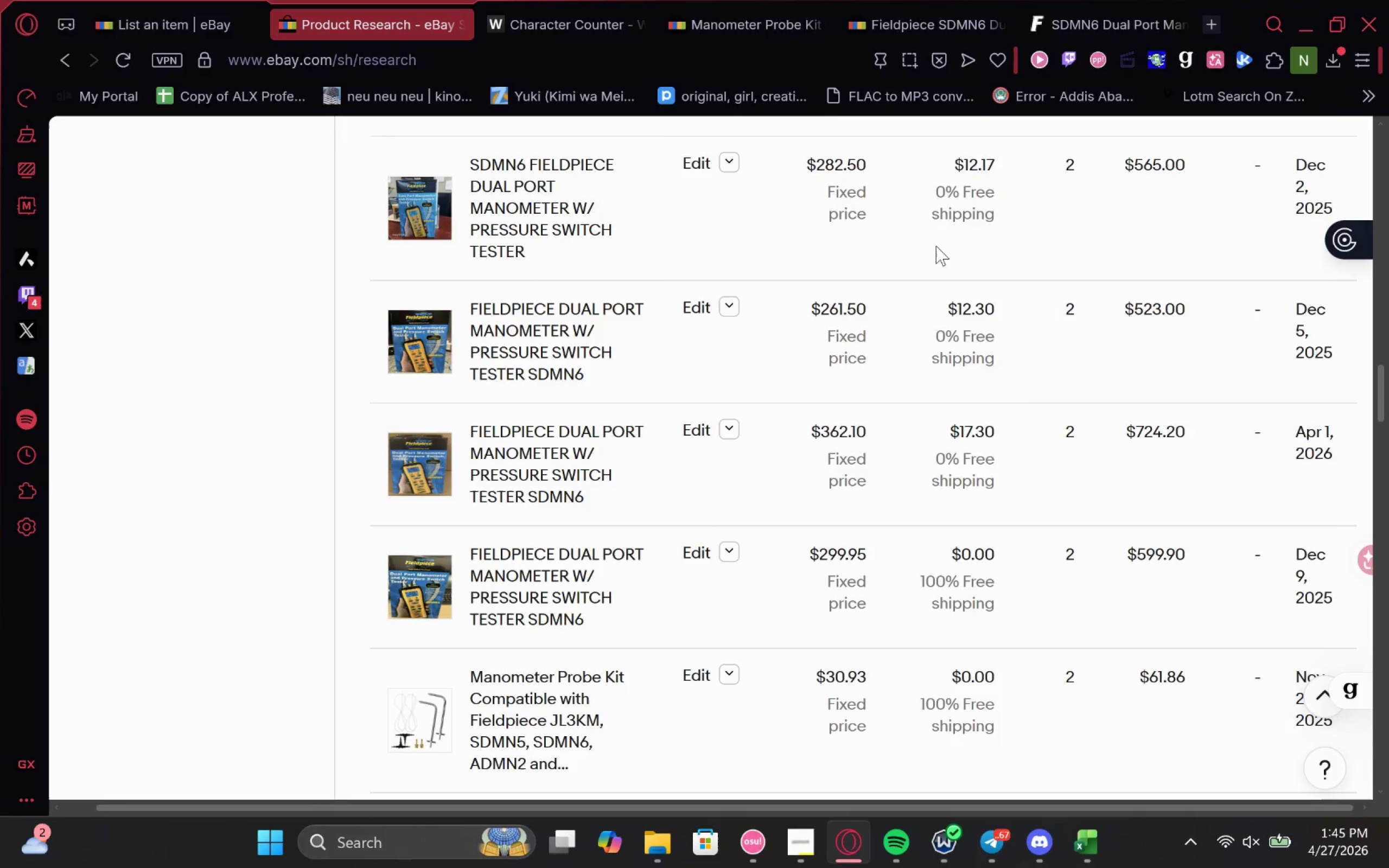 
wait(14.63)
 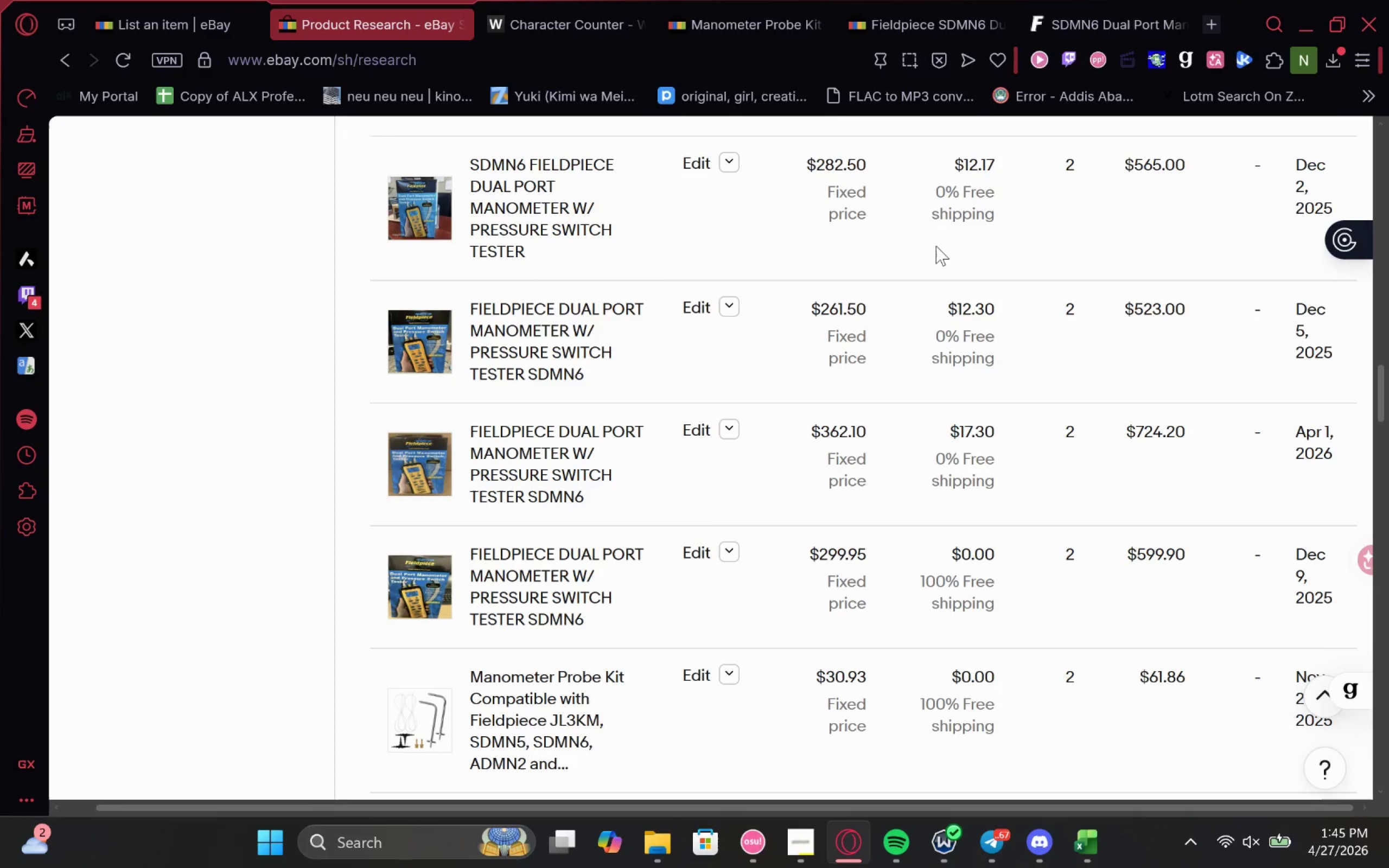 
left_click([1316, 517])
 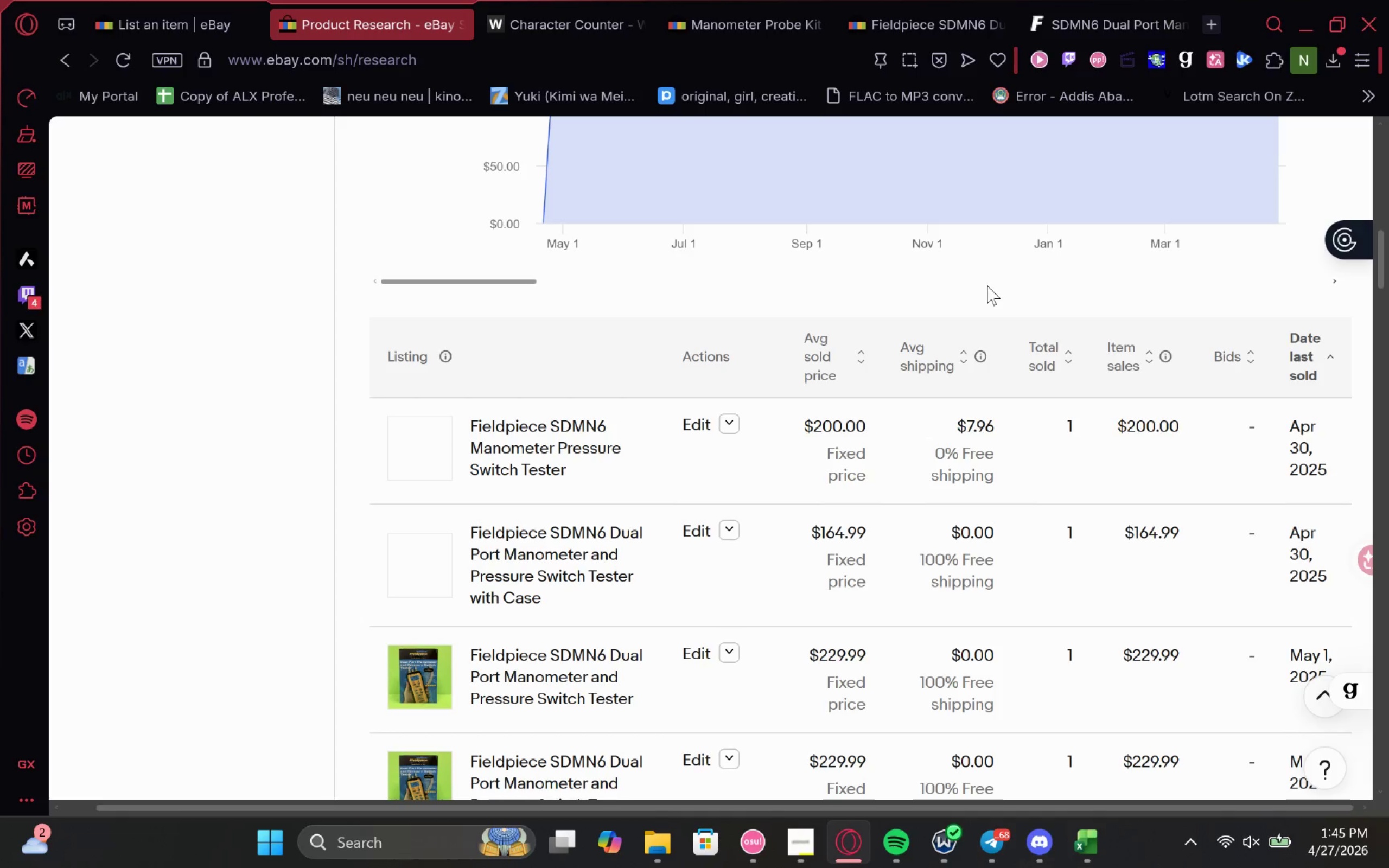 
wait(6.71)
 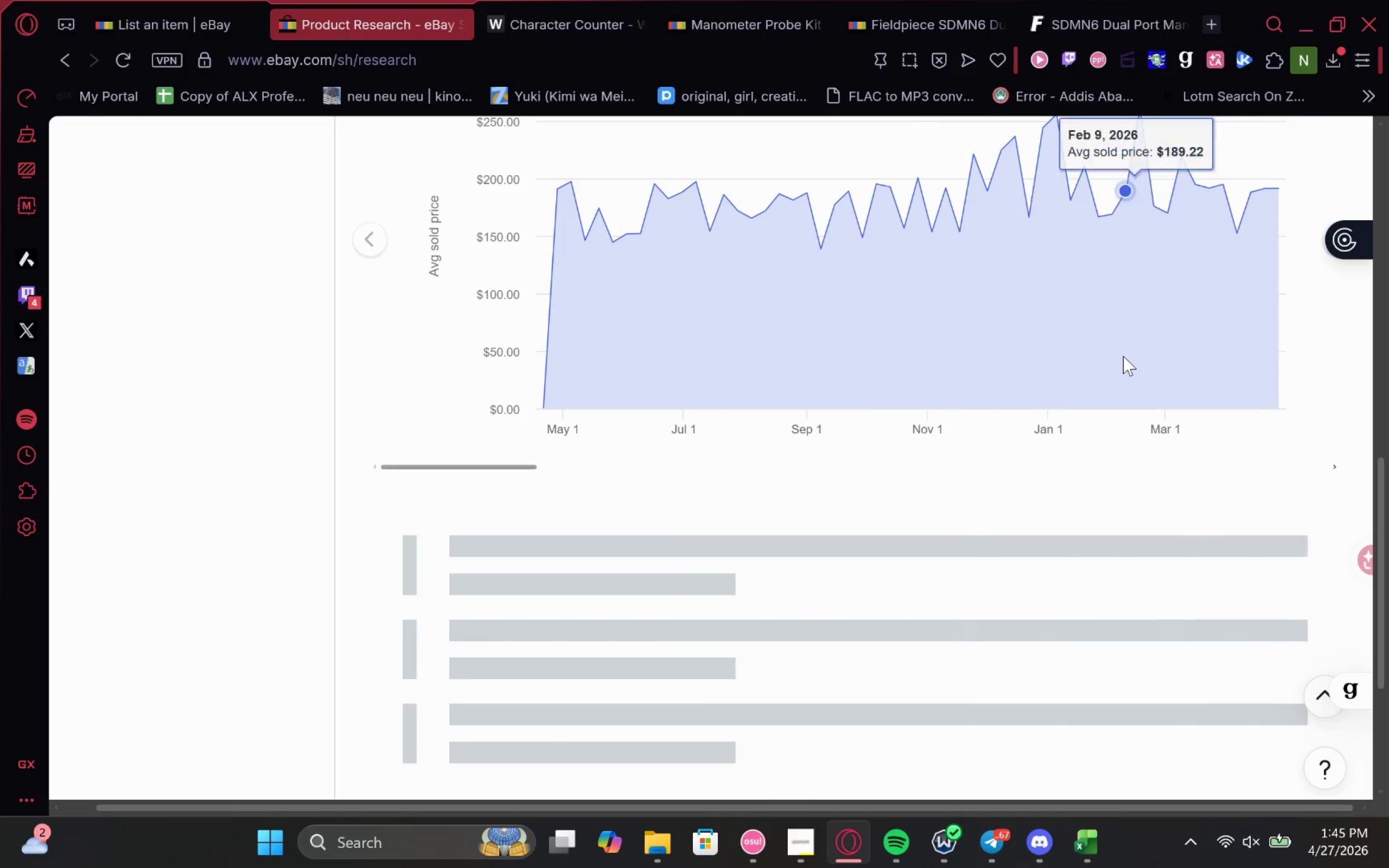 
left_click([1303, 357])
 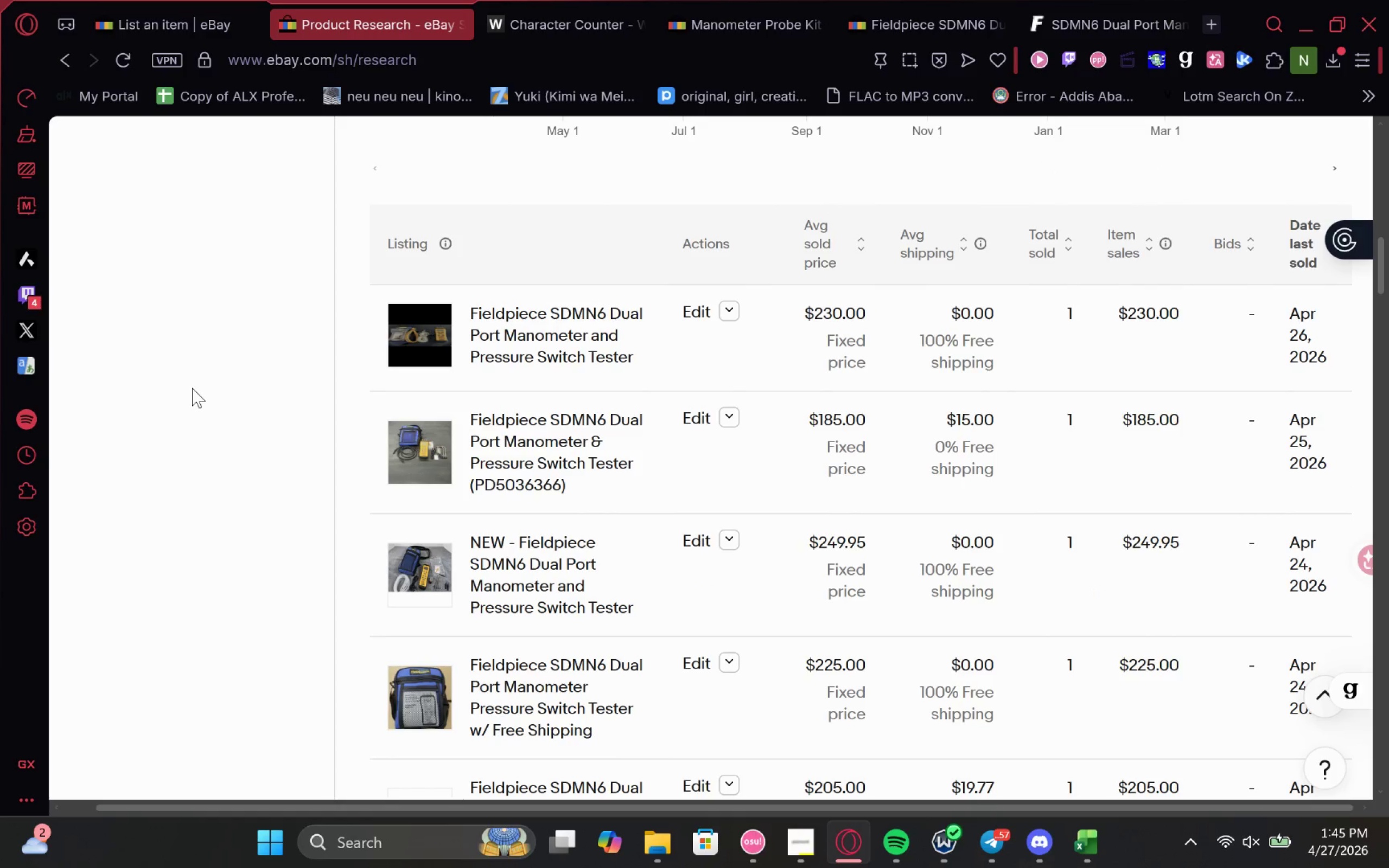 
wait(17.77)
 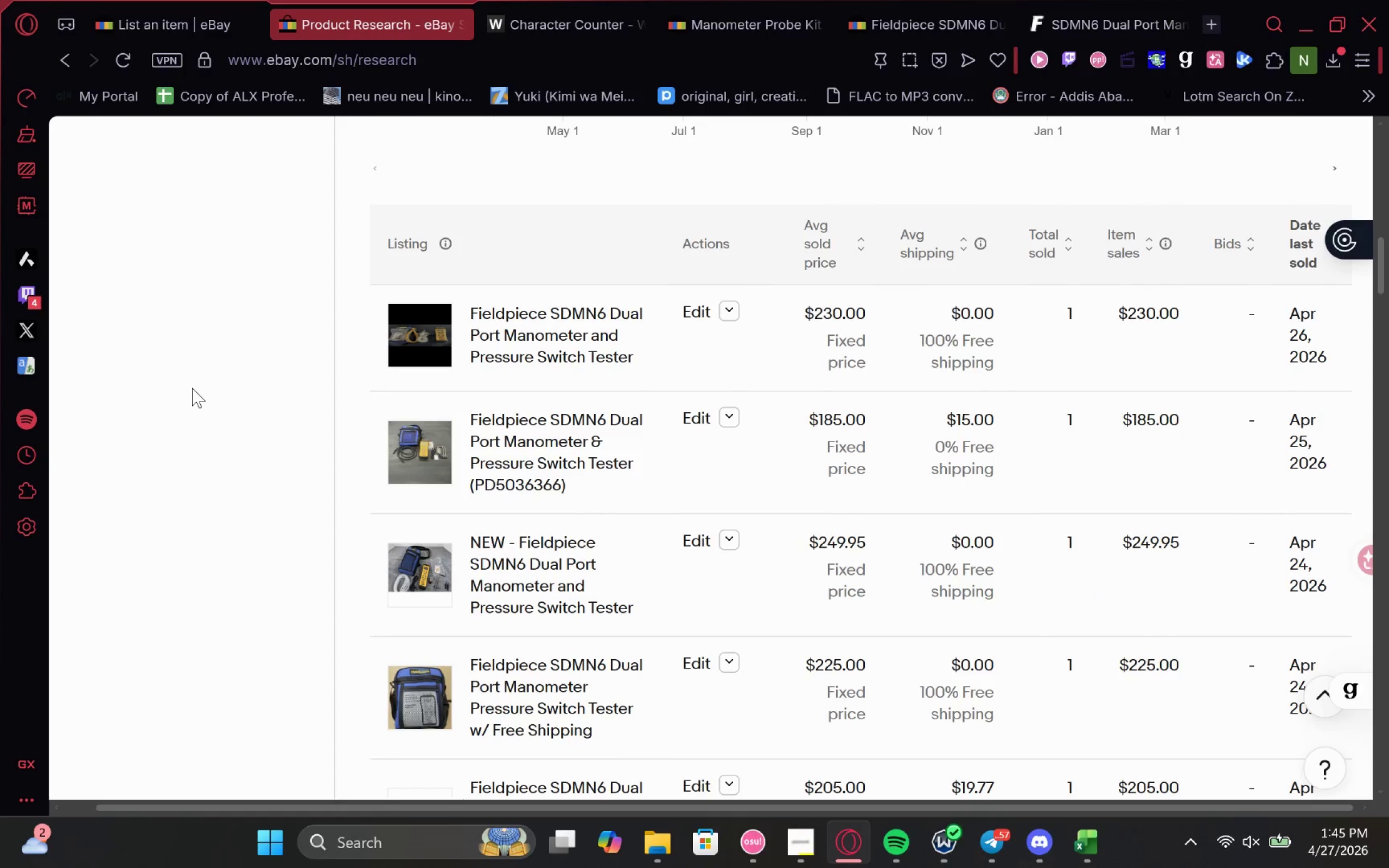 
left_click_drag(start_coordinate=[574, 476], to_coordinate=[472, 478])
 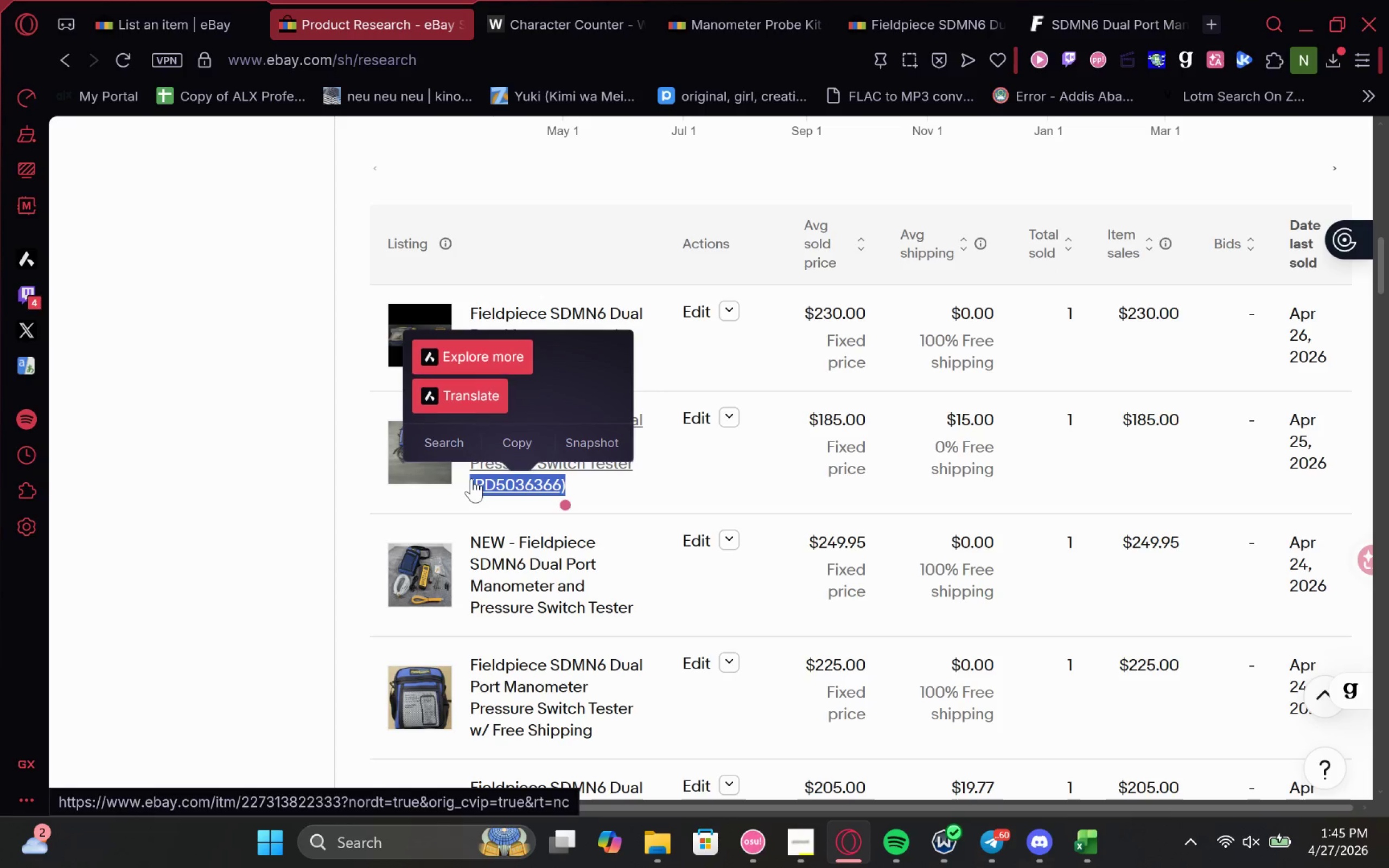 
key(Control+C)
 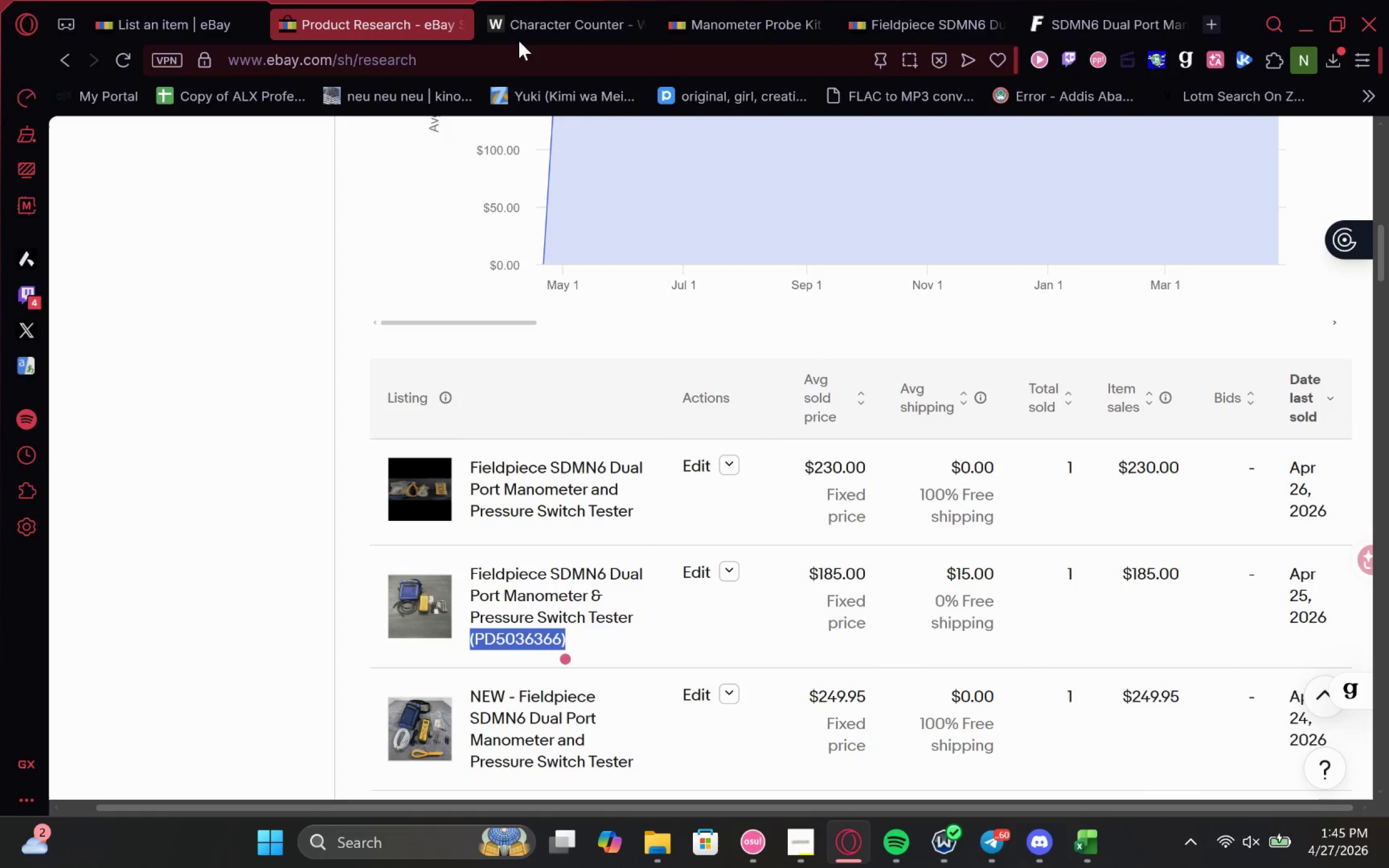 
wait(7.85)
 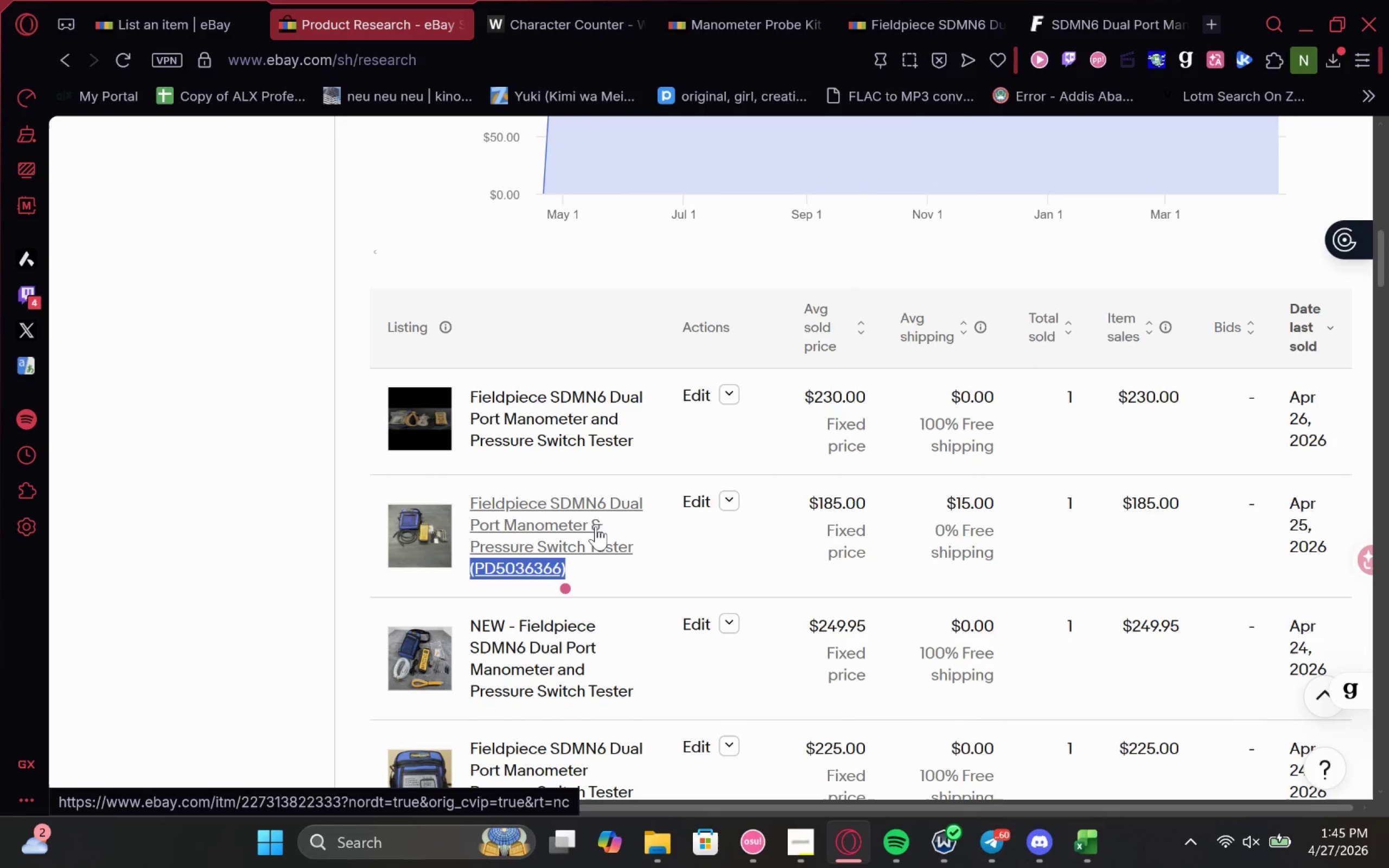 
left_click([506, 0])
 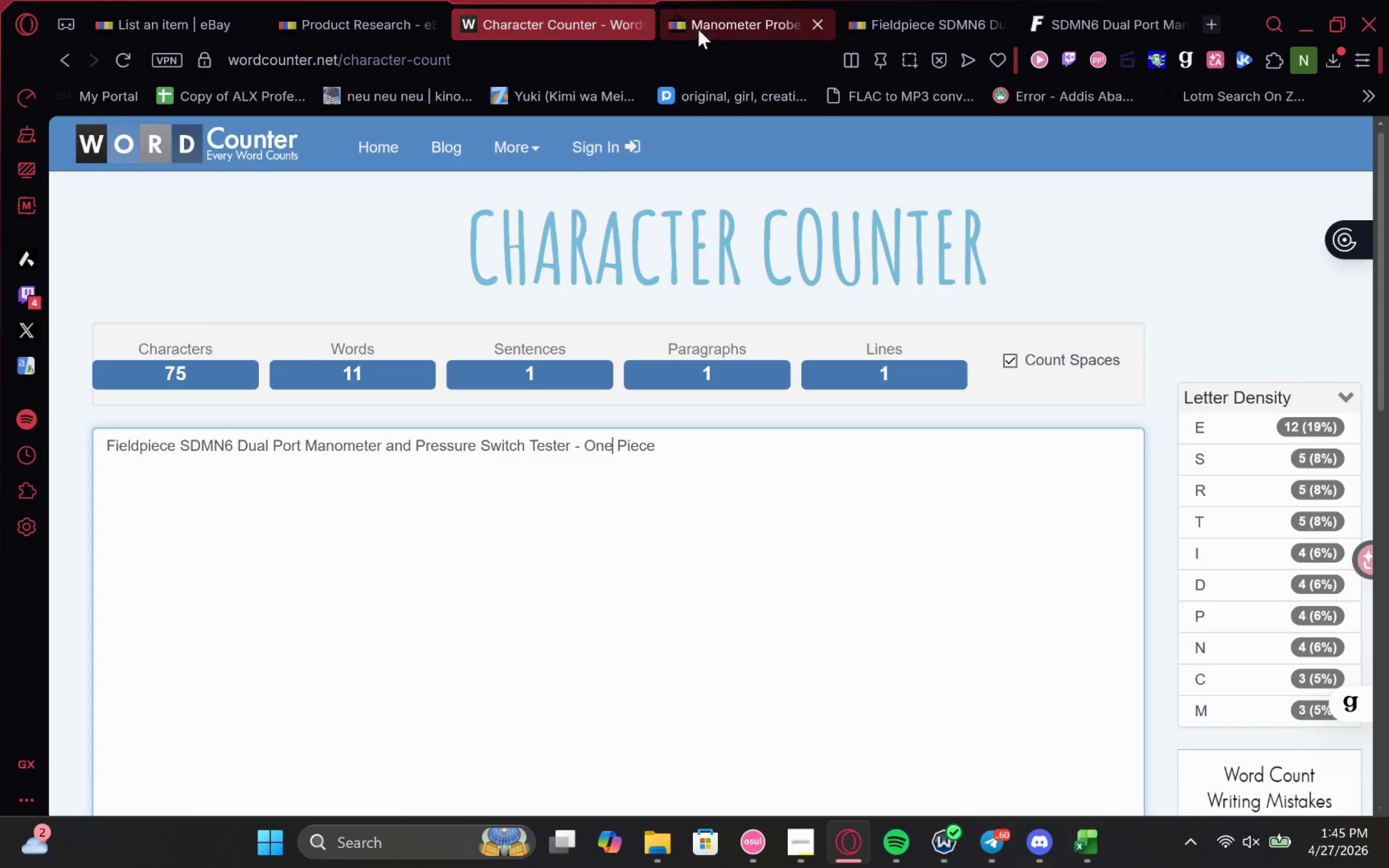 
left_click([734, 13])
 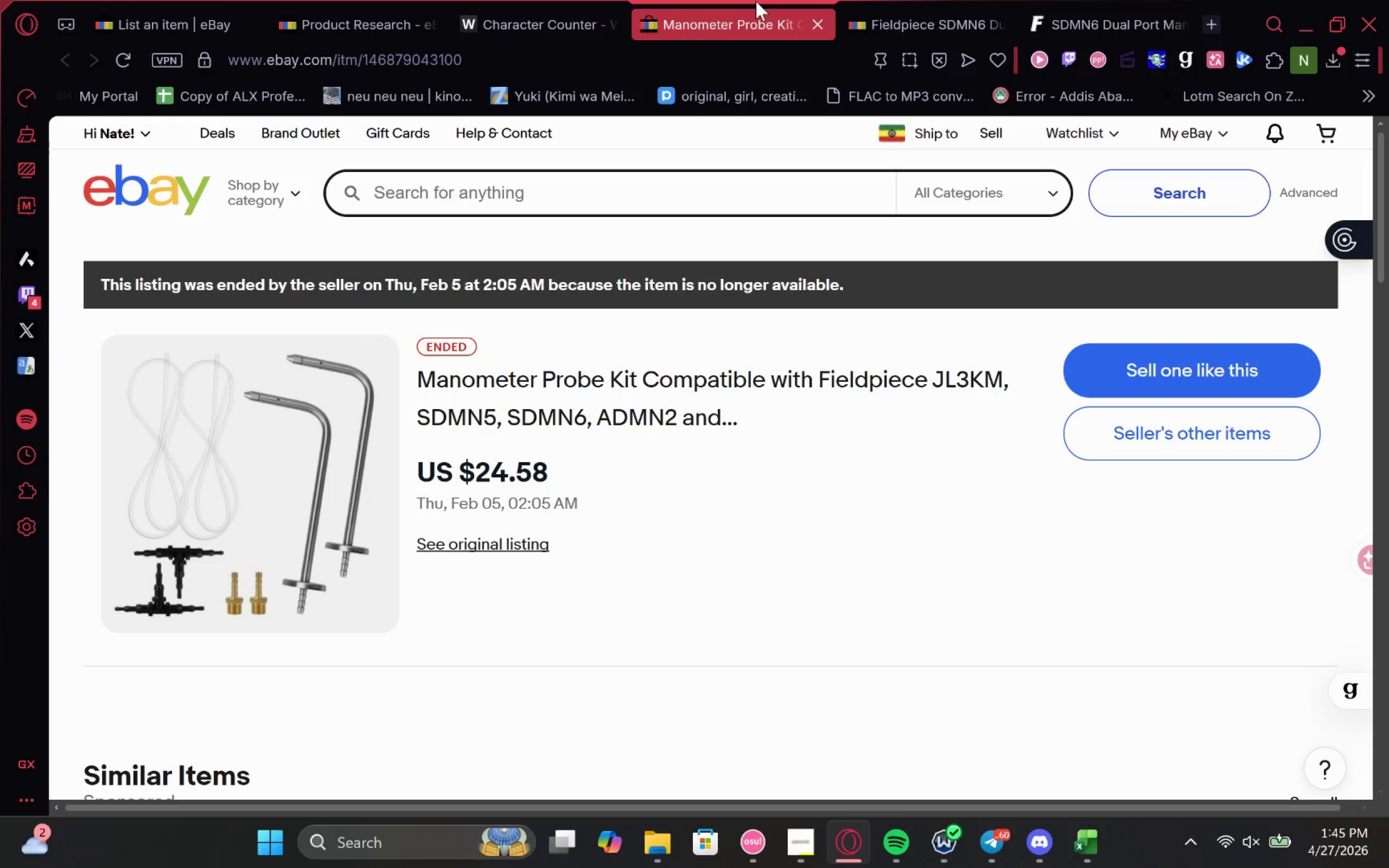 
wait(5.28)
 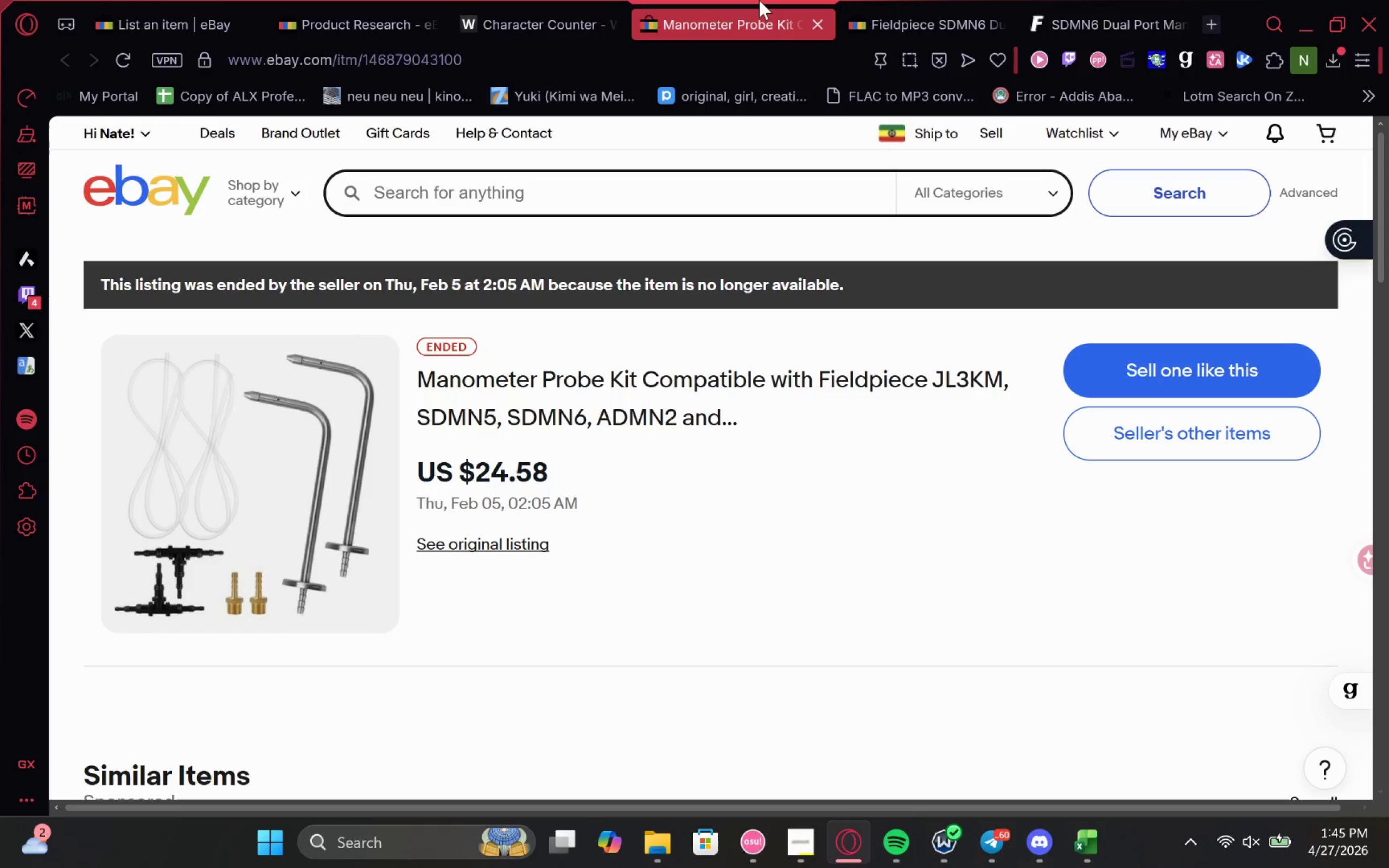 
mouse_move([935, -2])
 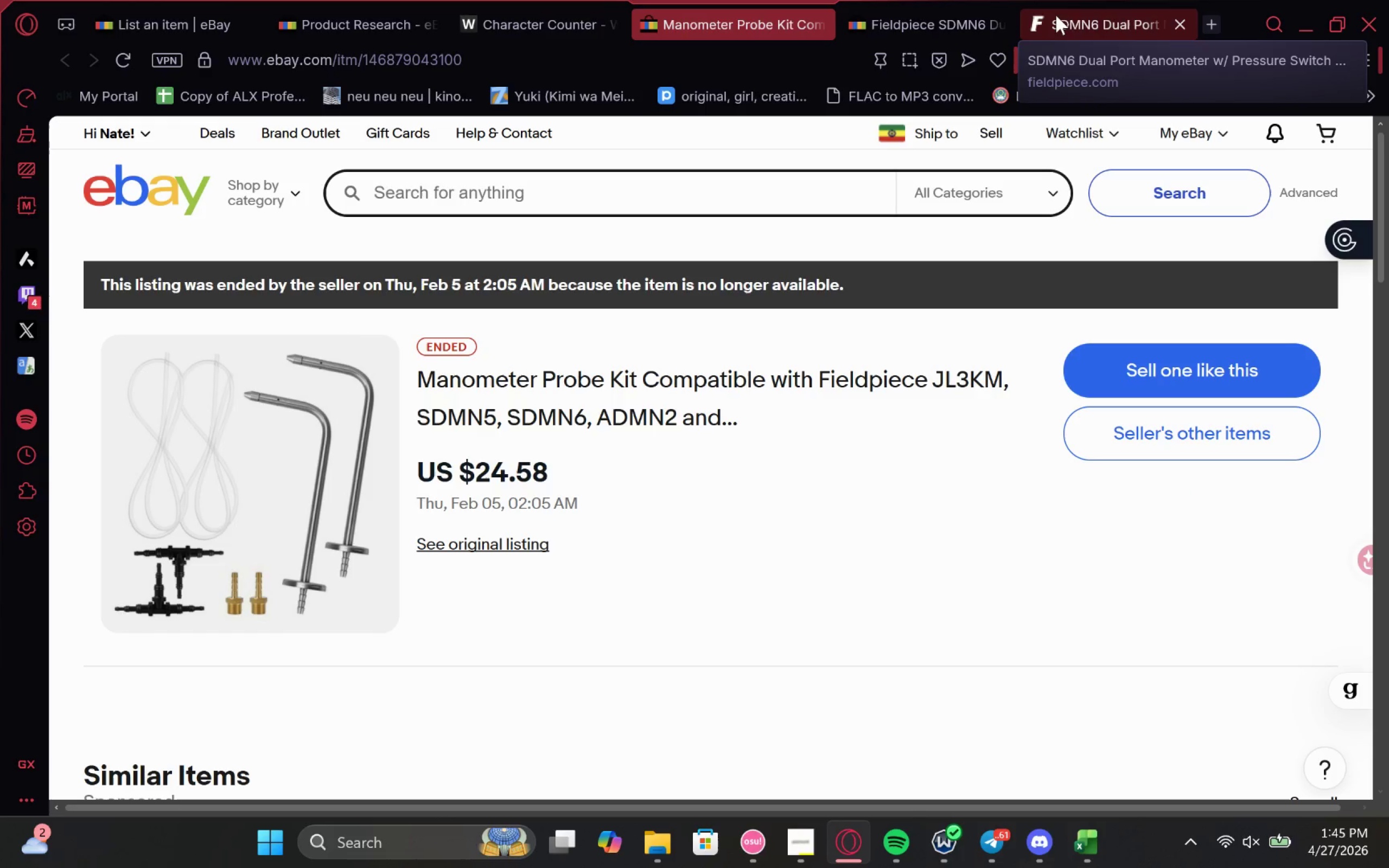 
left_click([1056, 15])
 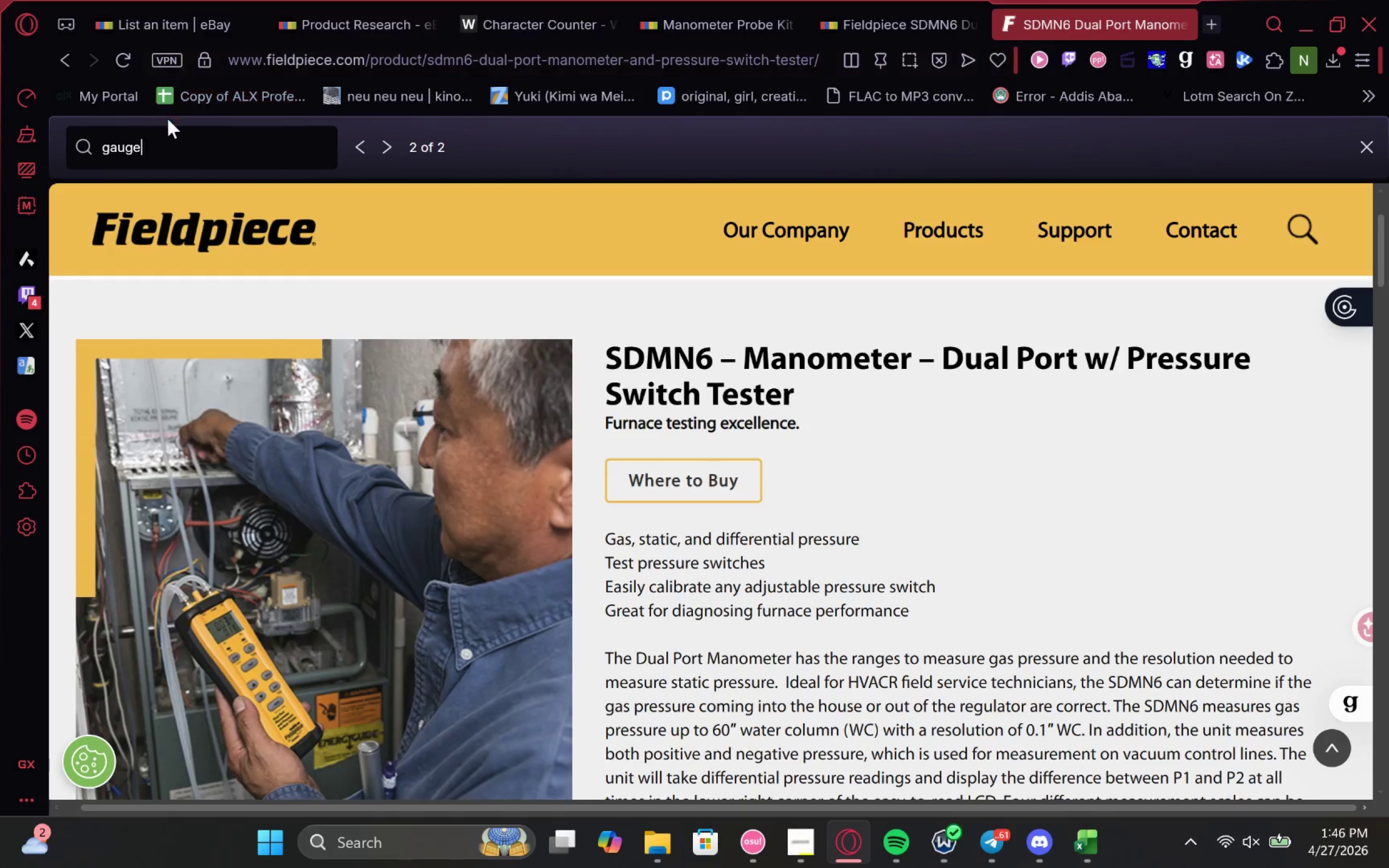 
left_click_drag(start_coordinate=[179, 131], to_coordinate=[5, 86])
 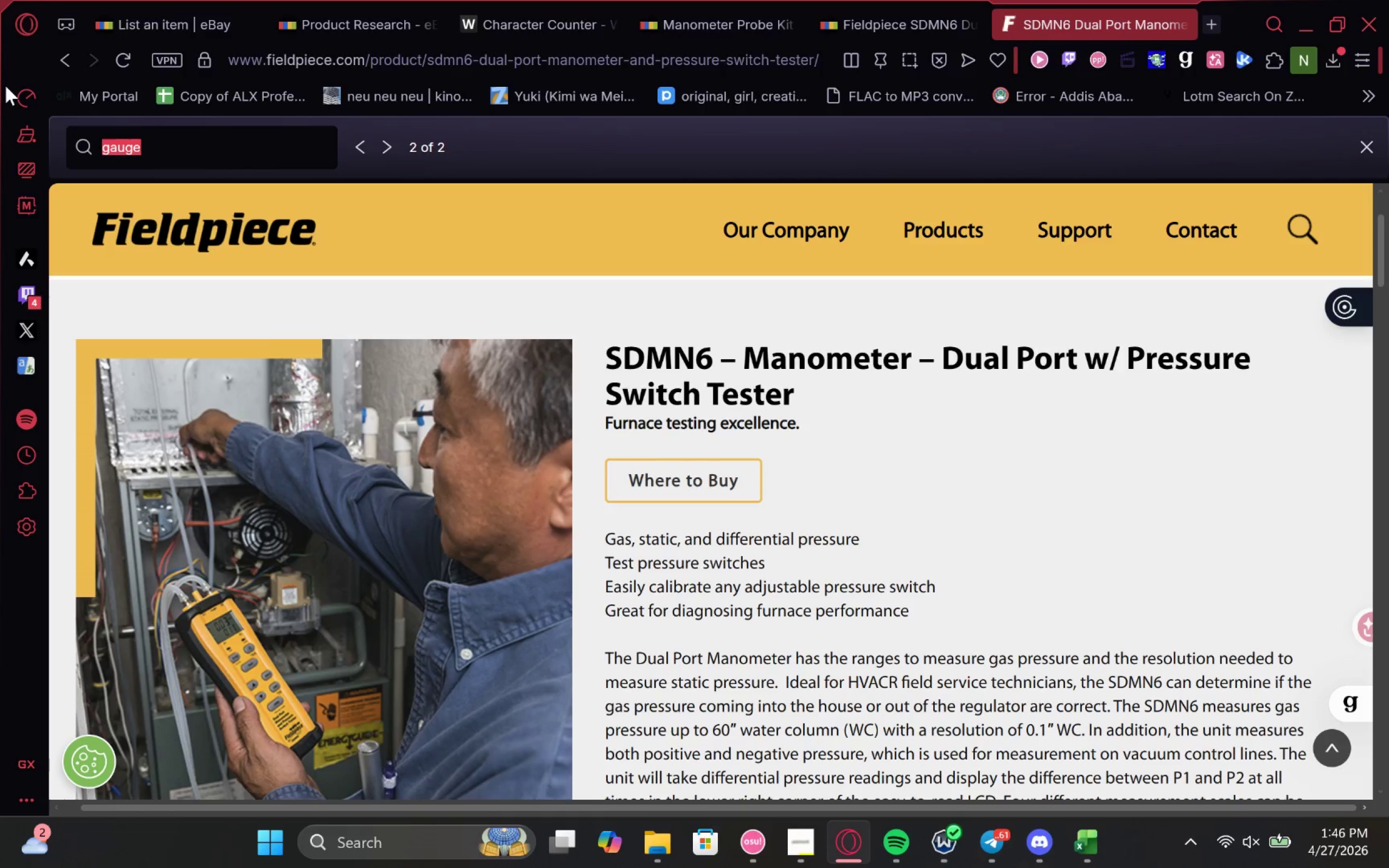 
key(Control+V)
 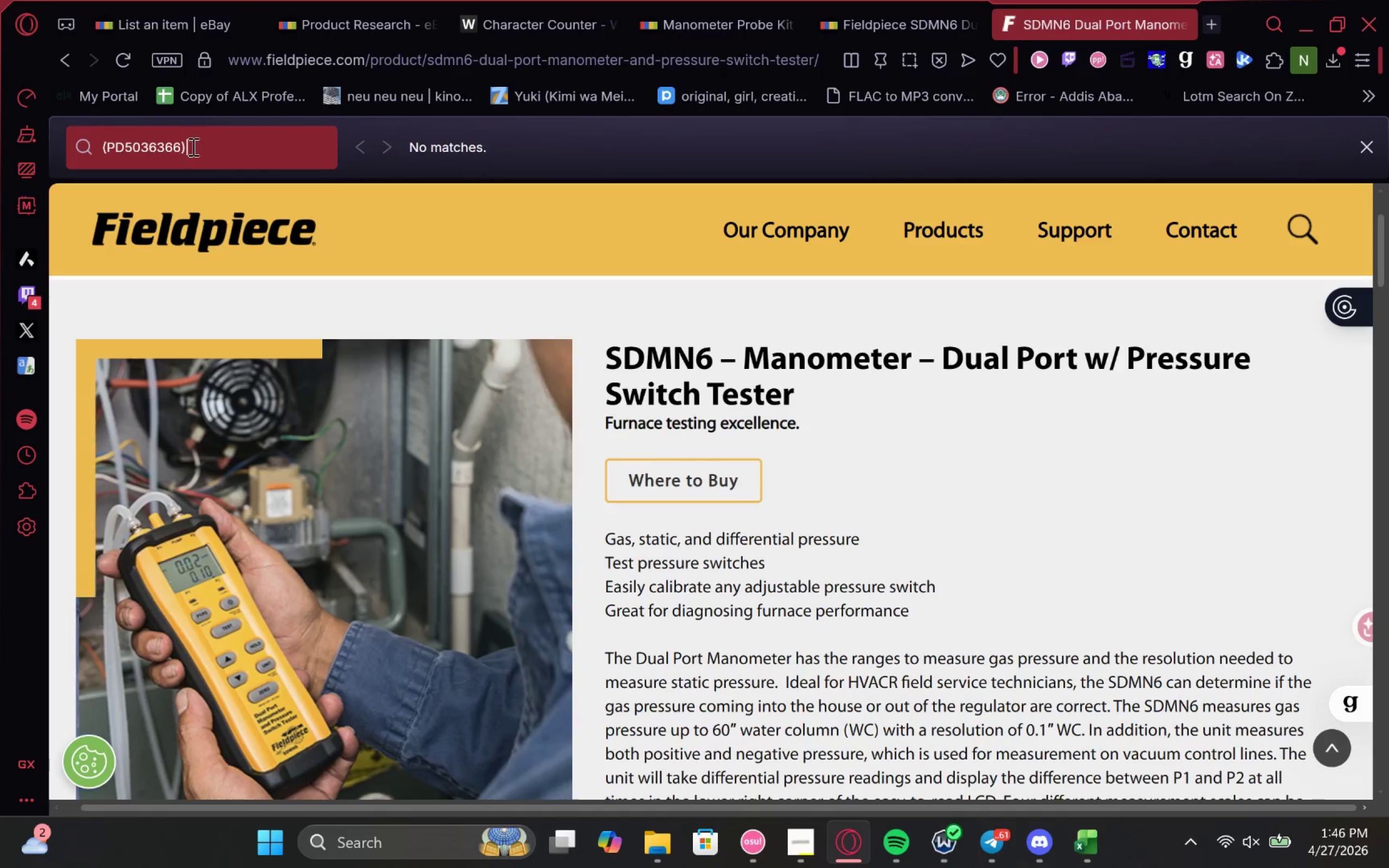 
key(Backspace)
 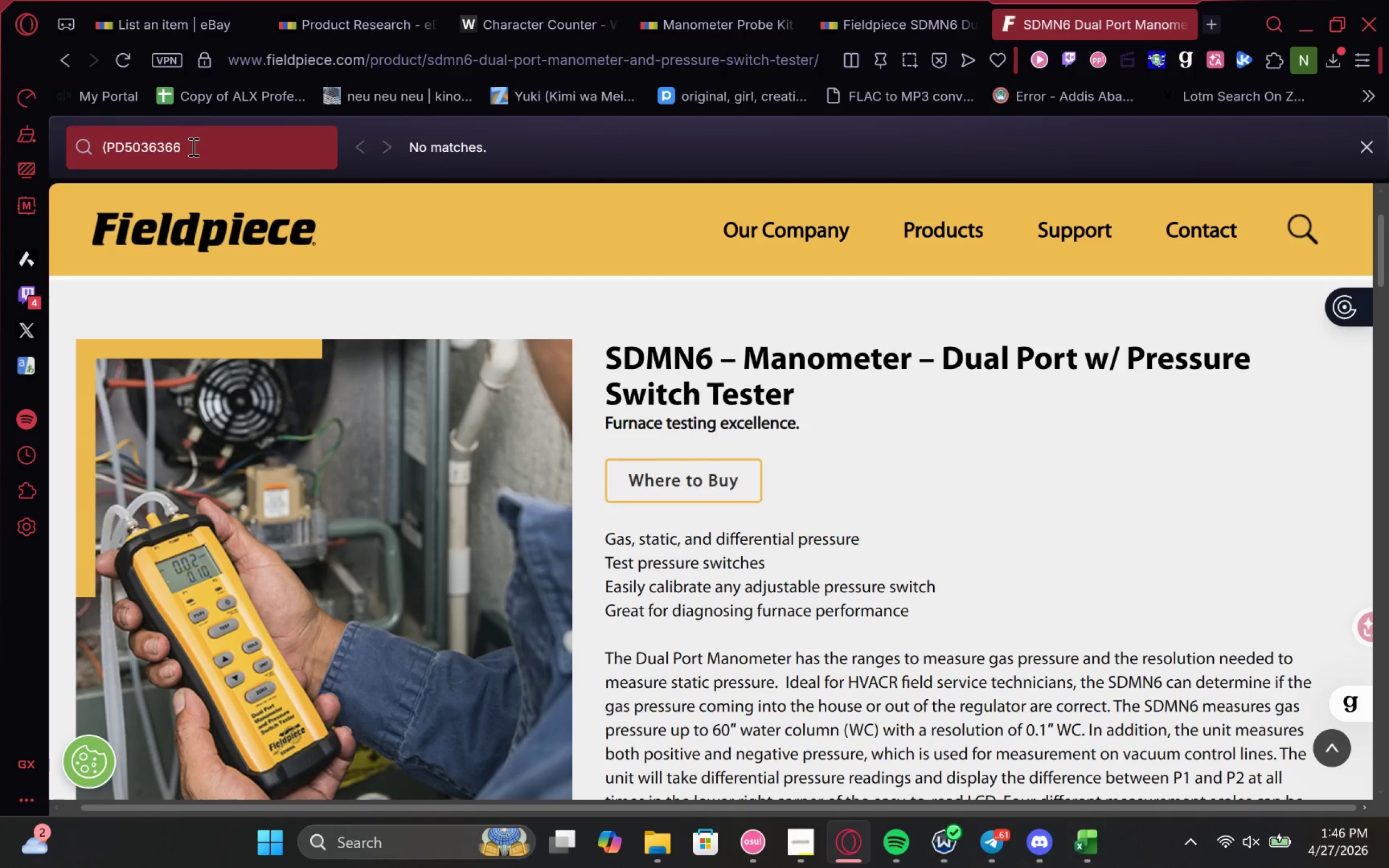 
key(Home)
 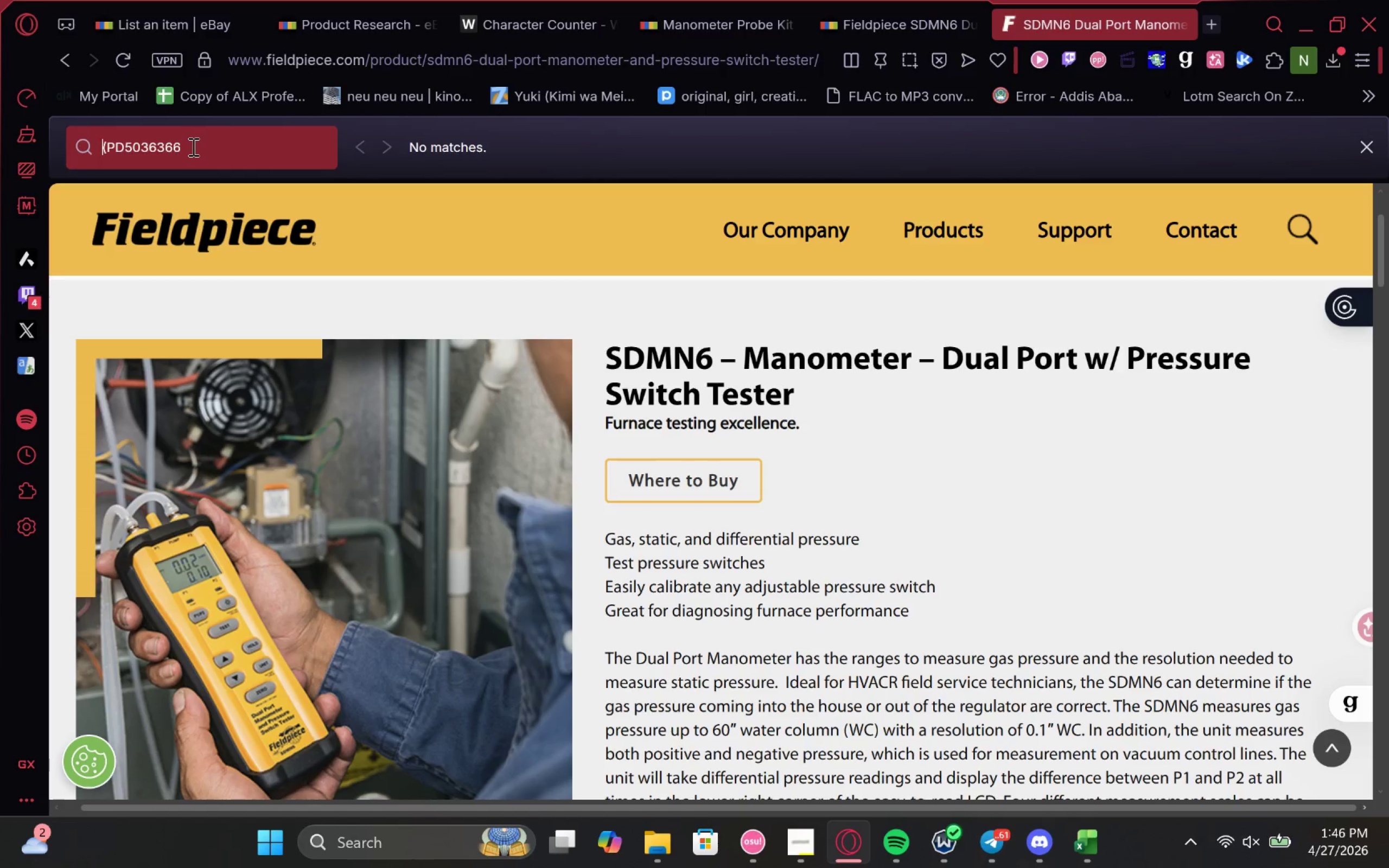 
key(Delete)
 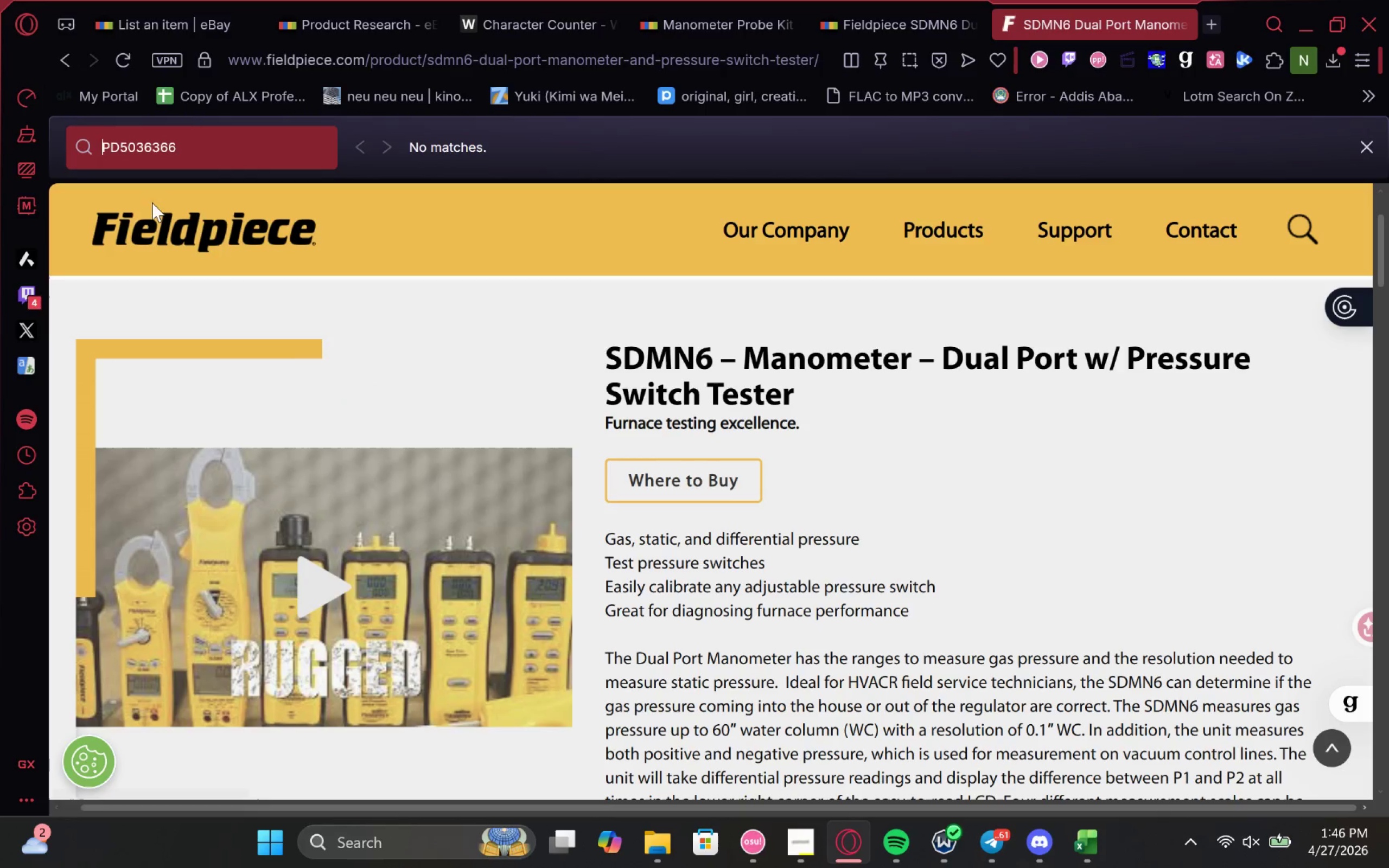 
left_click_drag(start_coordinate=[194, 148], to_coordinate=[0, 151])
 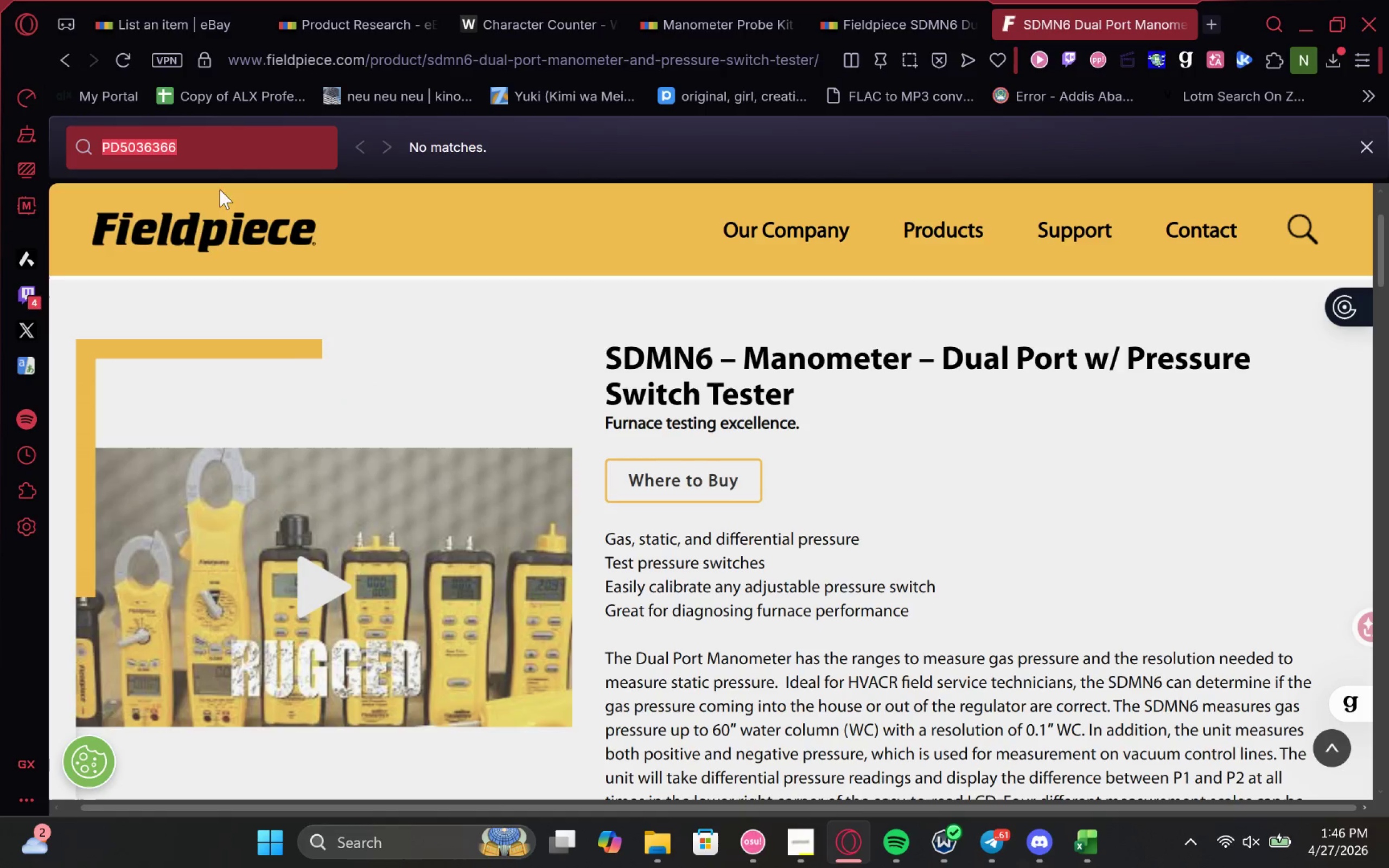 
key(Control+C)
 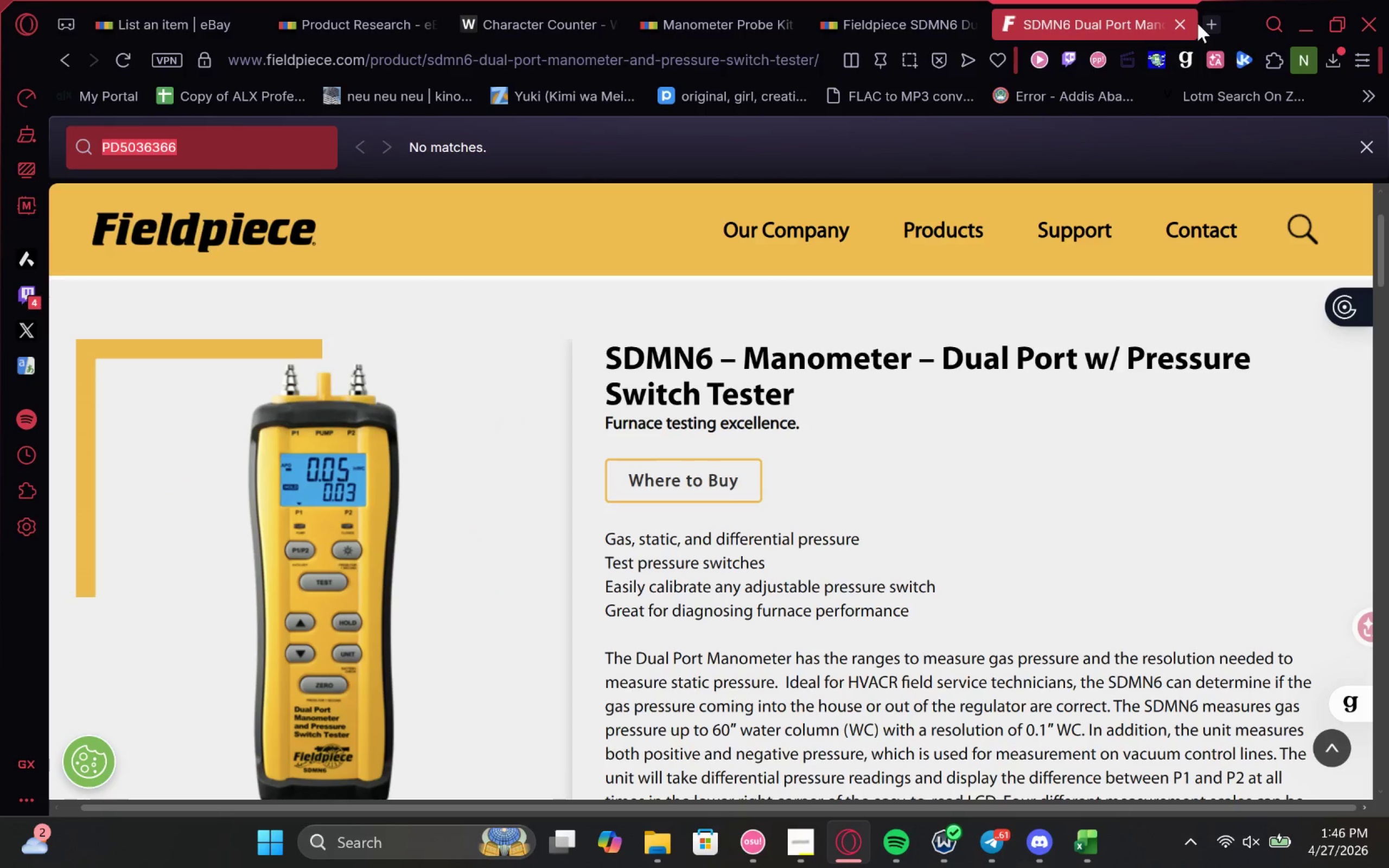 
left_click([1211, 18])
 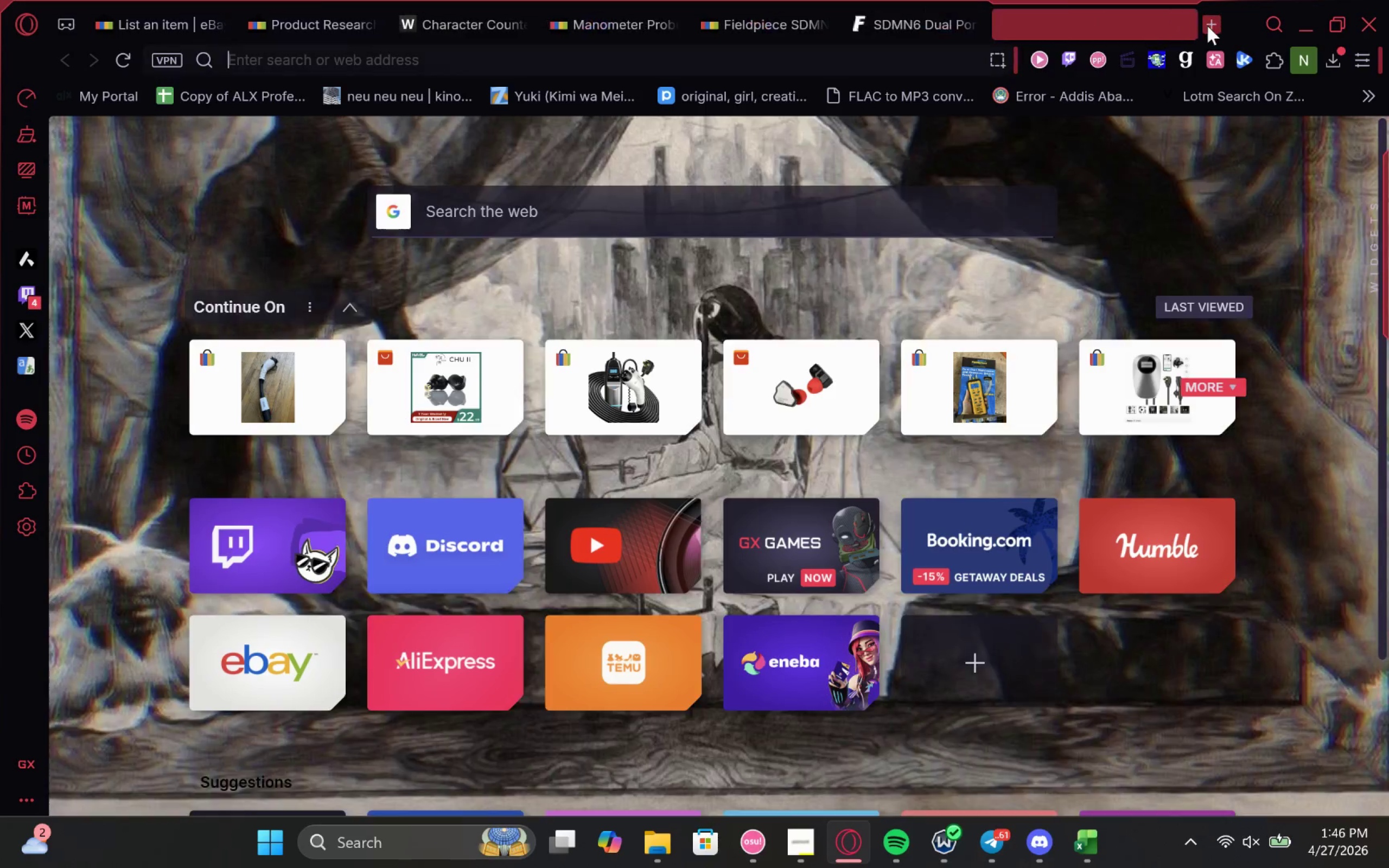 
key(Control+V)
 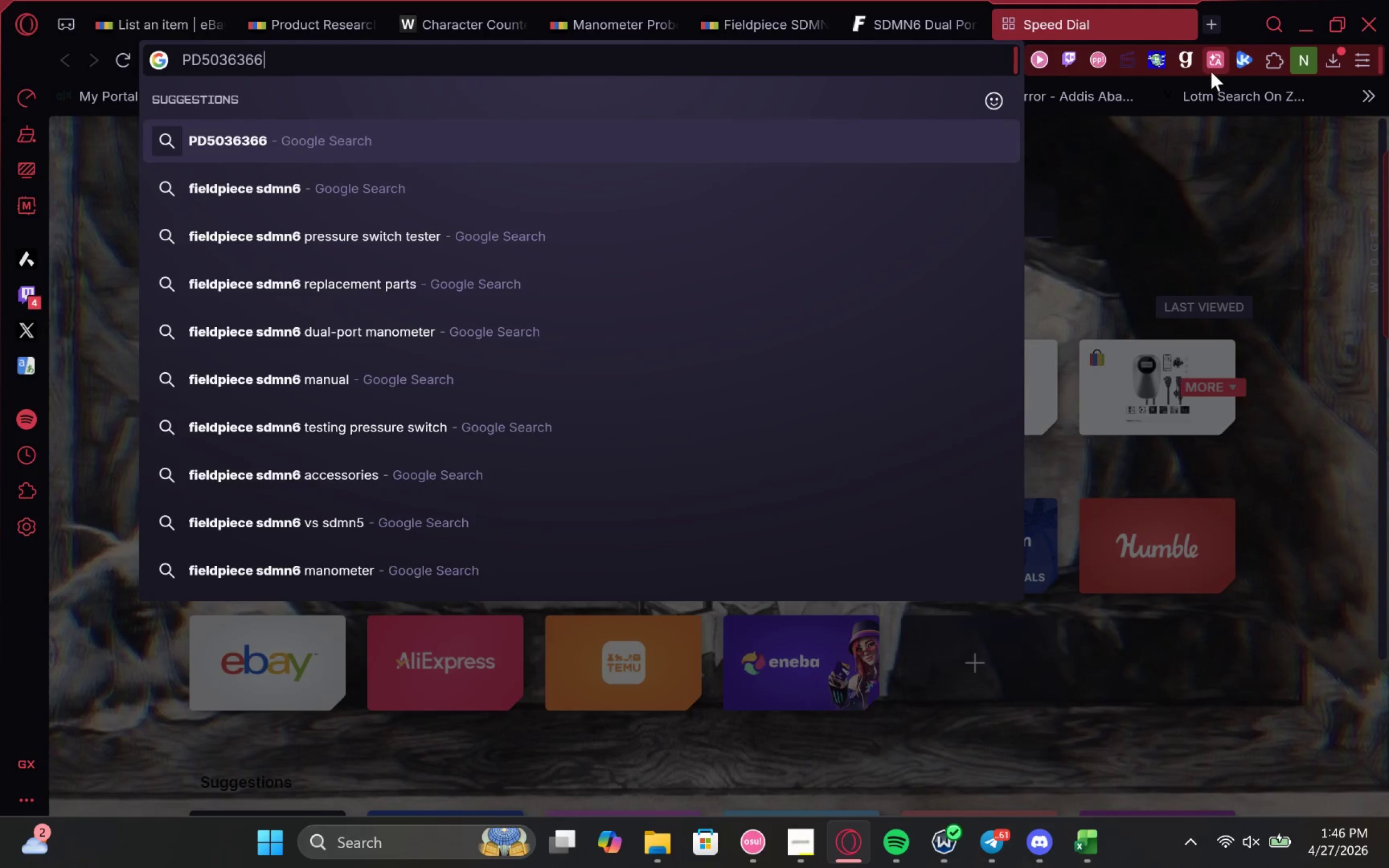 
key(Enter)
 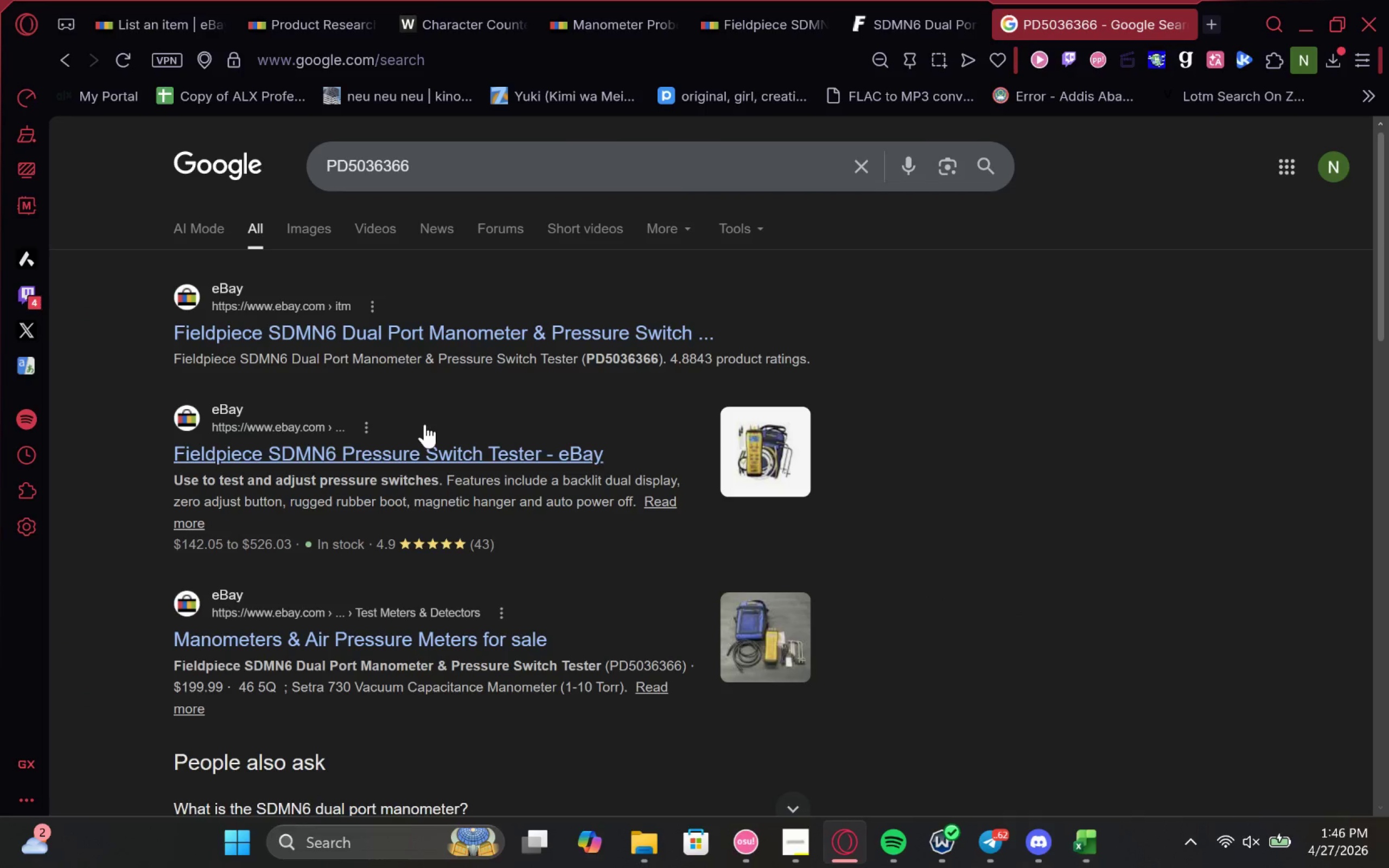 
wait(14.77)
 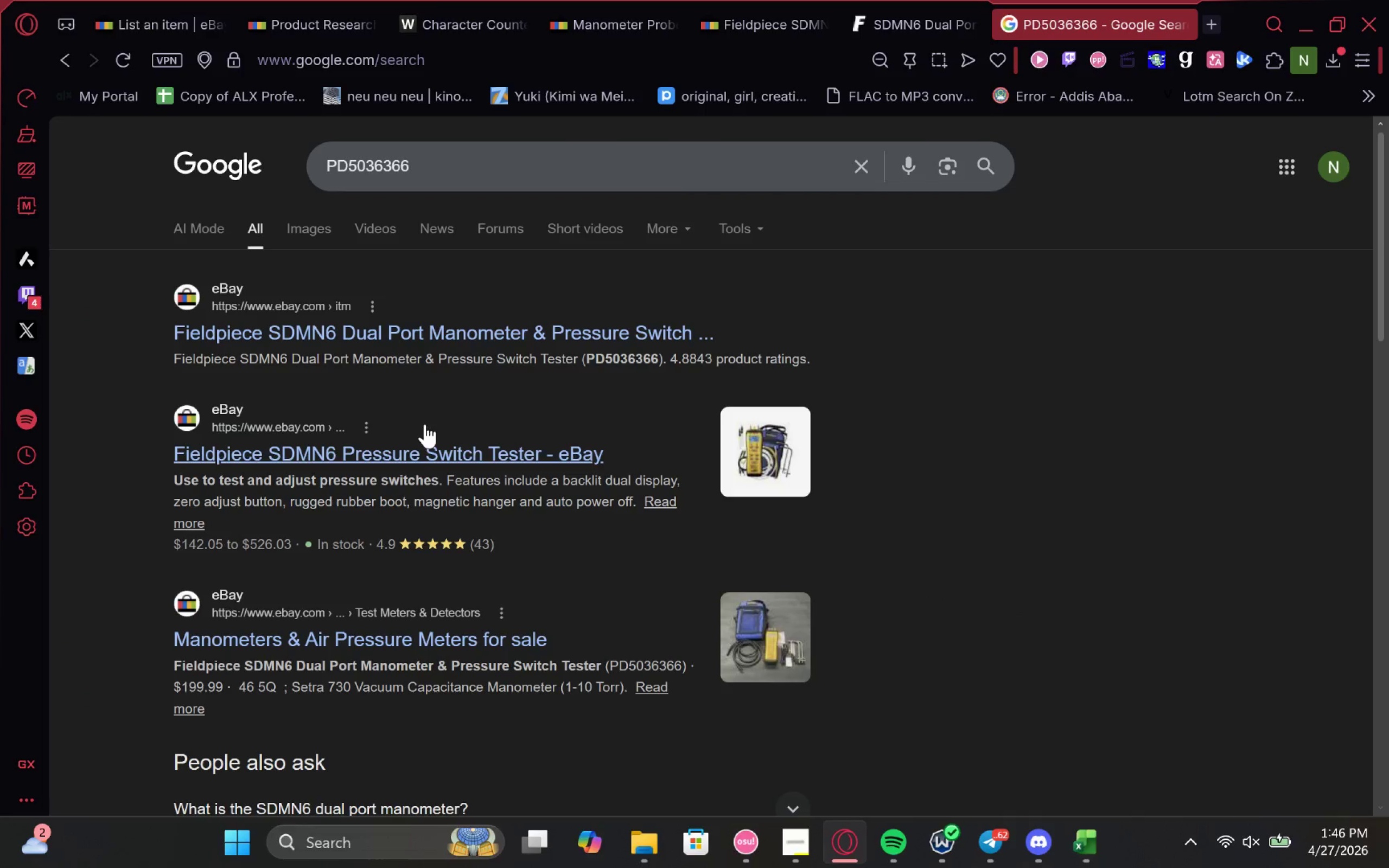 
left_click([433, 2])
 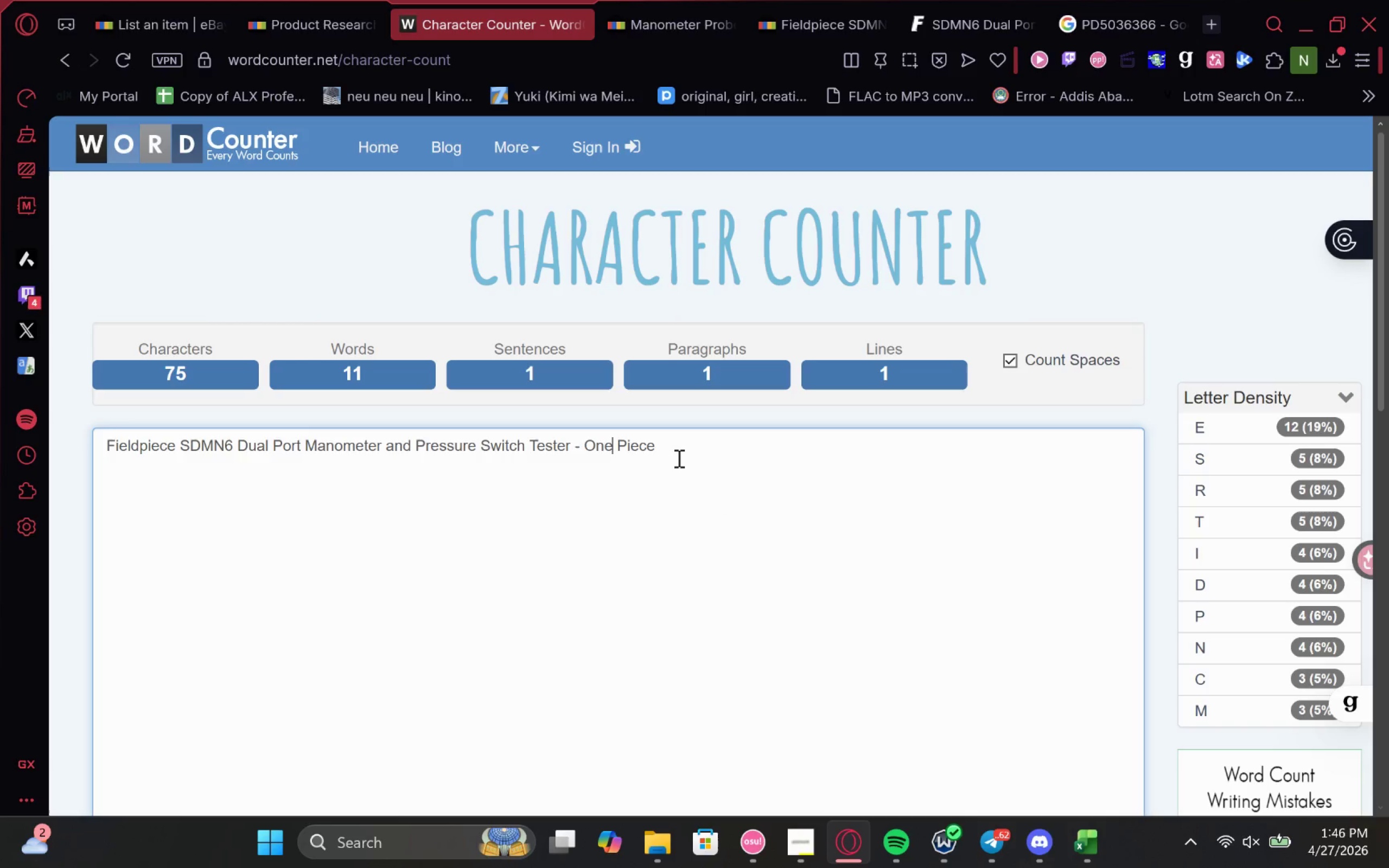 
left_click_drag(start_coordinate=[677, 458], to_coordinate=[573, 477])
 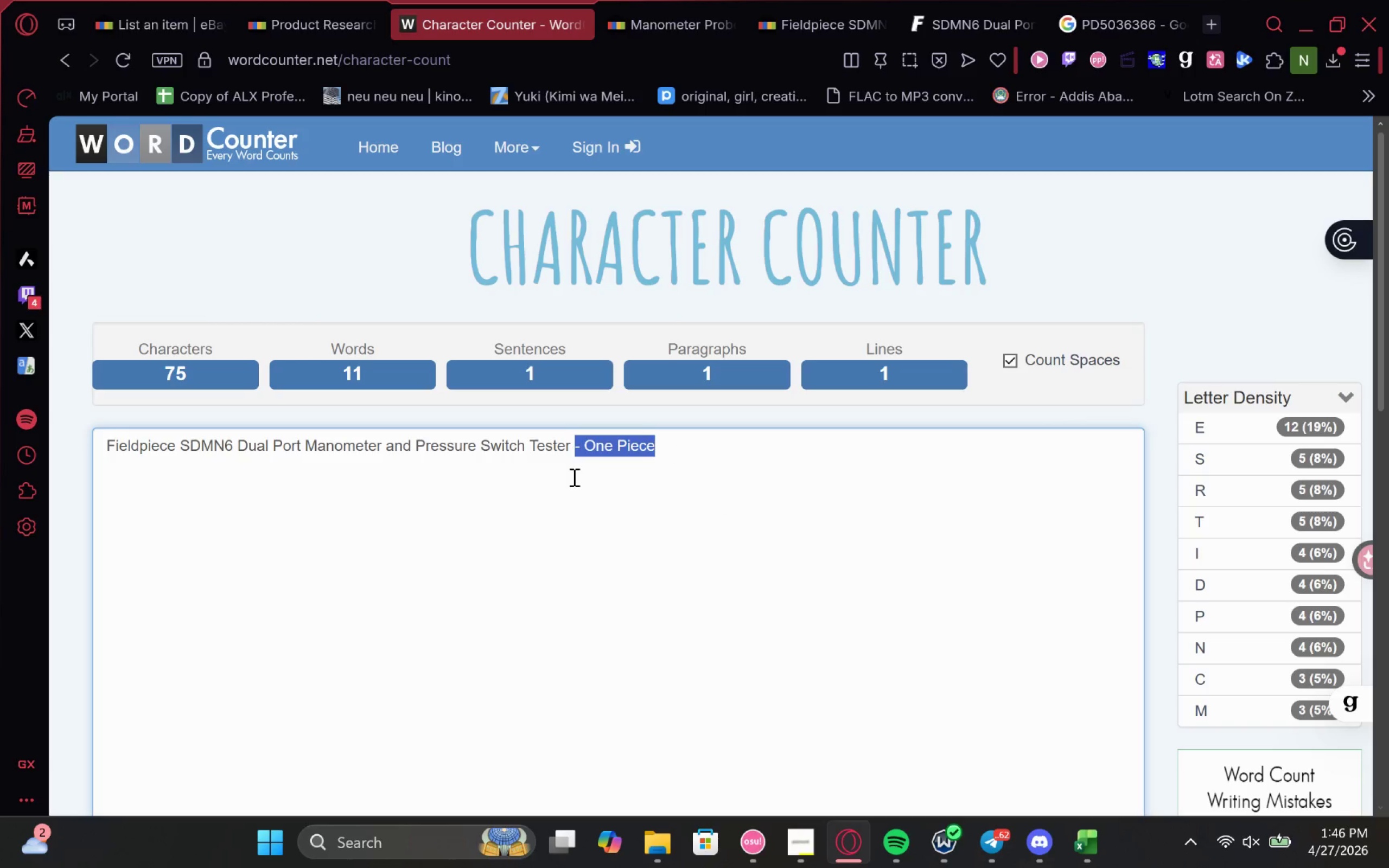 
type( ())
 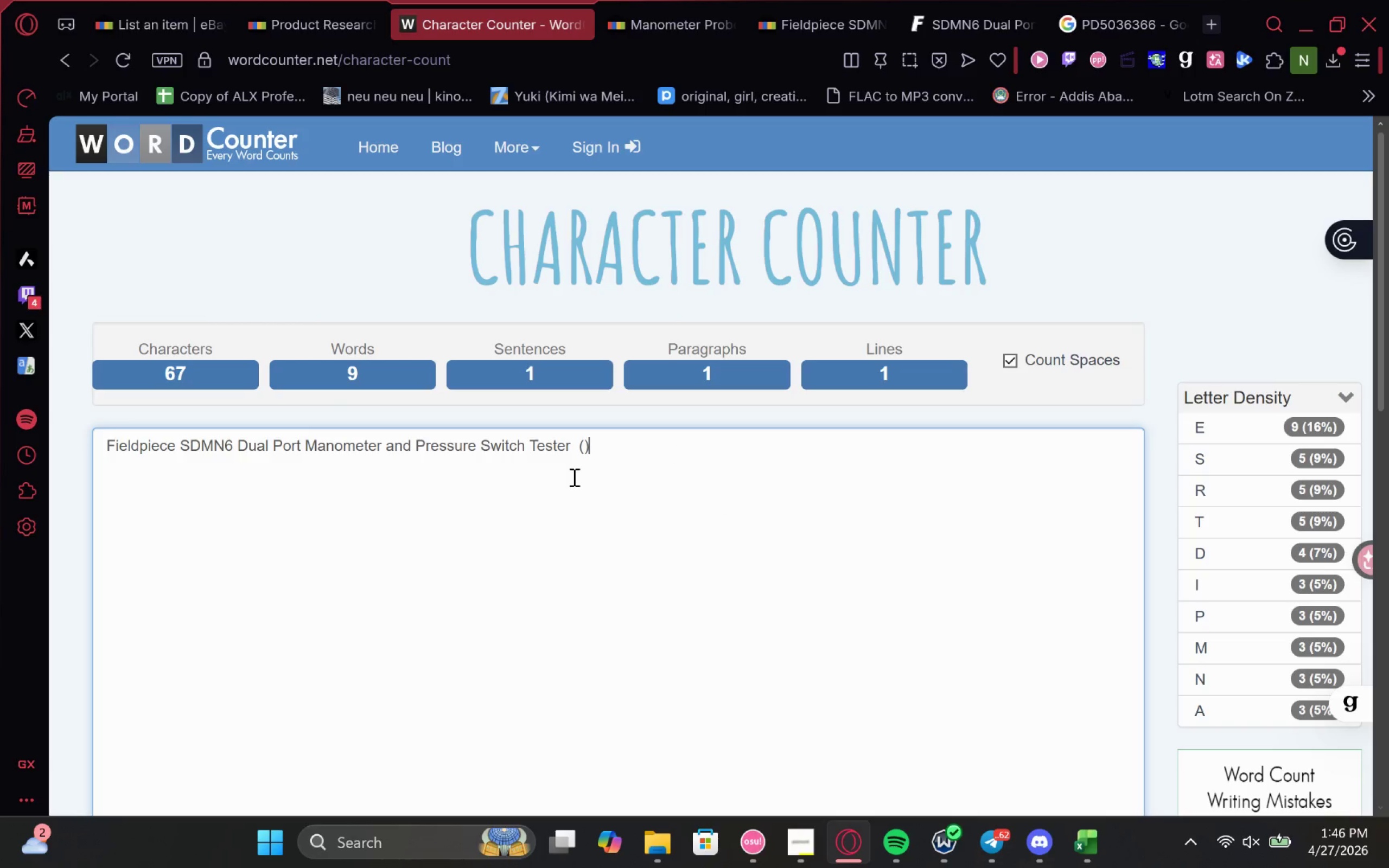 
key(ArrowLeft)
 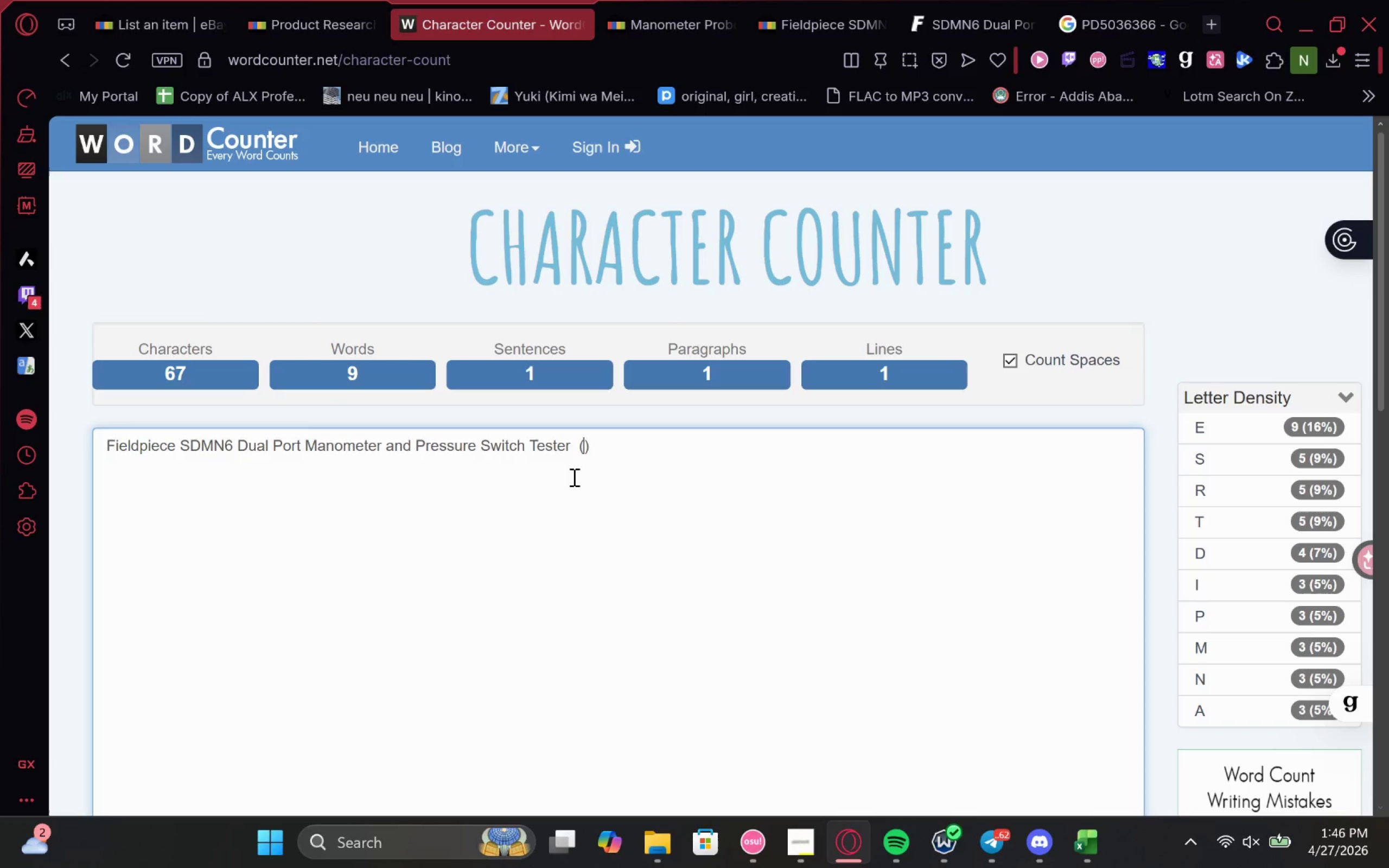 
key(Control+V)
 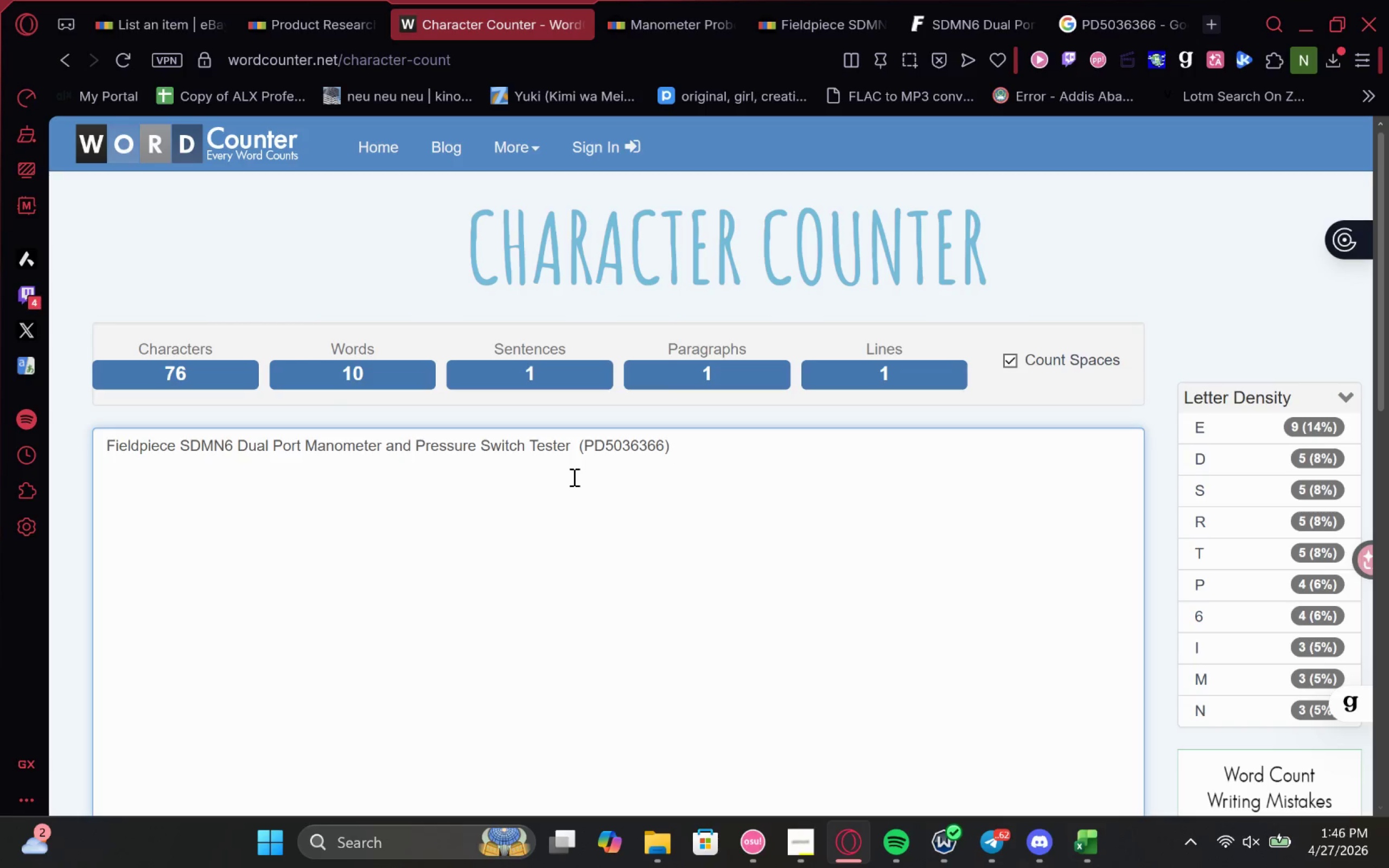 
hold_key(key=ArrowLeft, duration=0.81)
 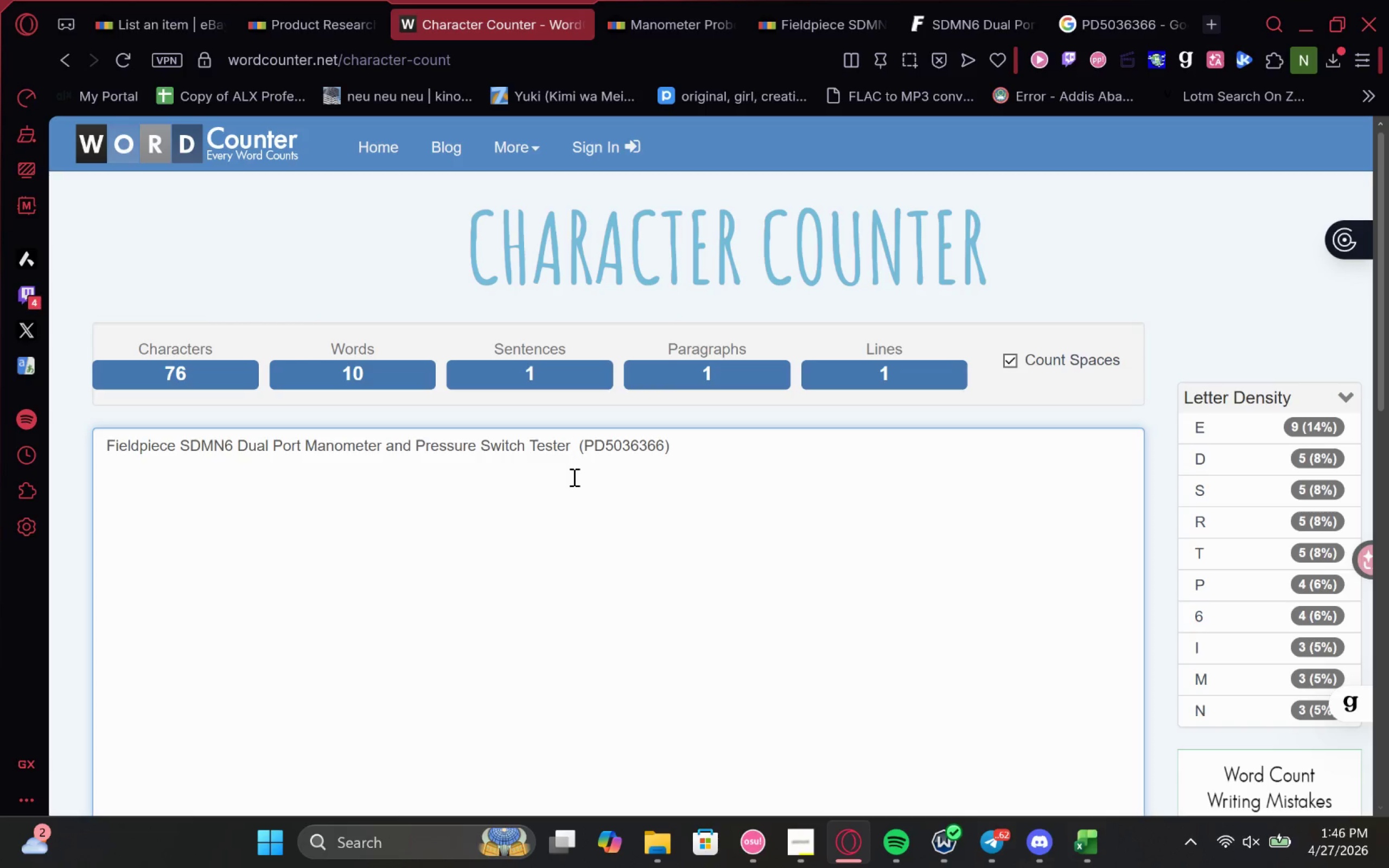 
type([Delete] - 1p)
 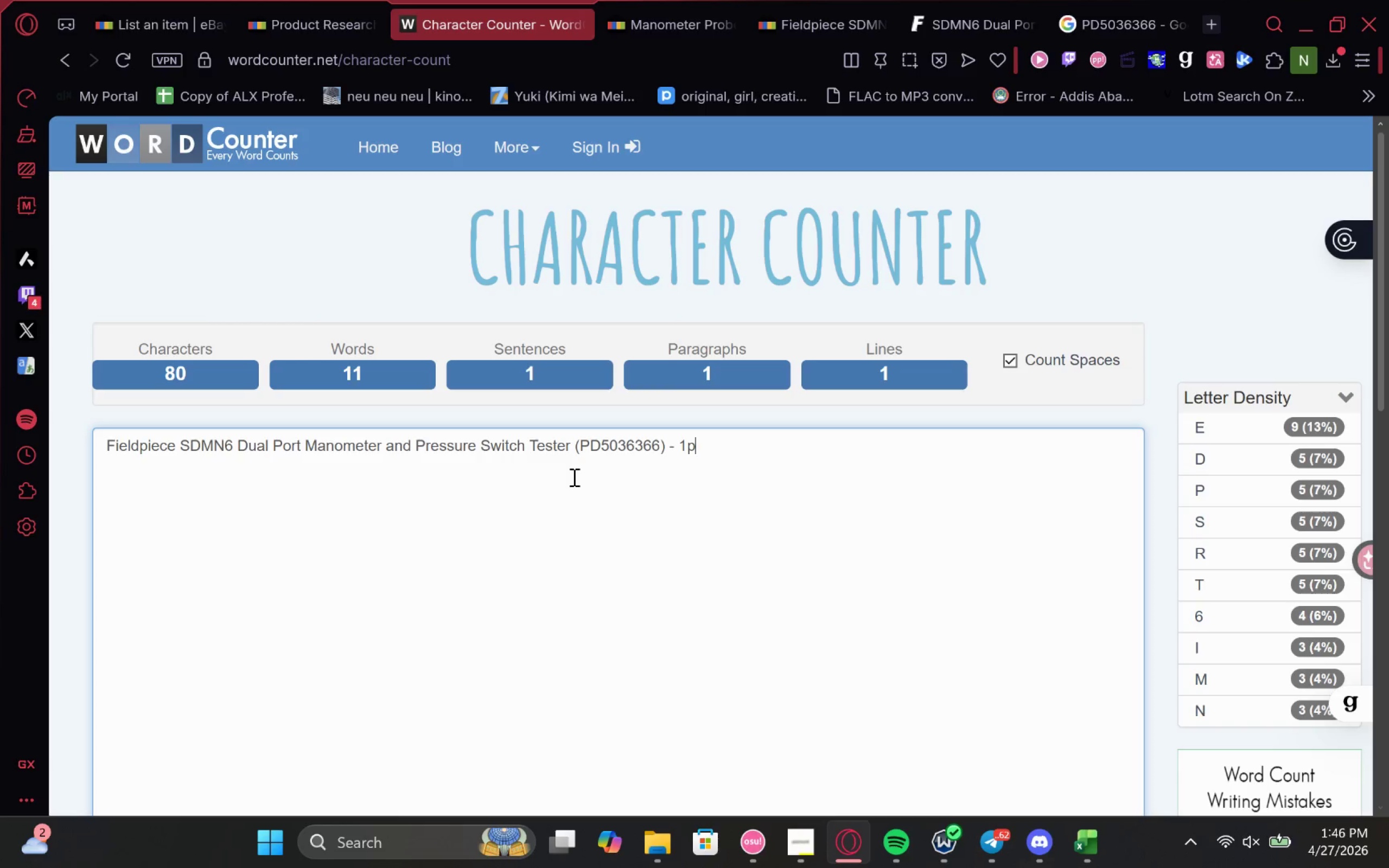 
hold_key(key=ArrowRight, duration=0.87)
 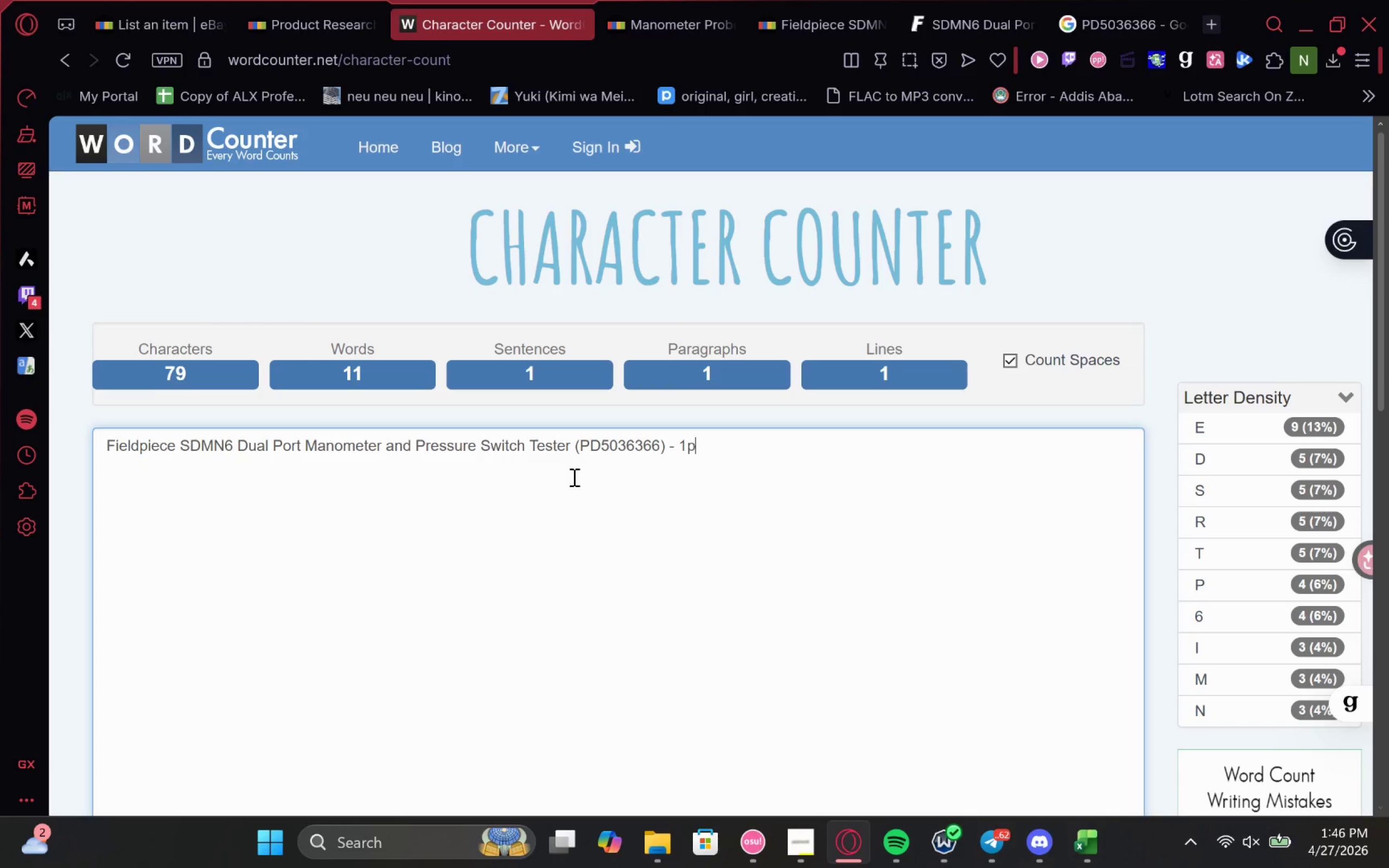 
key(C)
 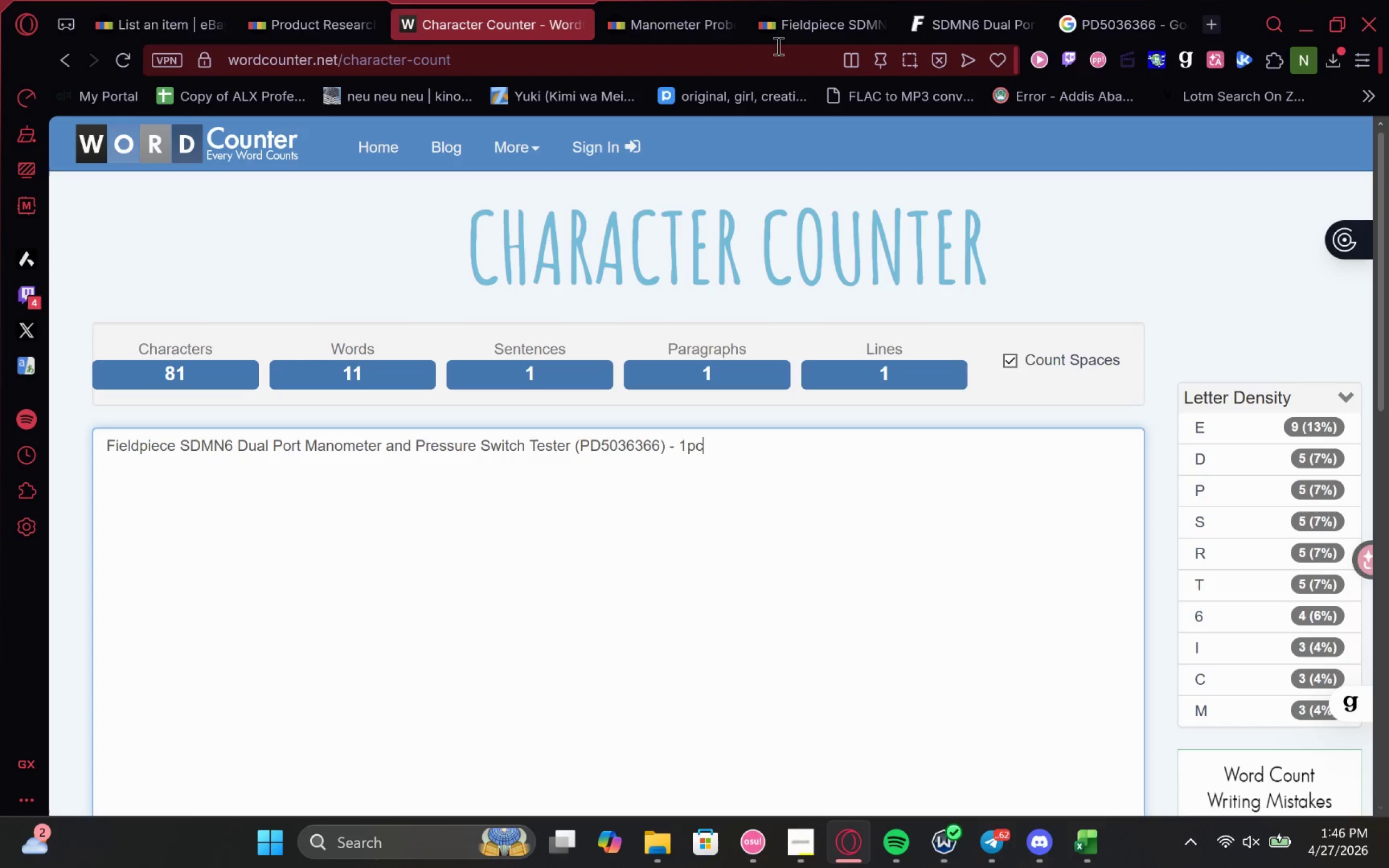 
left_click([801, 26])
 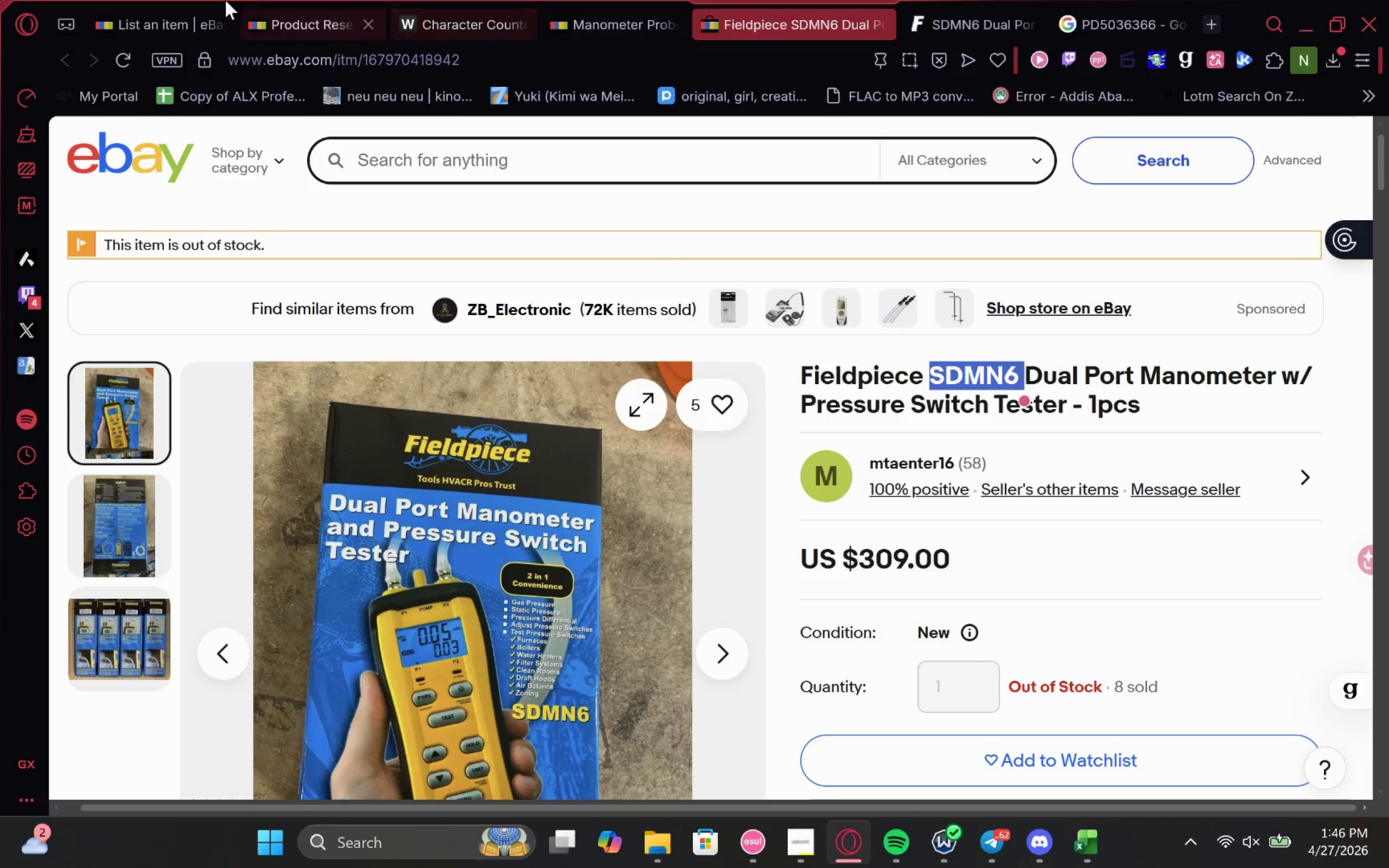 
left_click([178, 4])
 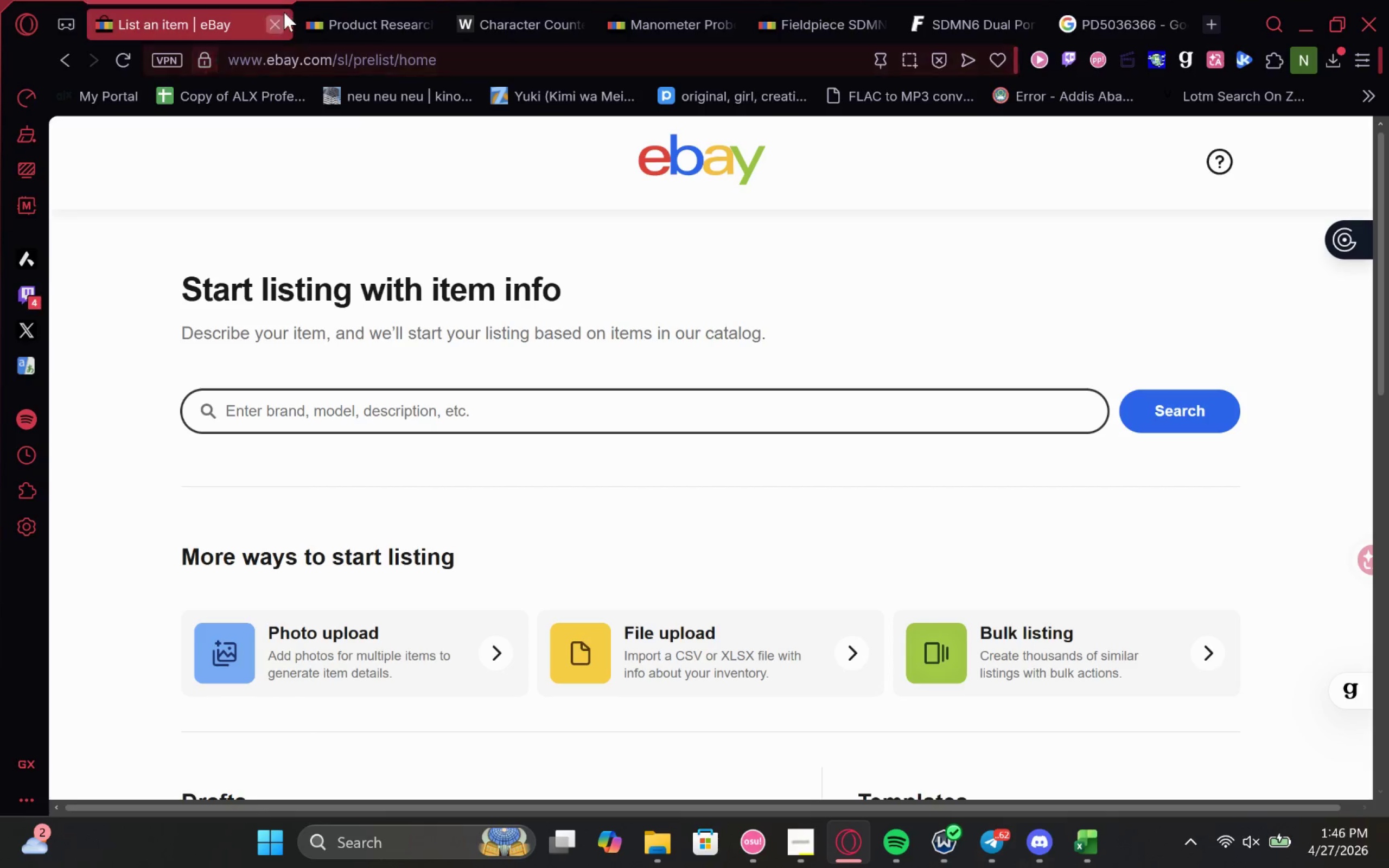 
left_click([378, 2])
 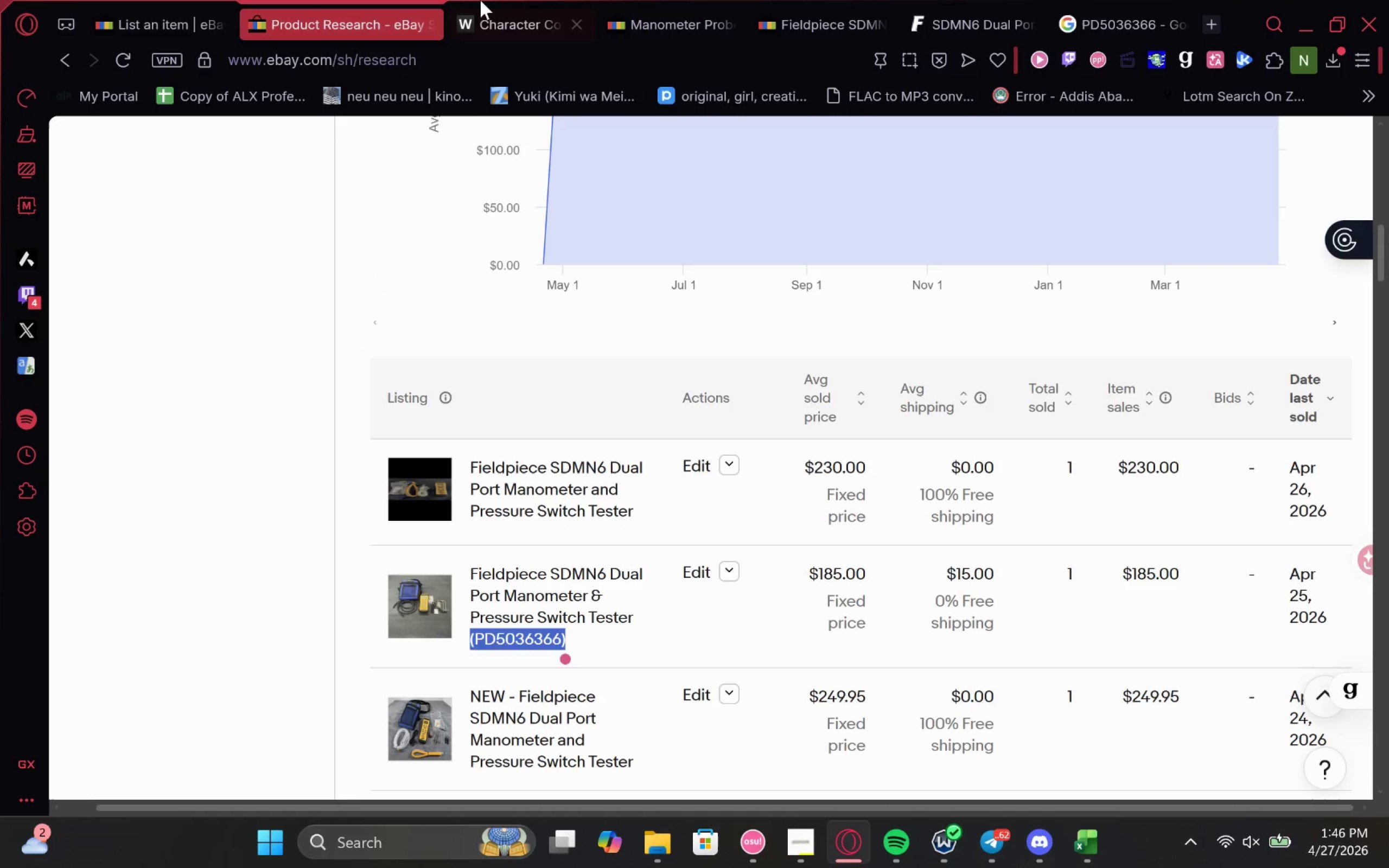 
left_click([486, 0])
 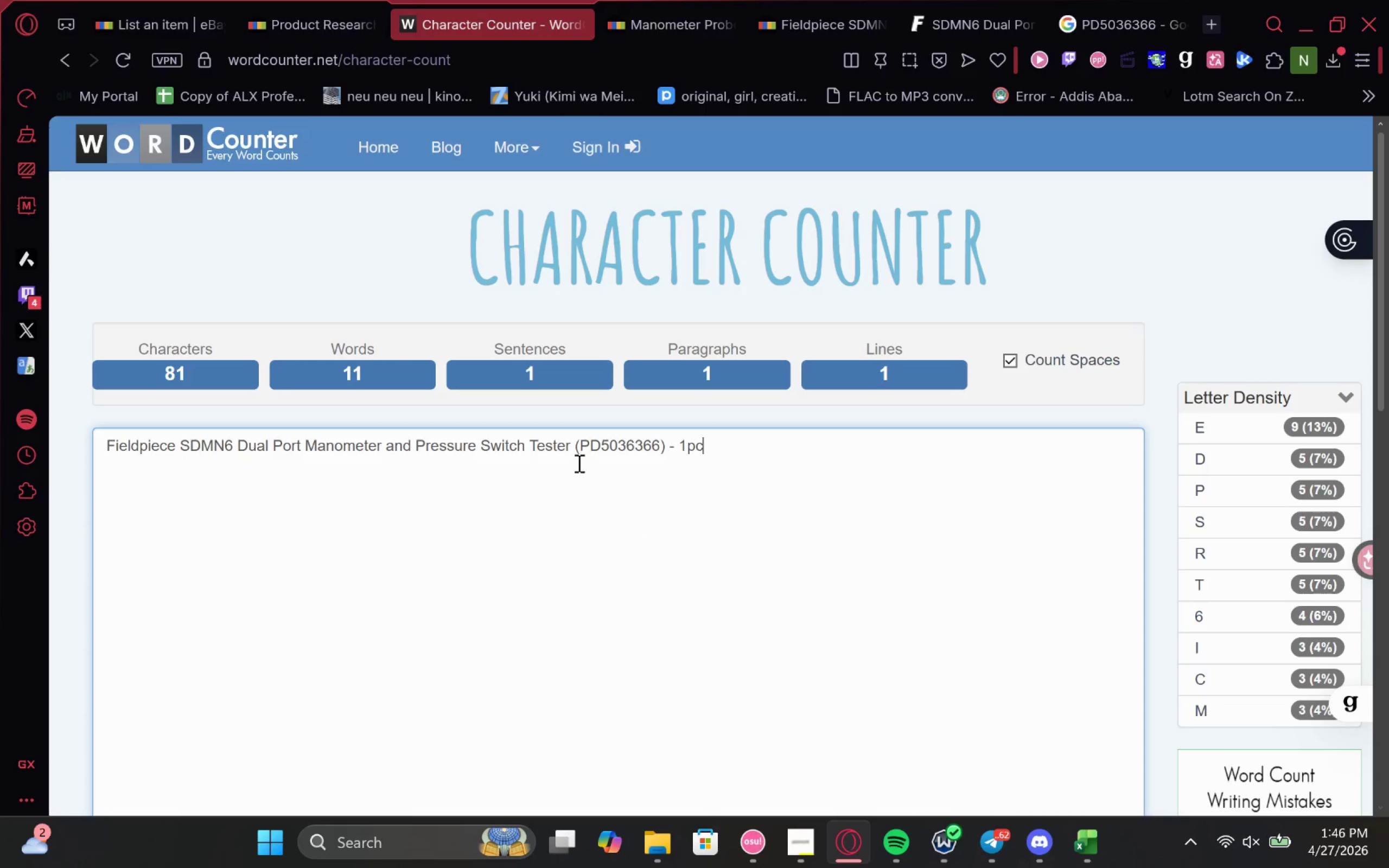 
left_click([668, 446])
 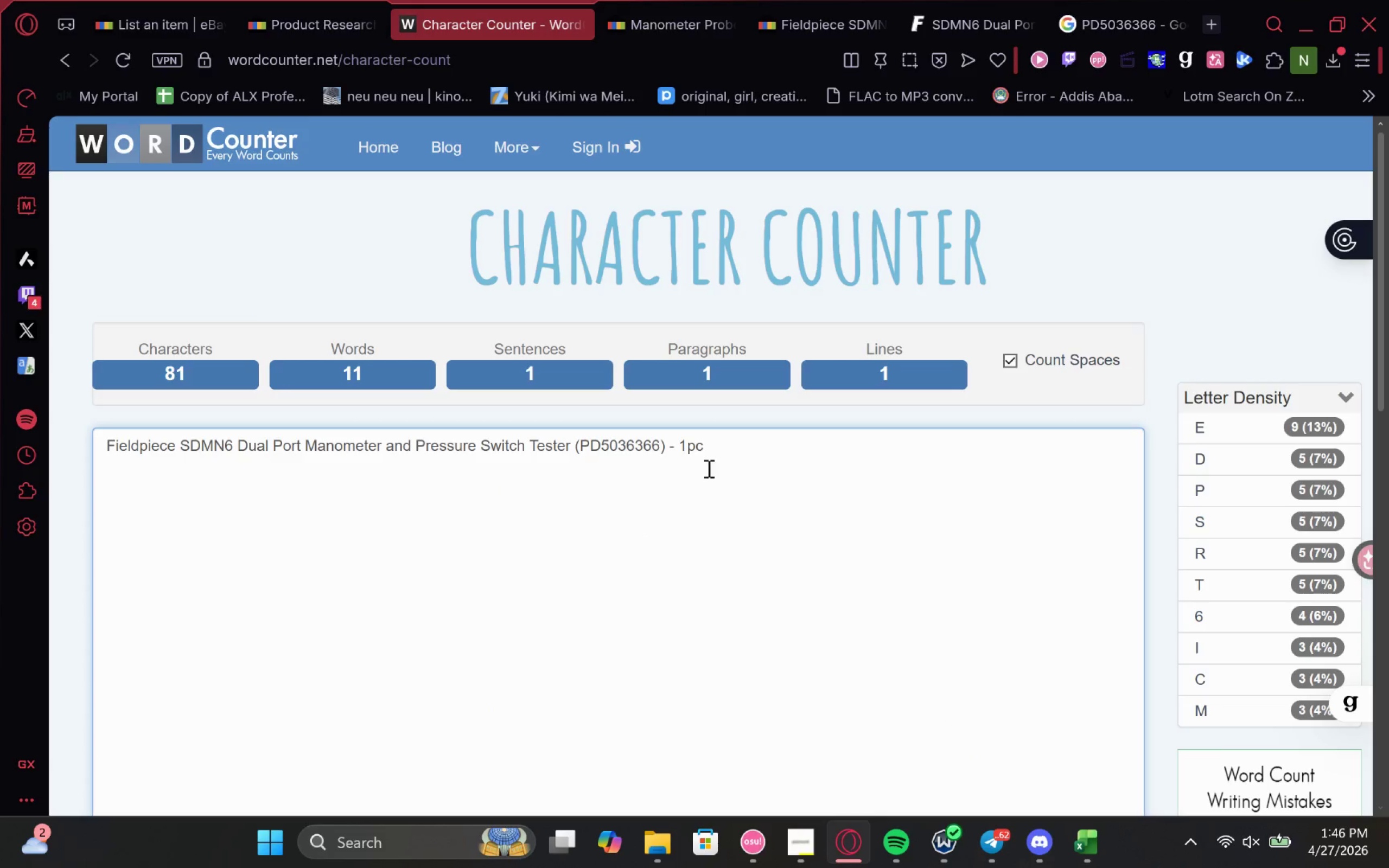 
left_click_drag(start_coordinate=[679, 451], to_coordinate=[680, 458])
 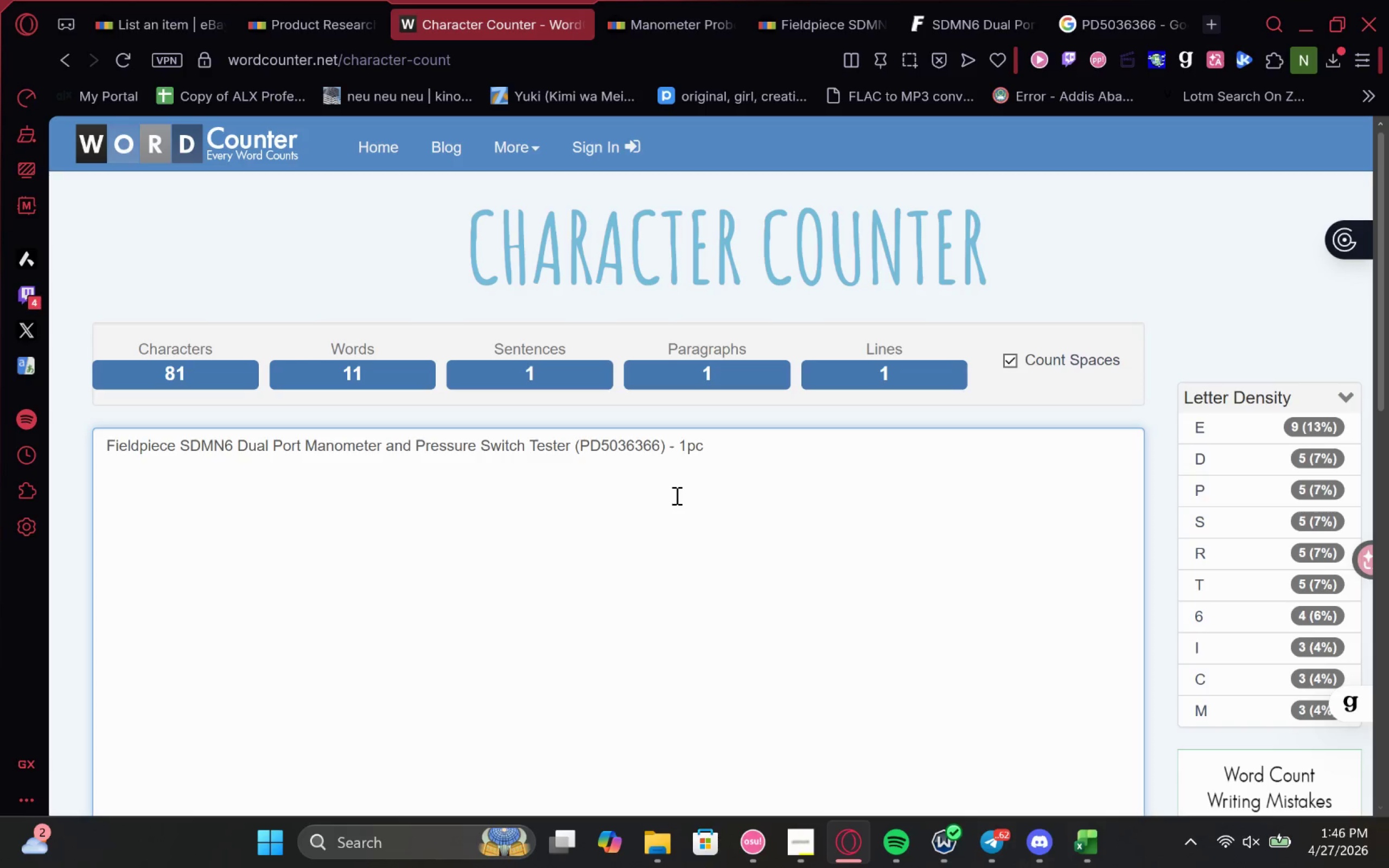 
key(Delete)
 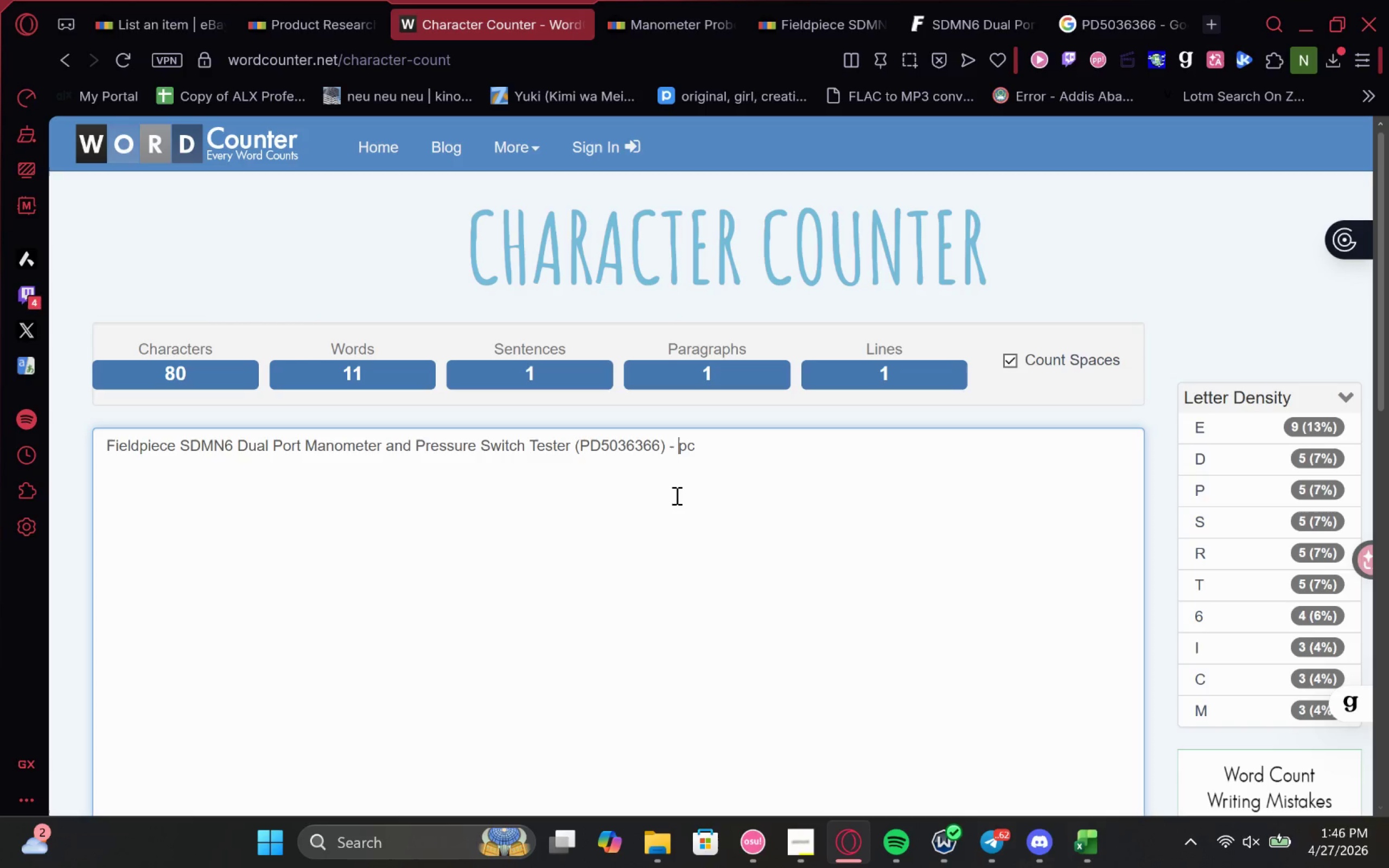 
key(1)
 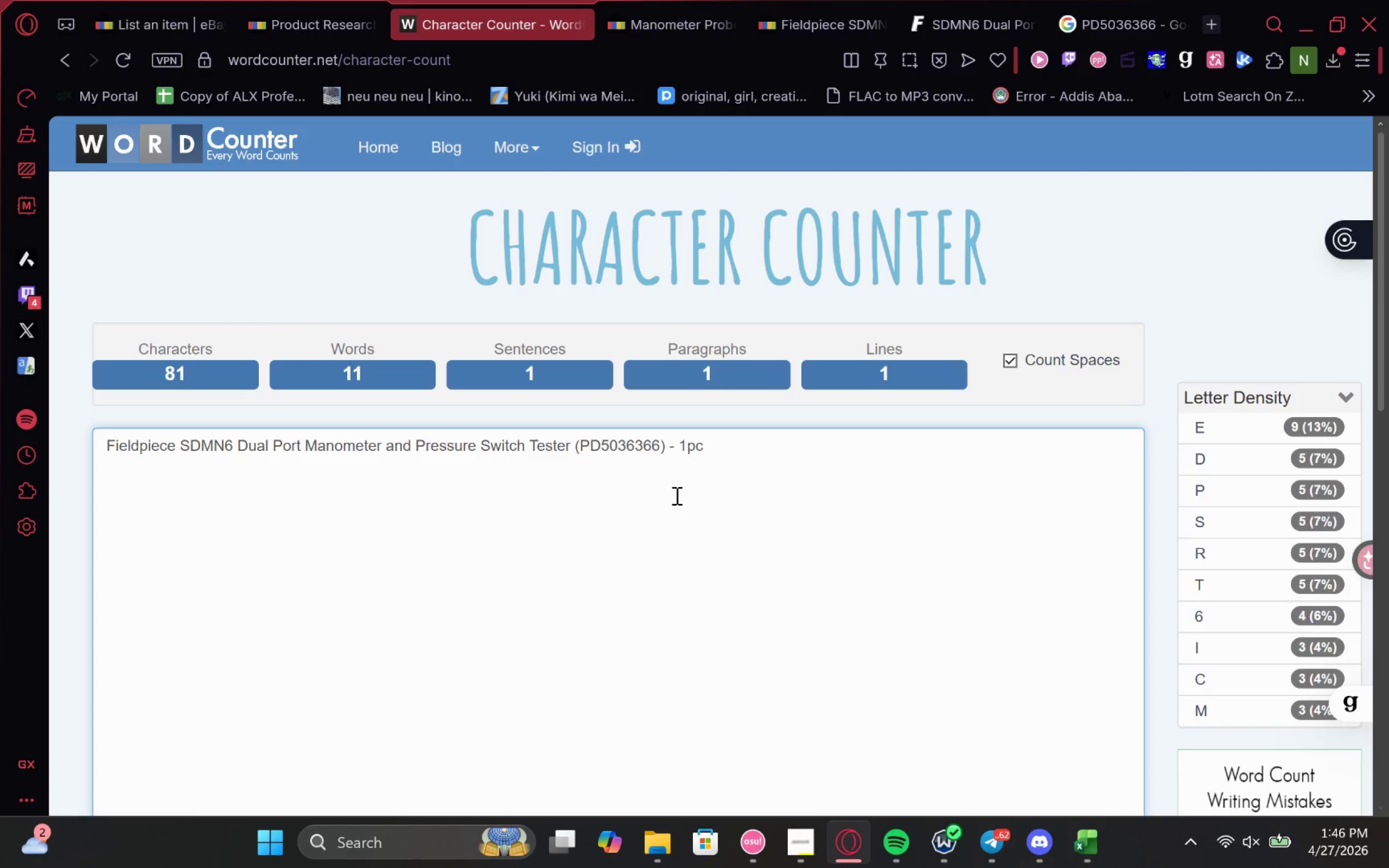 
key(ArrowLeft)
 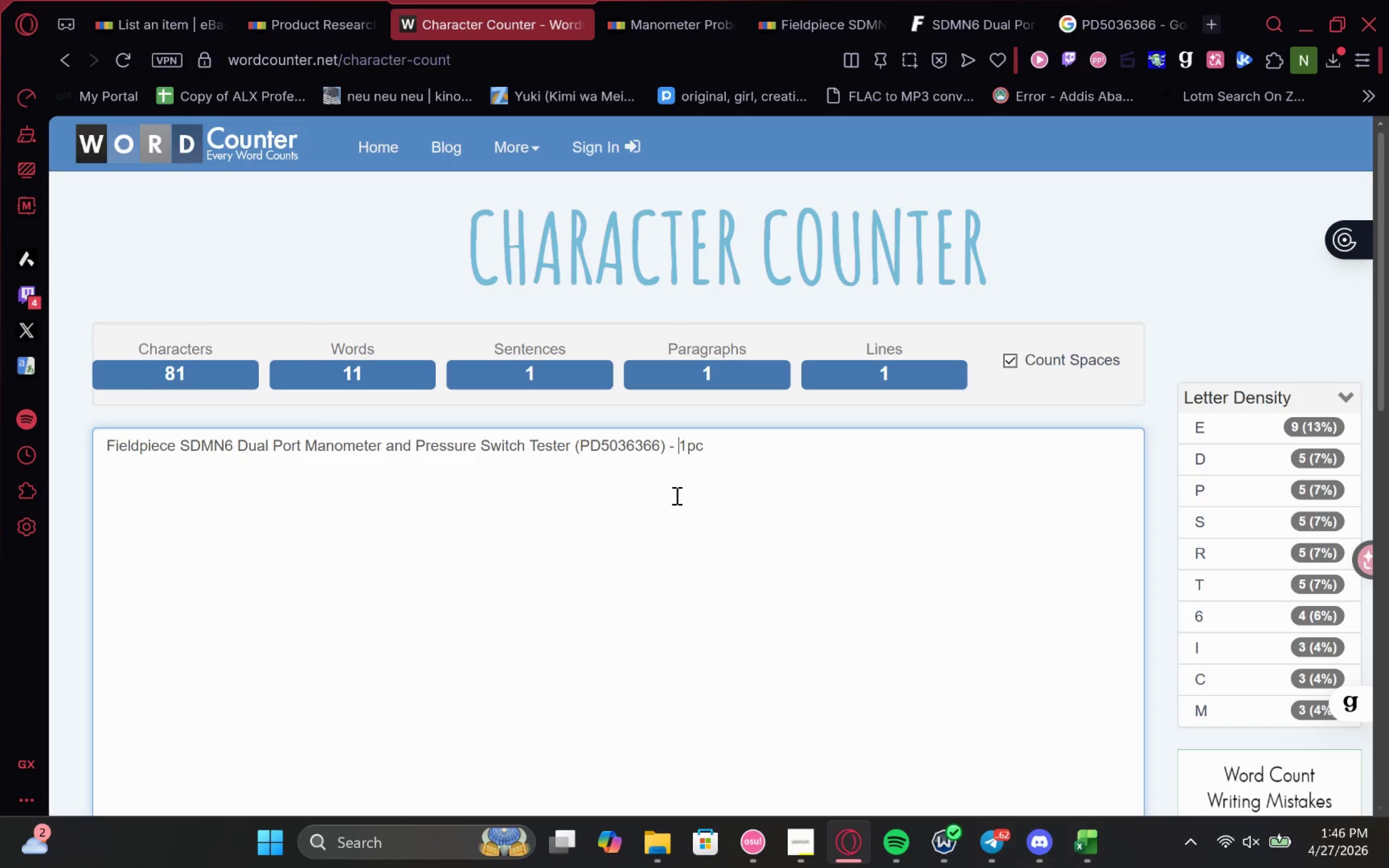 
key(Backspace)
 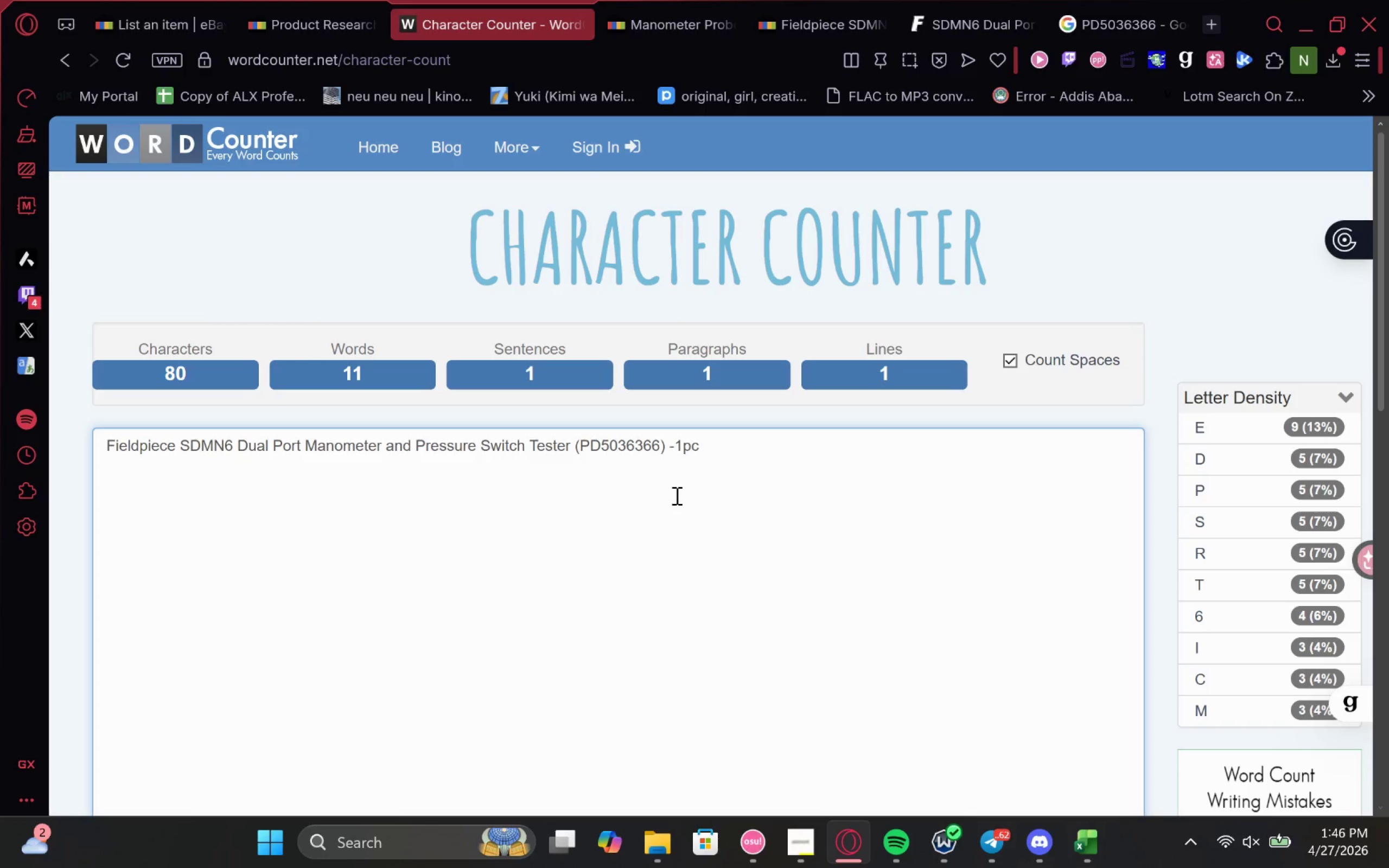 
left_click([759, 454])
 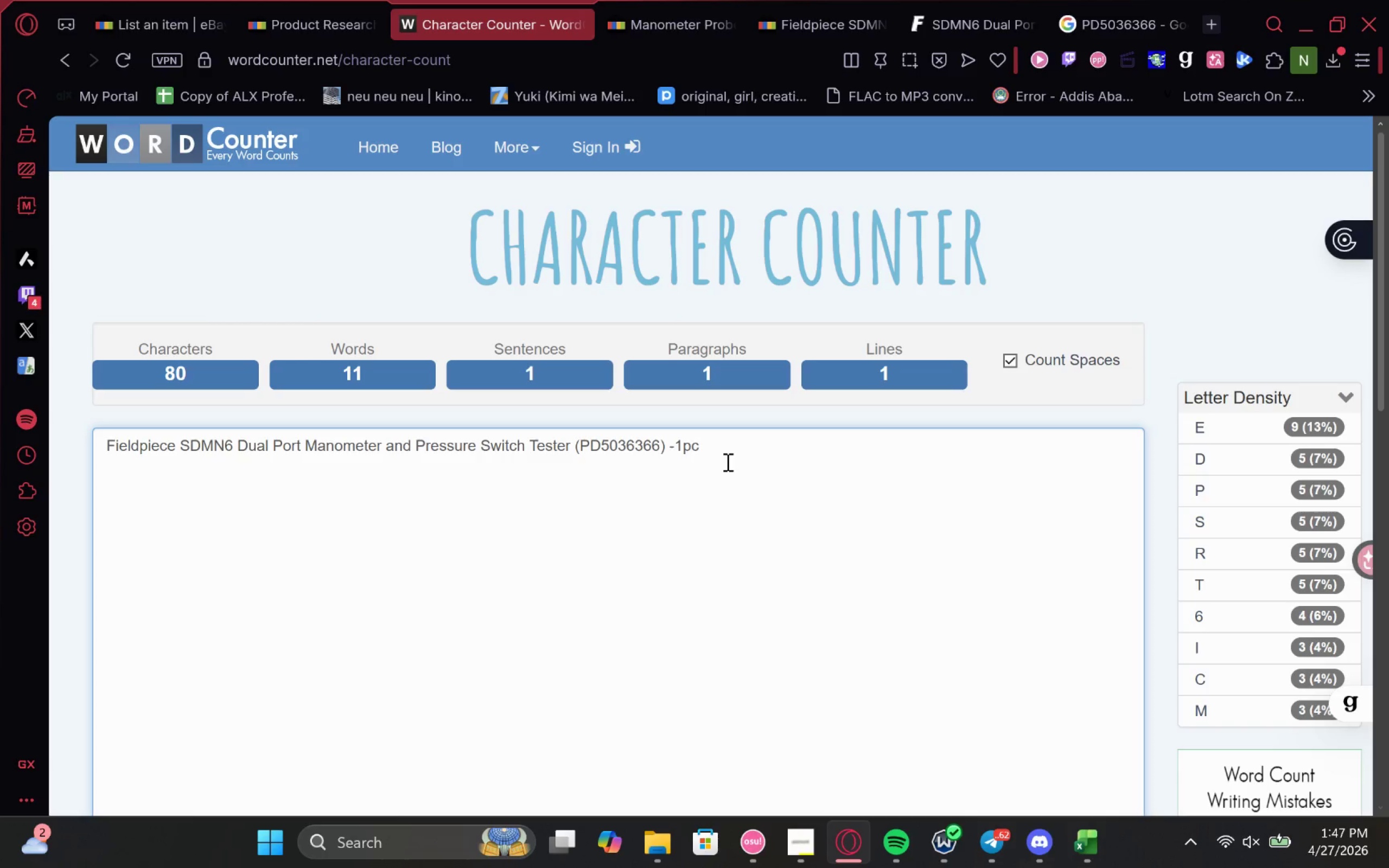 
left_click_drag(start_coordinate=[730, 450], to_coordinate=[86, 413])
 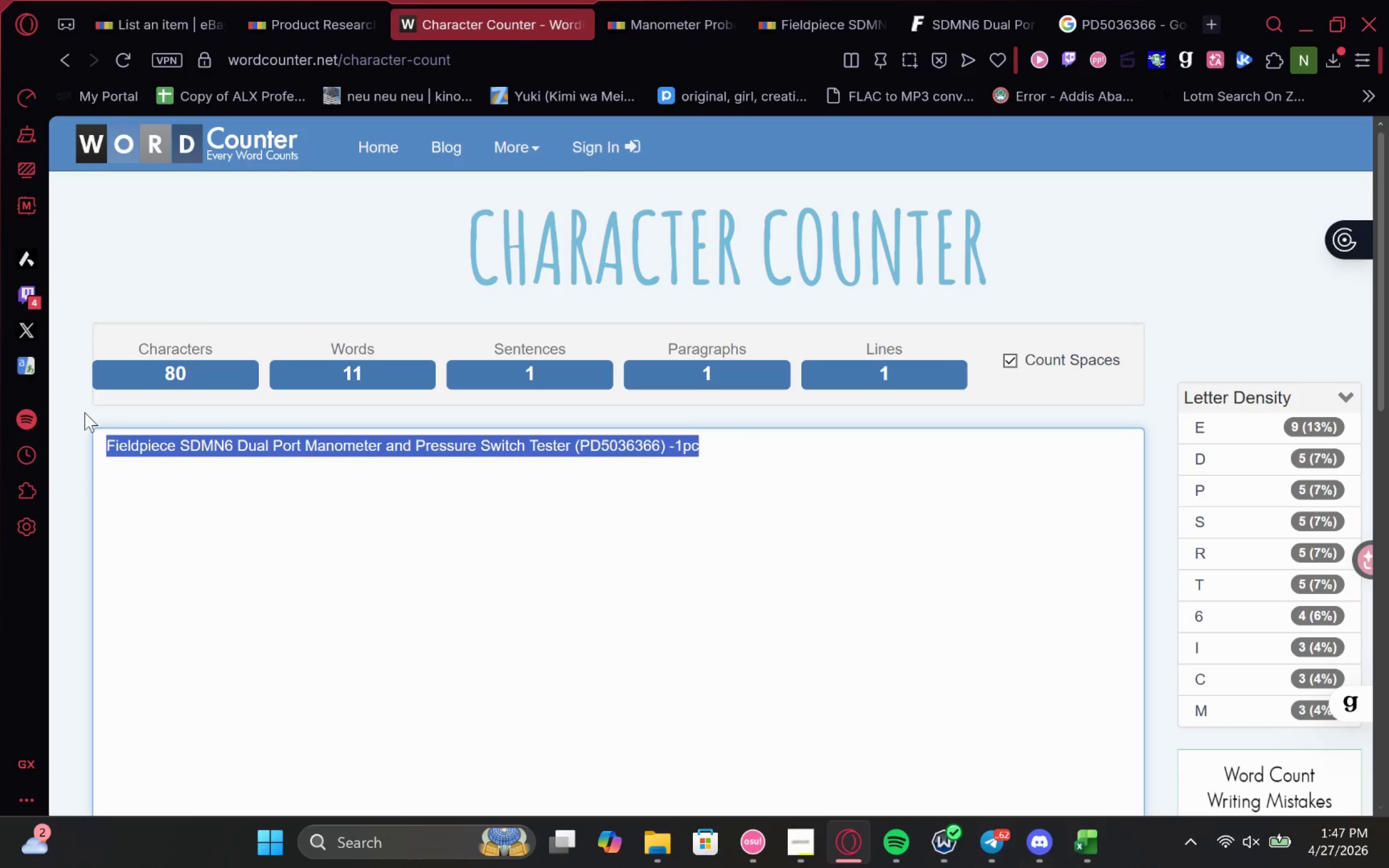 
key(Control+C)
 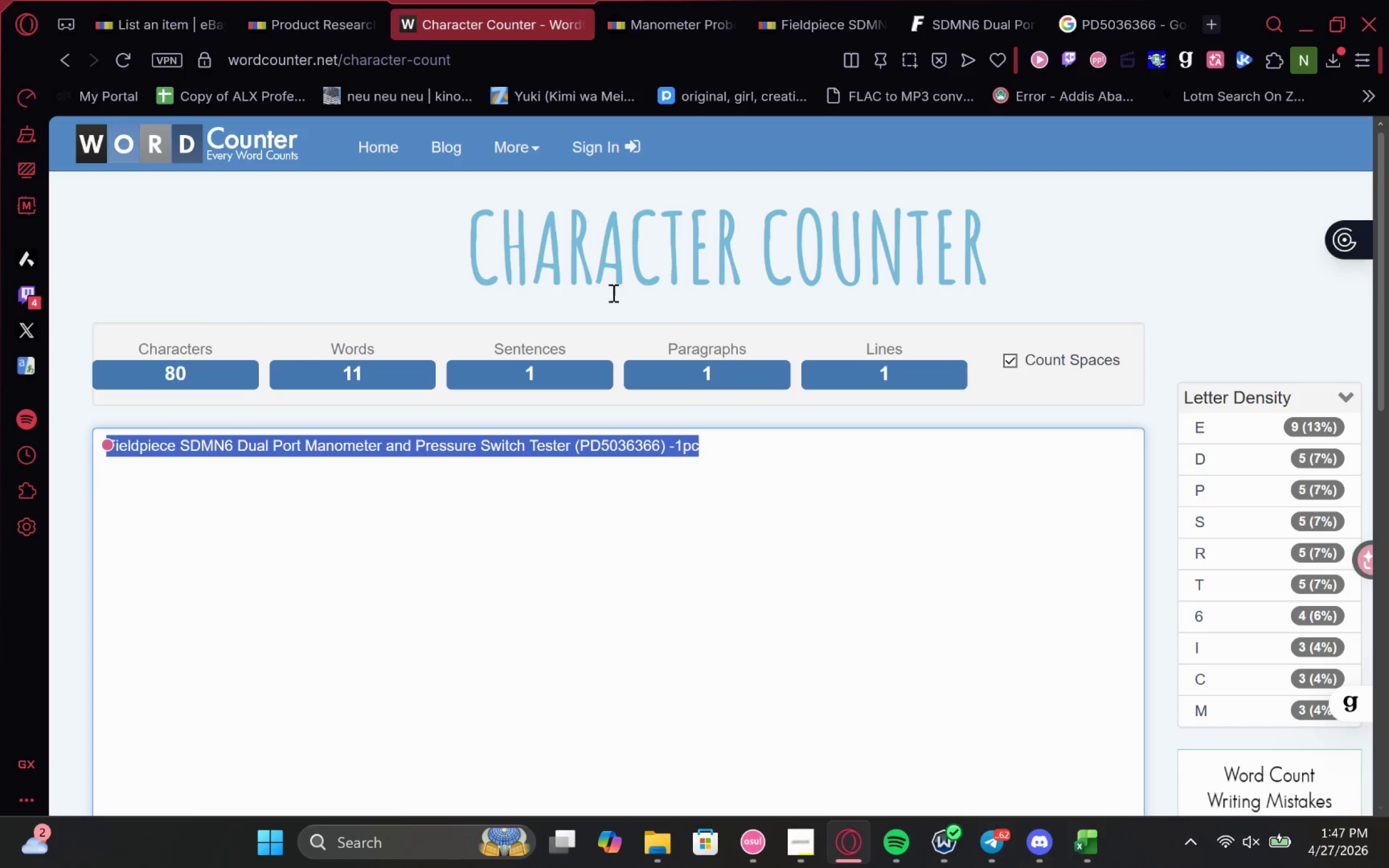 
key(Control+C)
 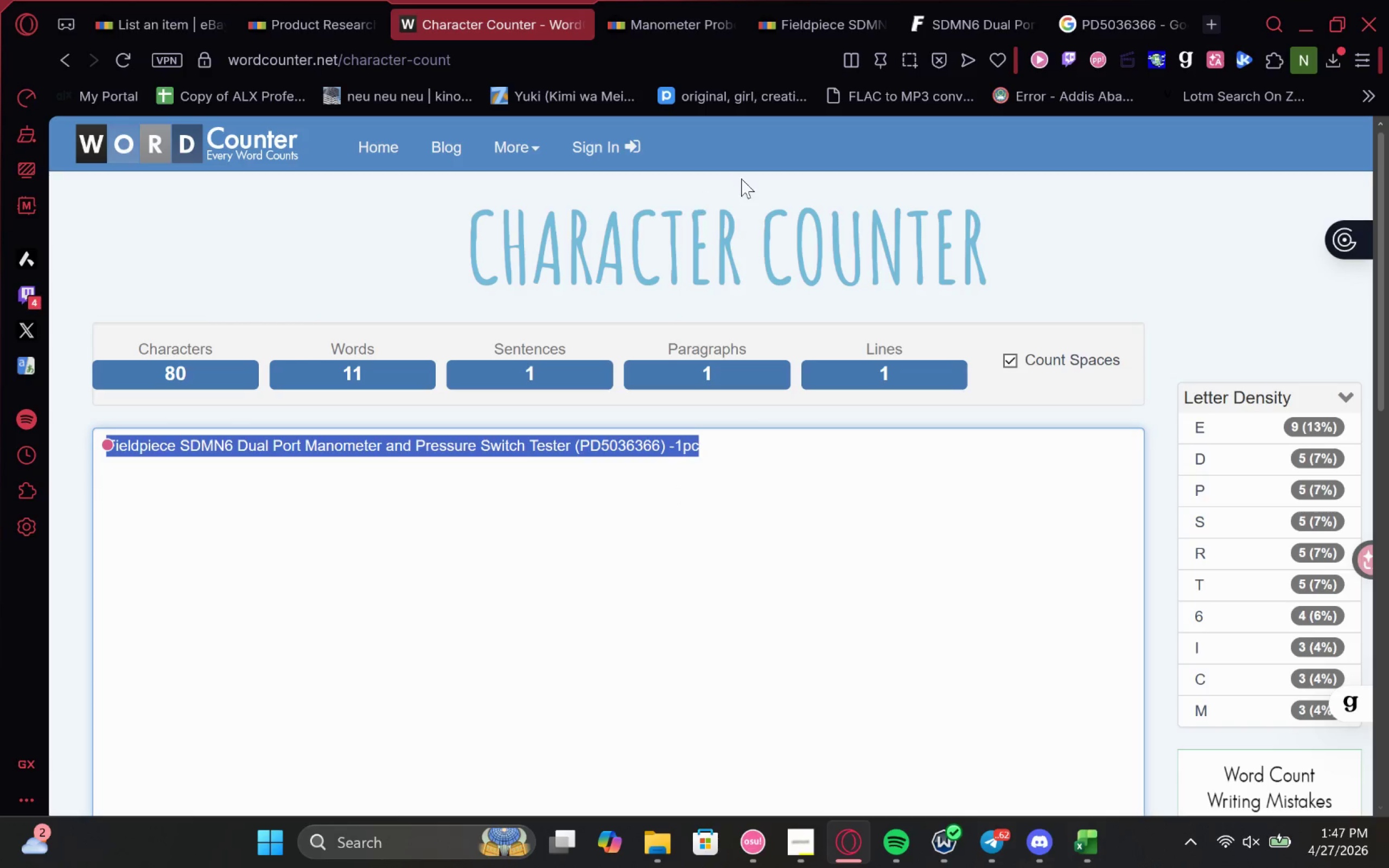 
key(Control+C)
 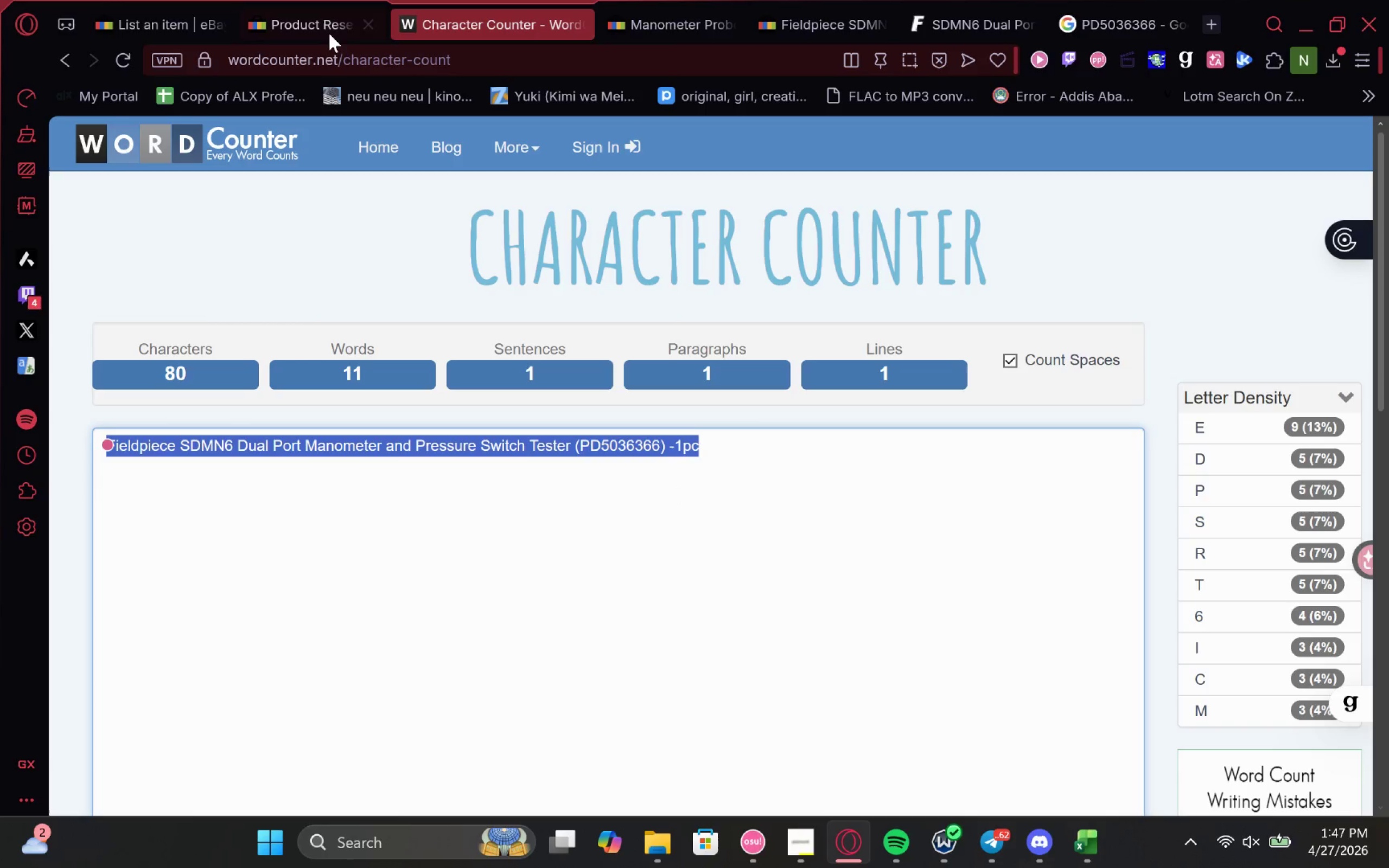 
left_click([314, 22])
 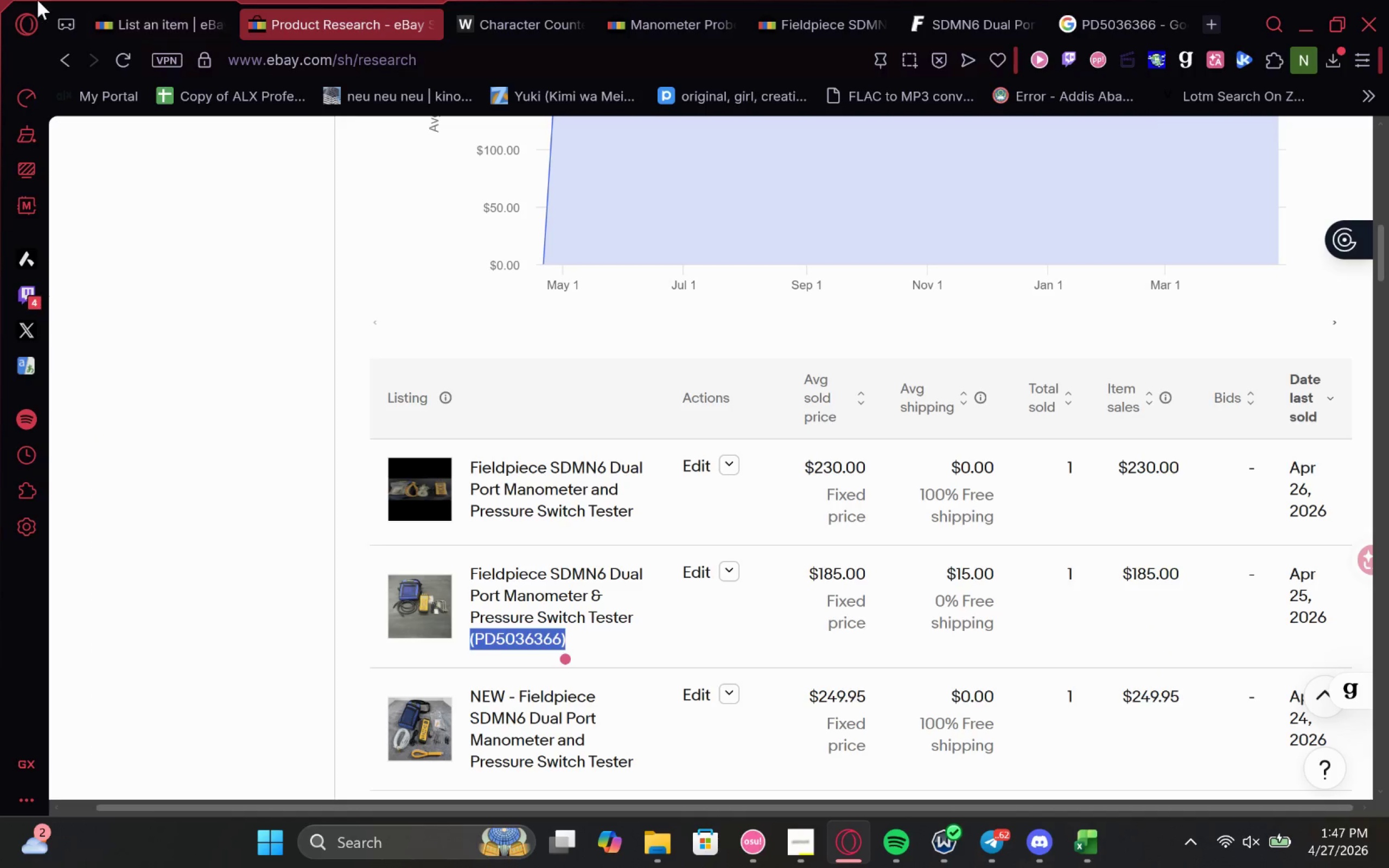 
left_click([118, 6])
 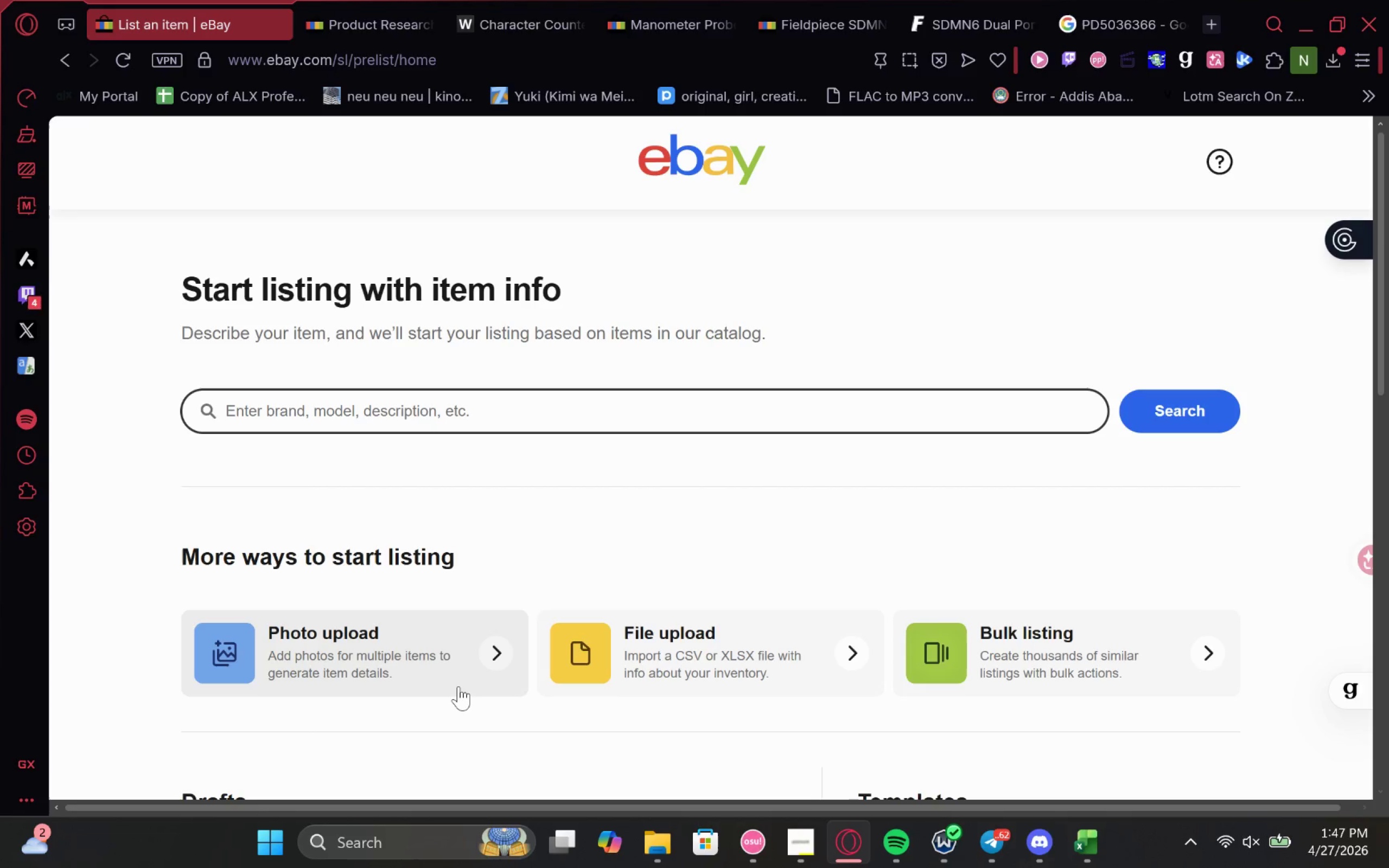 
left_click([458, 682])
 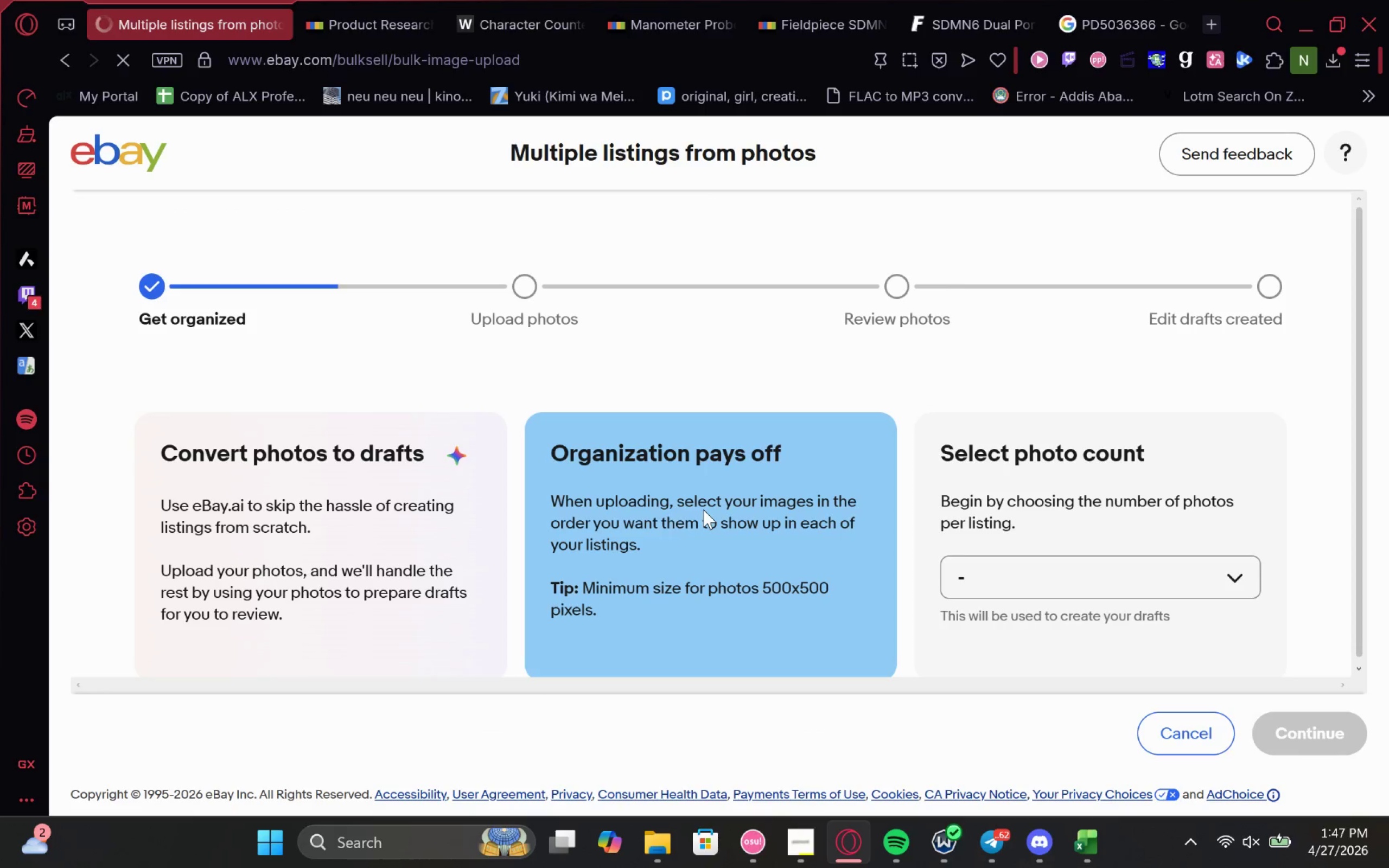 
left_click([1087, 558])
 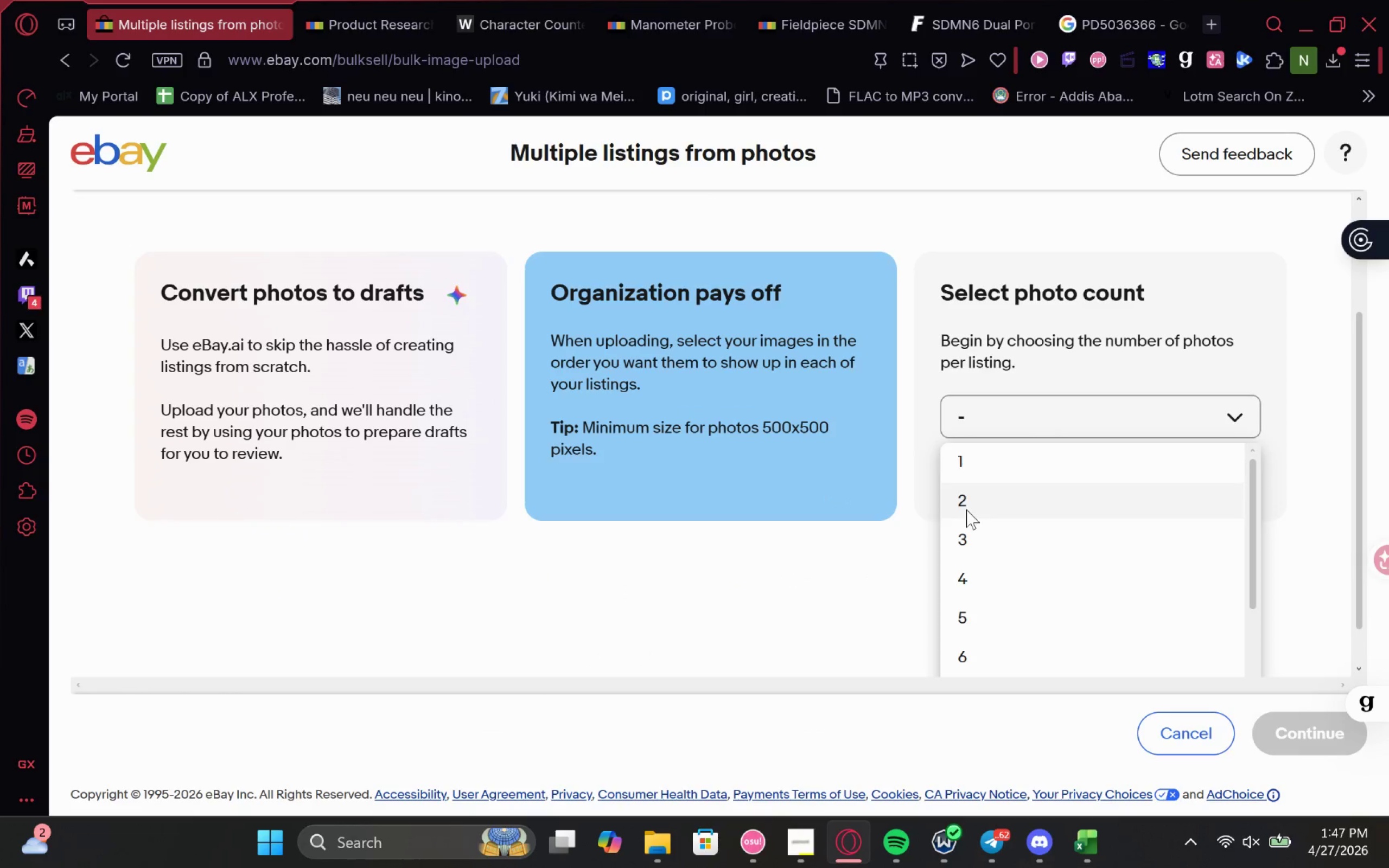 
left_click([965, 521])
 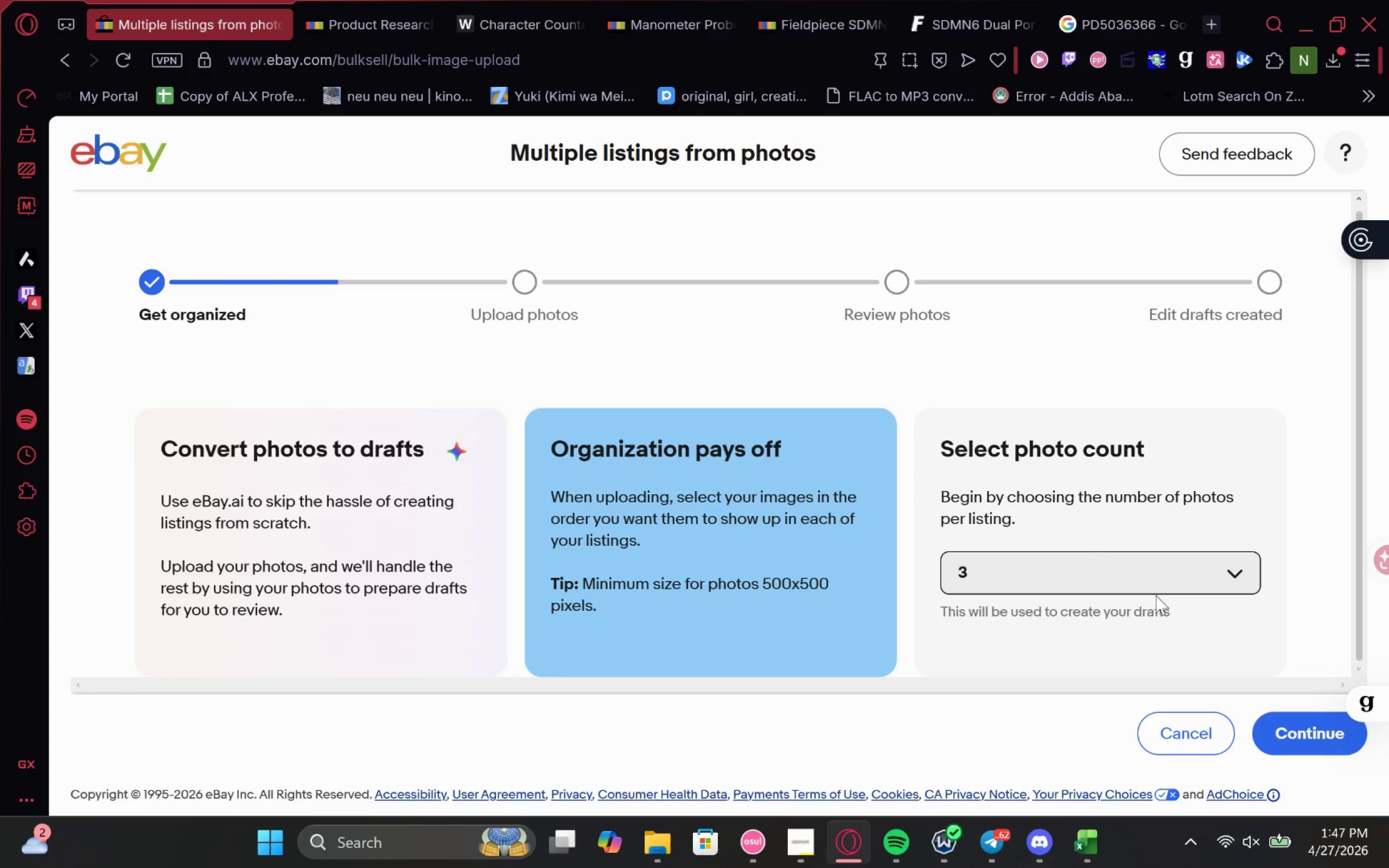 
left_click([1321, 746])
 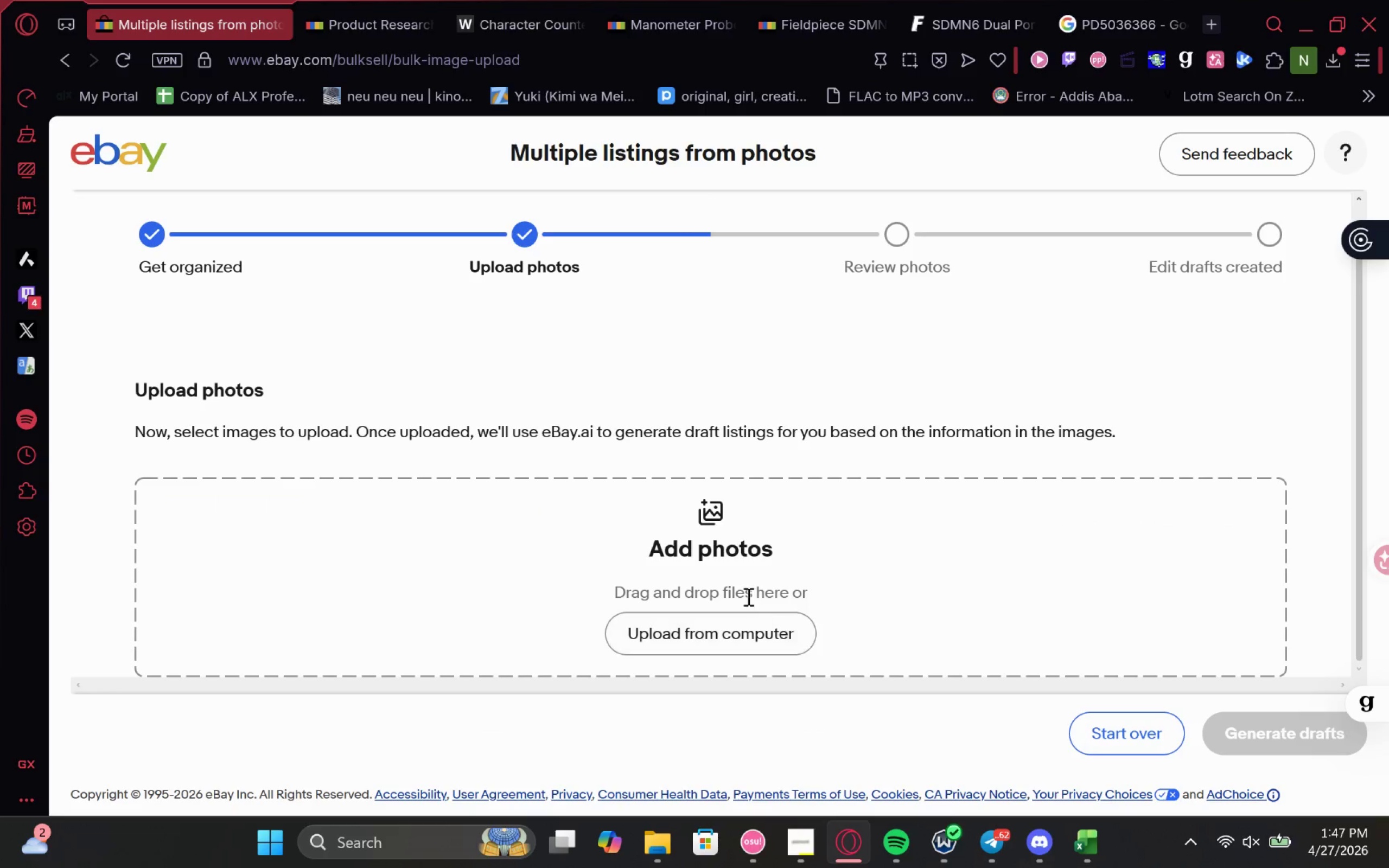 
left_click([736, 636])
 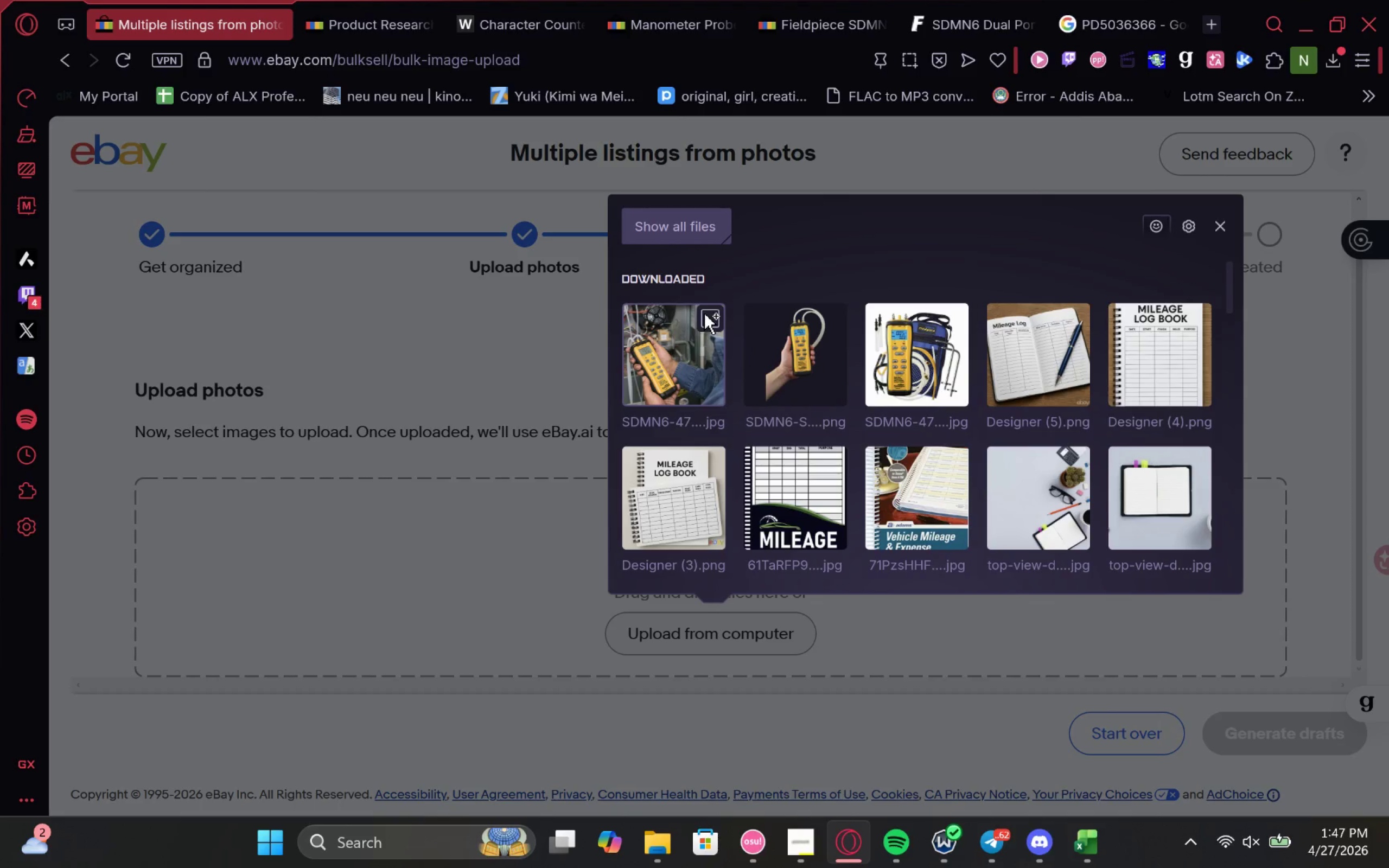 
left_click([717, 320])
 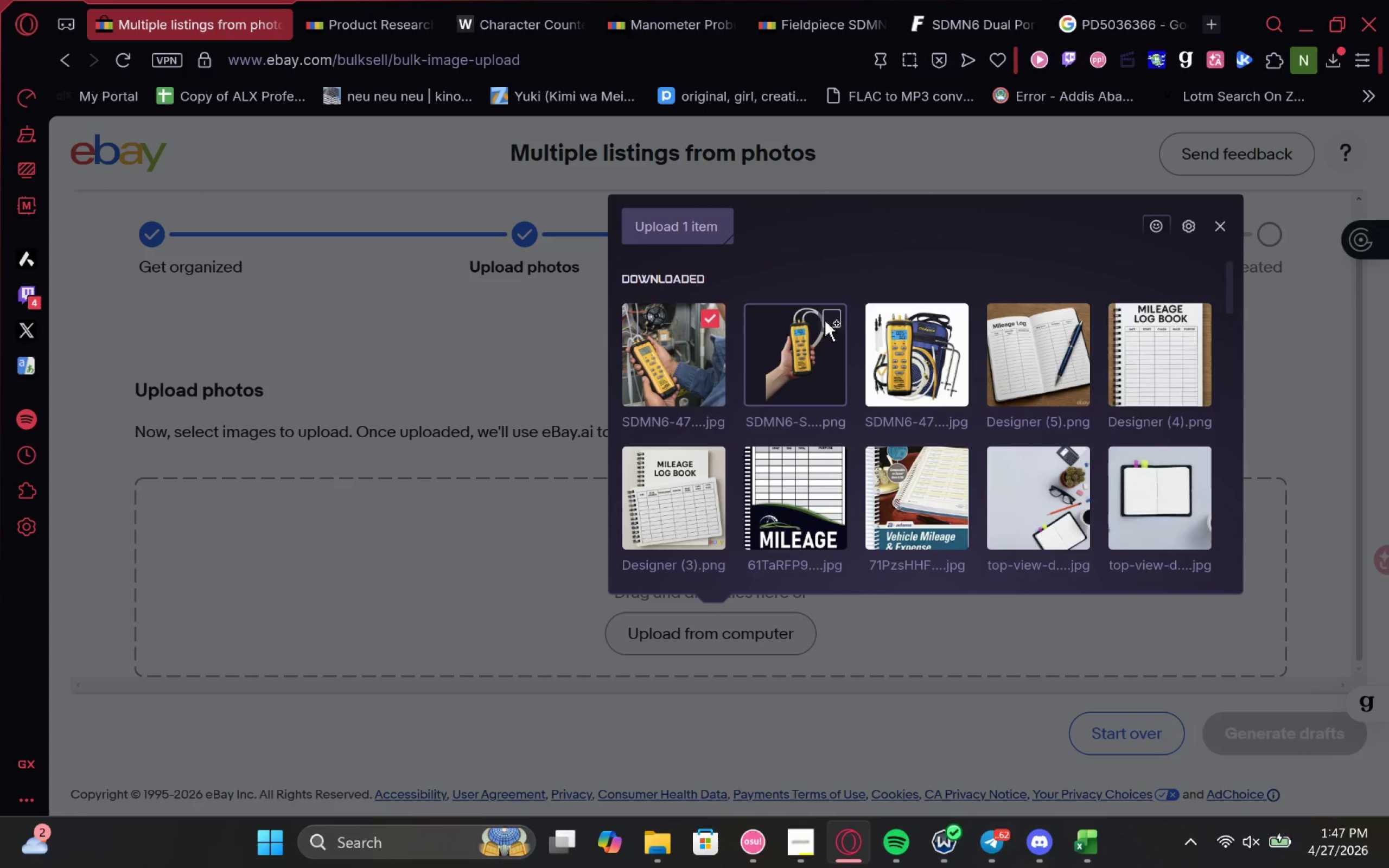 
left_click([831, 317])
 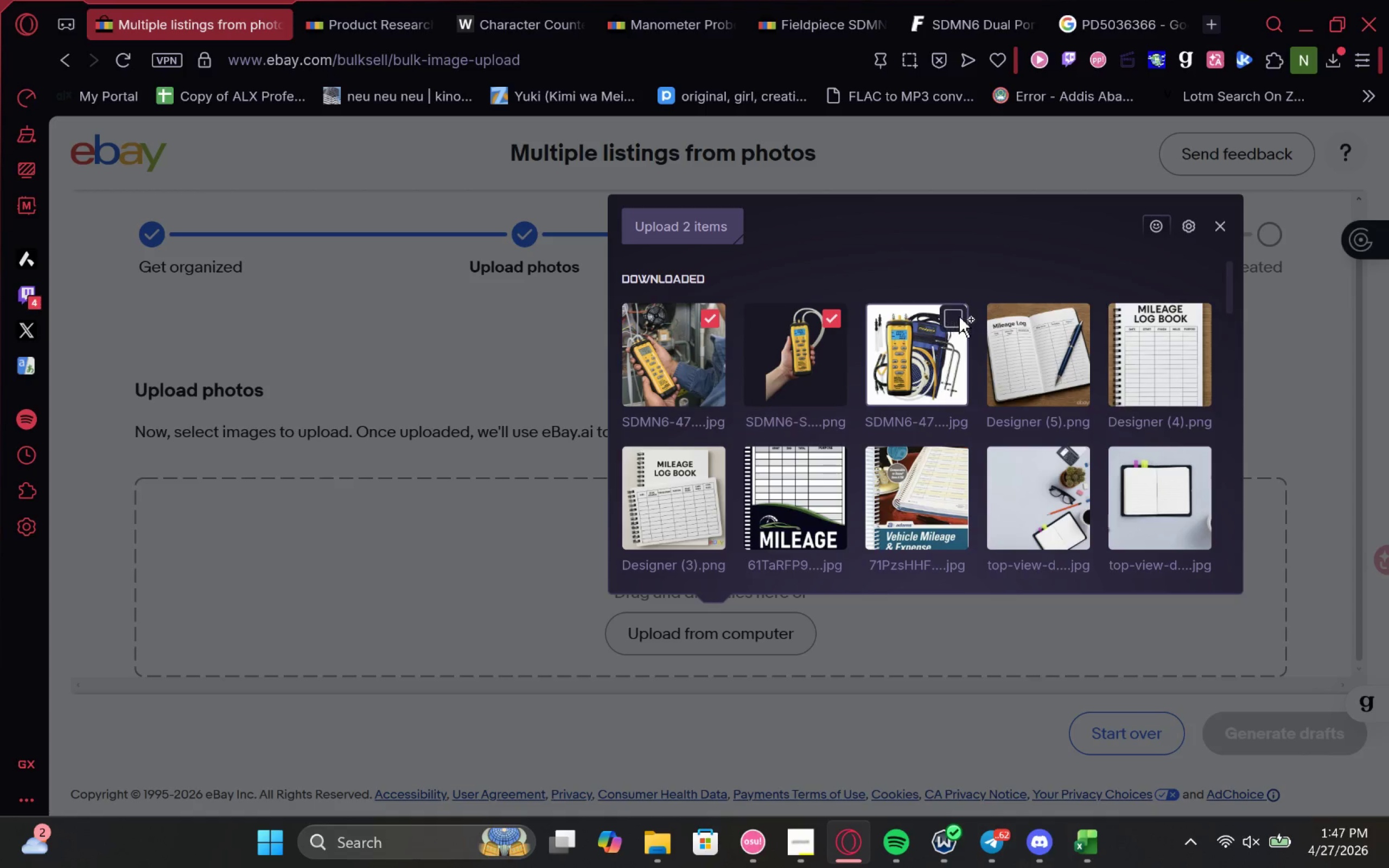 
left_click([959, 317])
 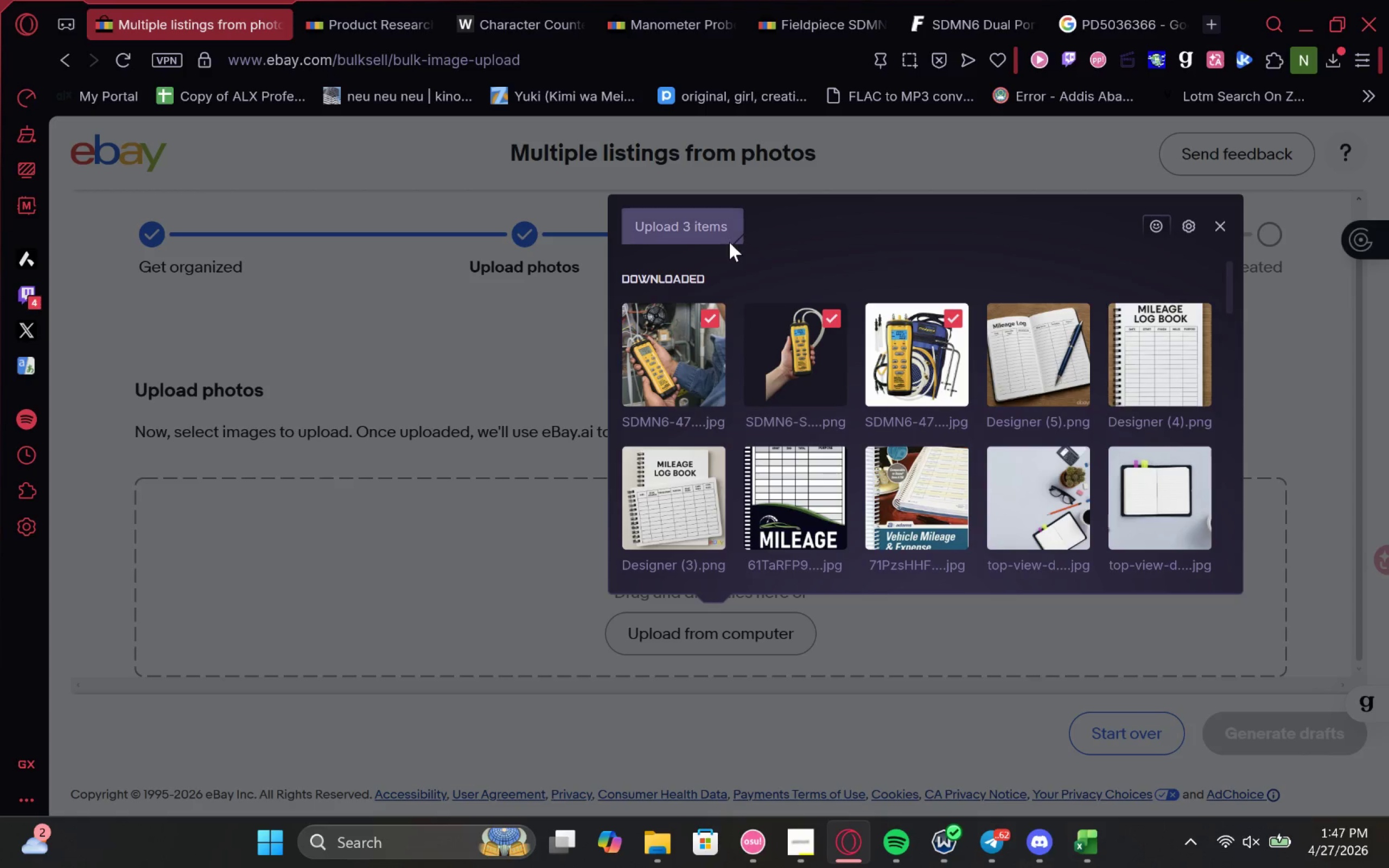 
left_click([728, 231])
 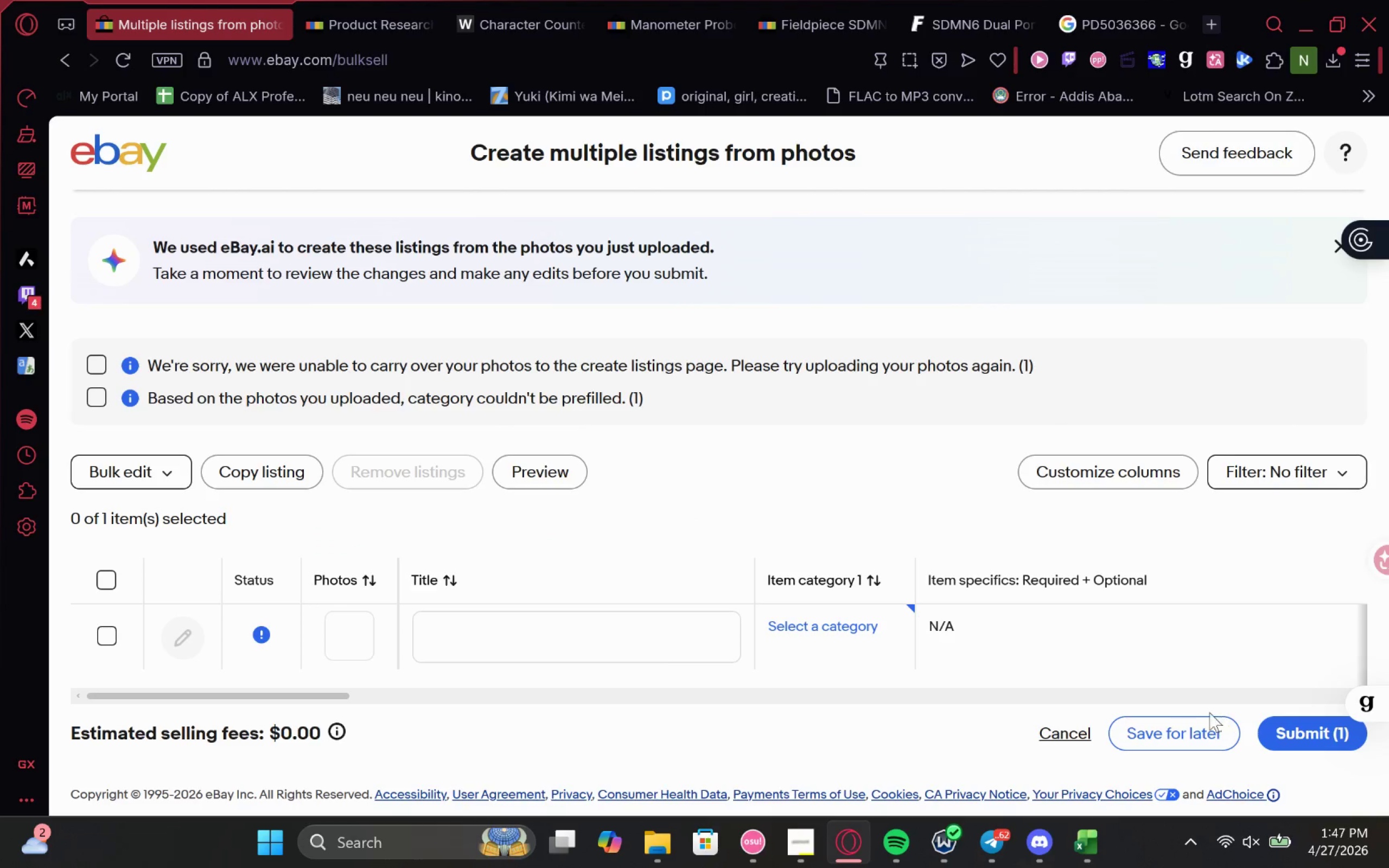 
wait(11.36)
 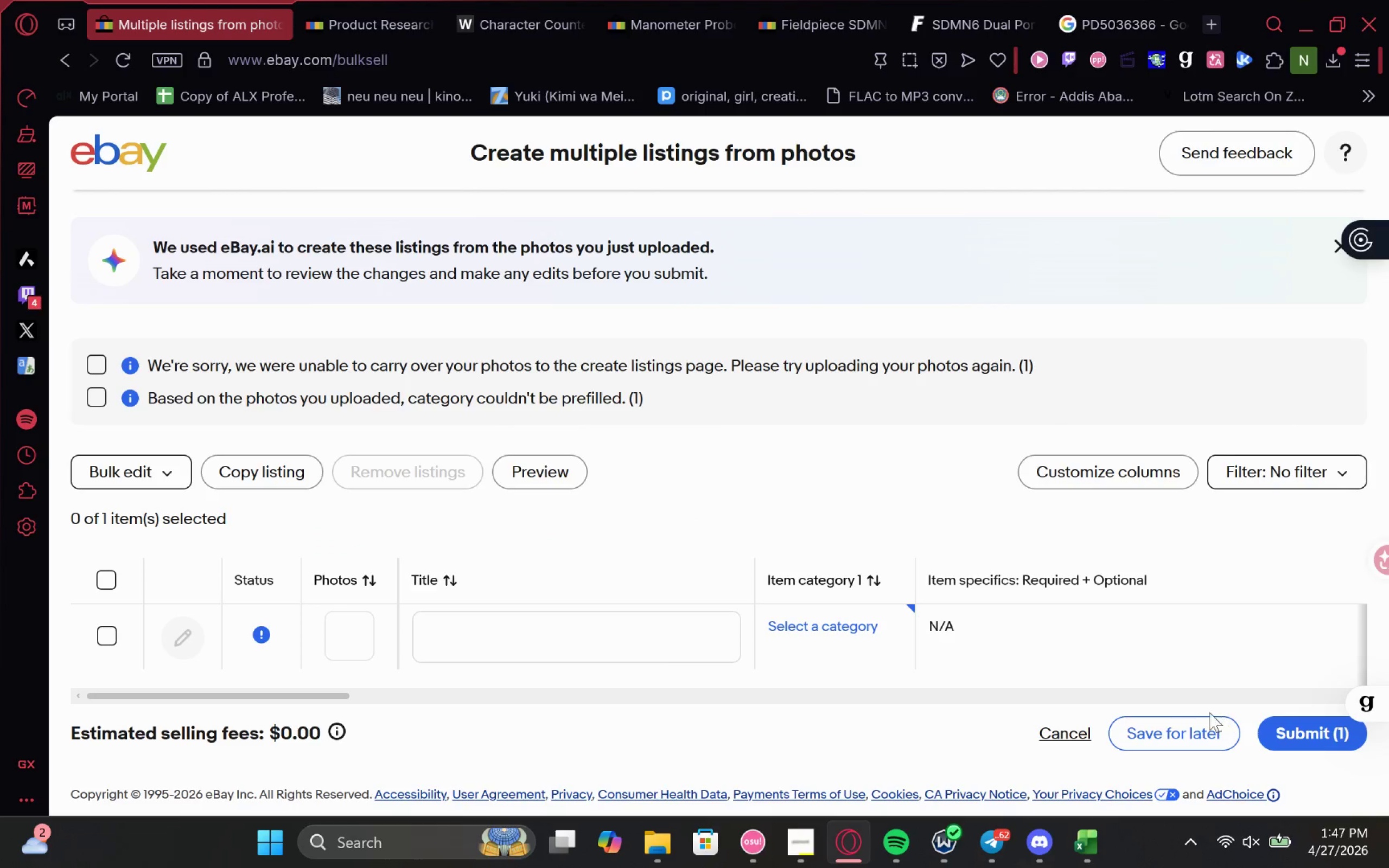 
left_click_drag(start_coordinate=[685, 388], to_coordinate=[107, 329])
 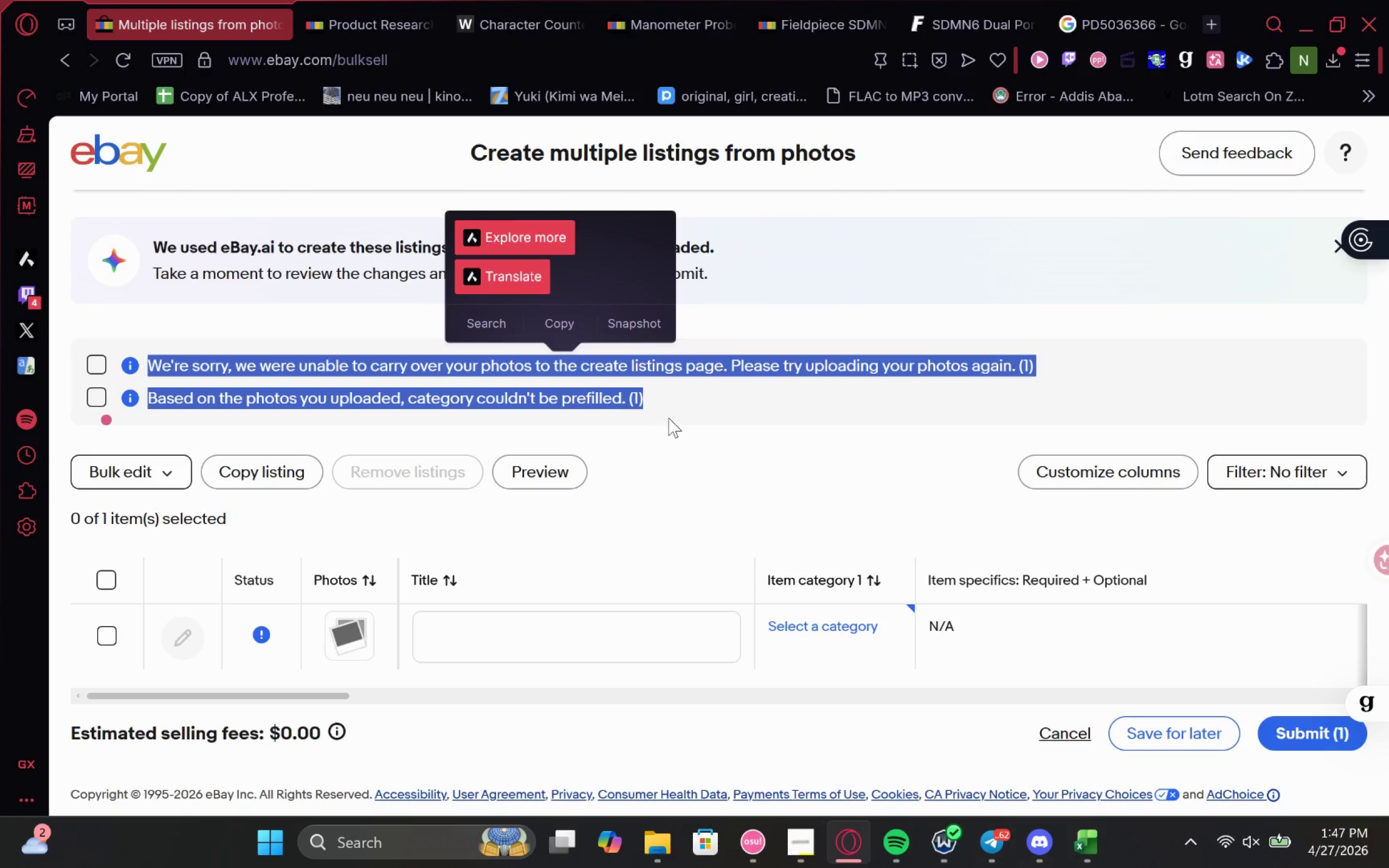 
left_click([709, 404])
 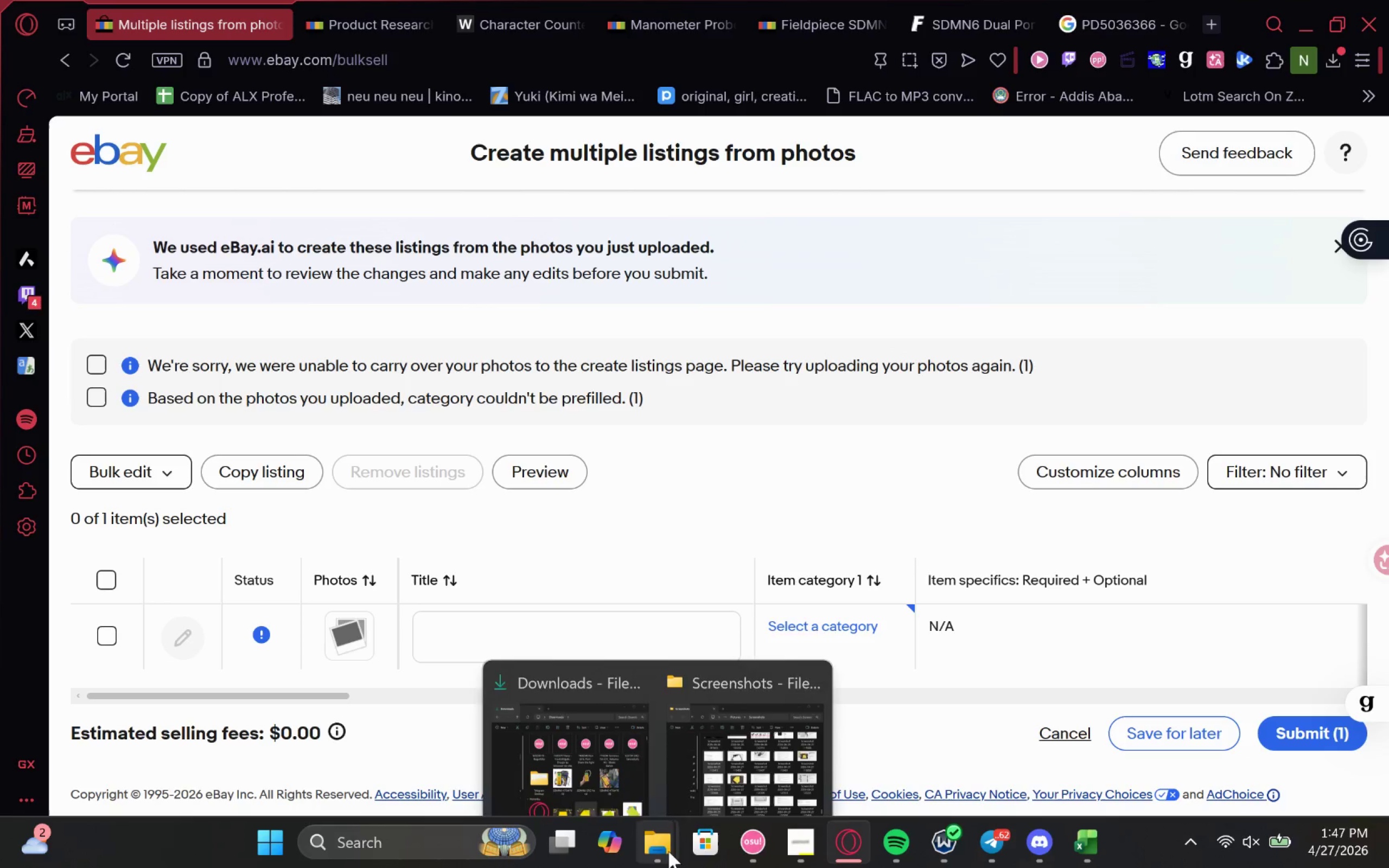 
left_click([701, 750])
 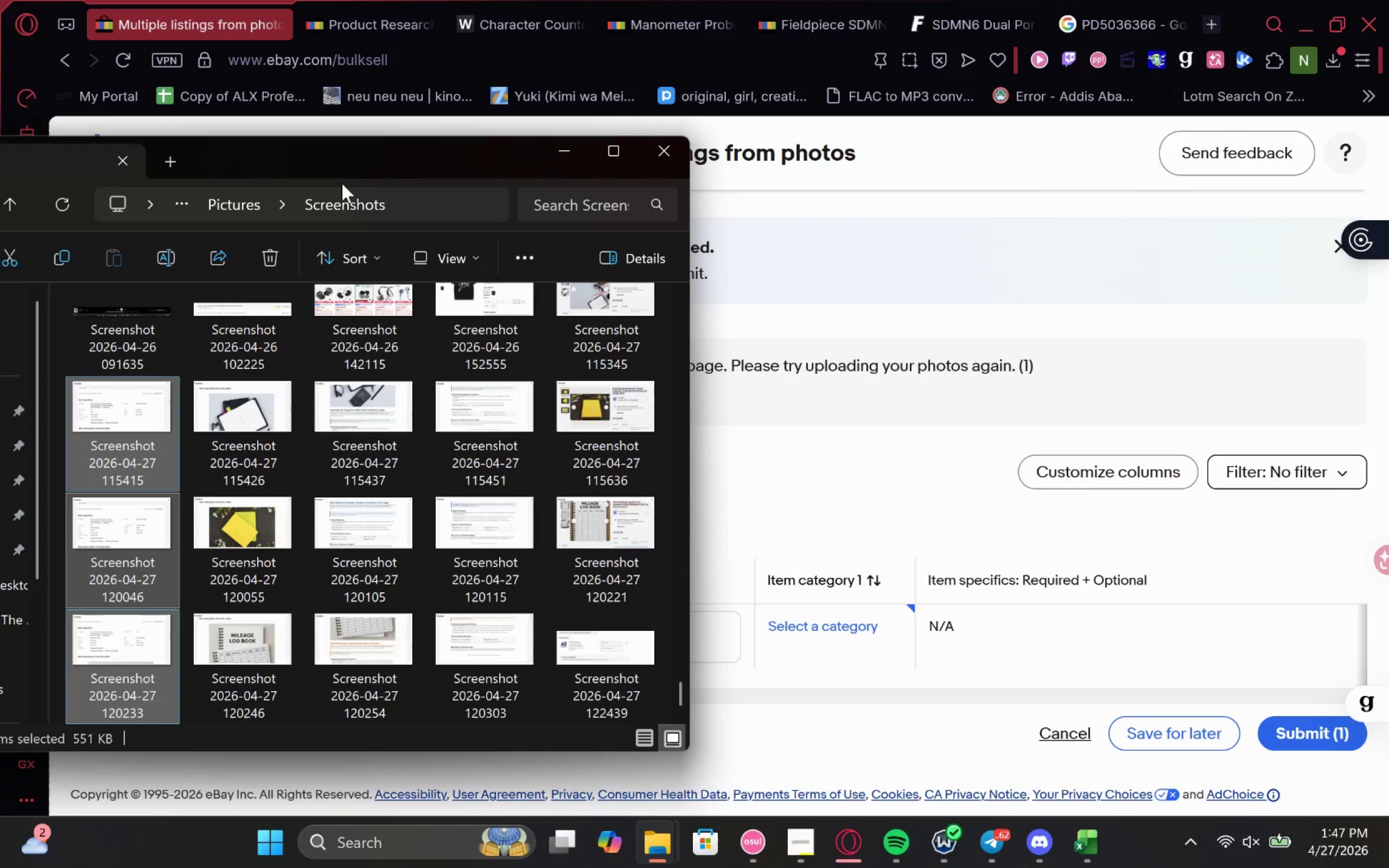 
left_click_drag(start_coordinate=[390, 154], to_coordinate=[800, 164])
 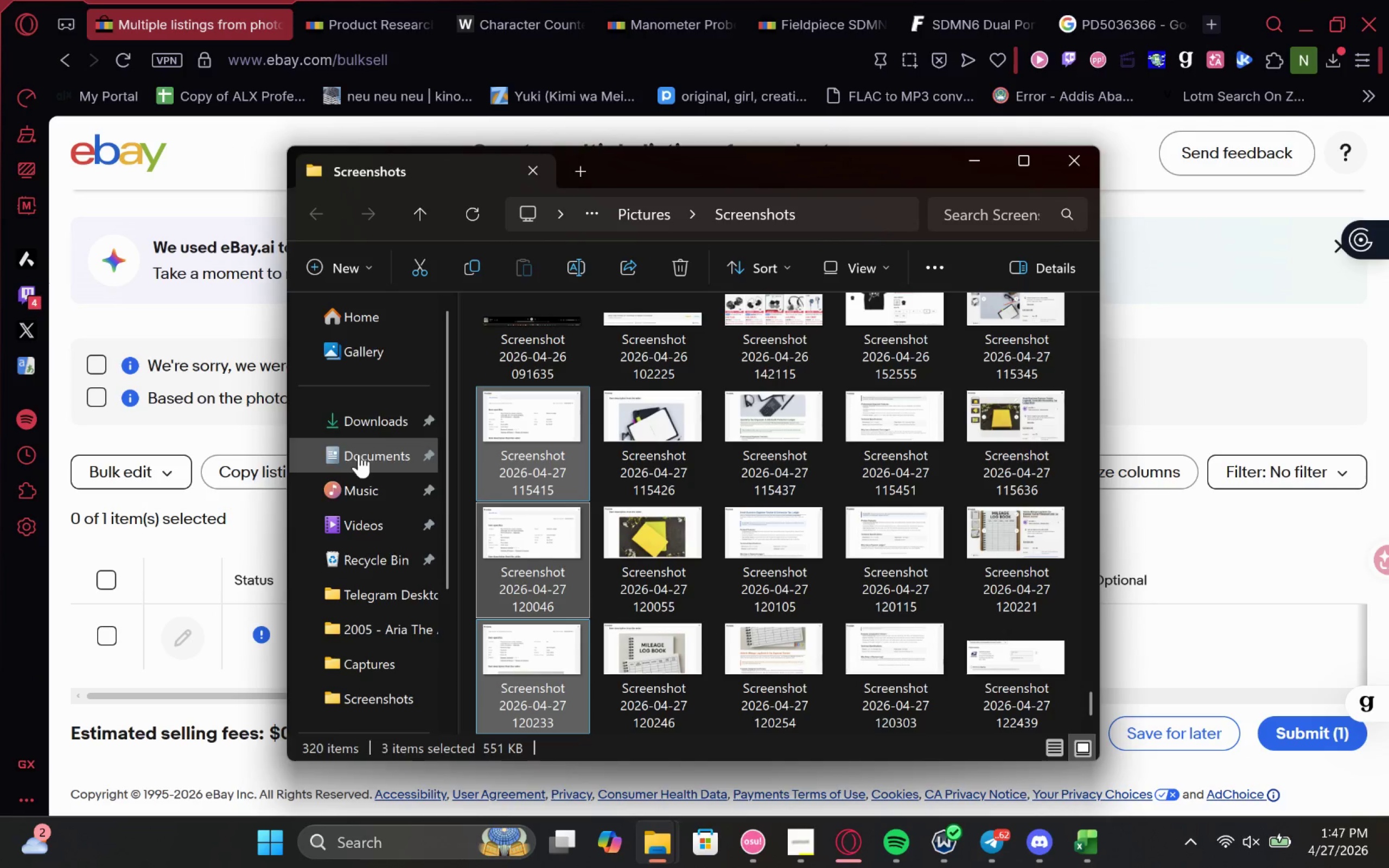 
left_click([375, 413])
 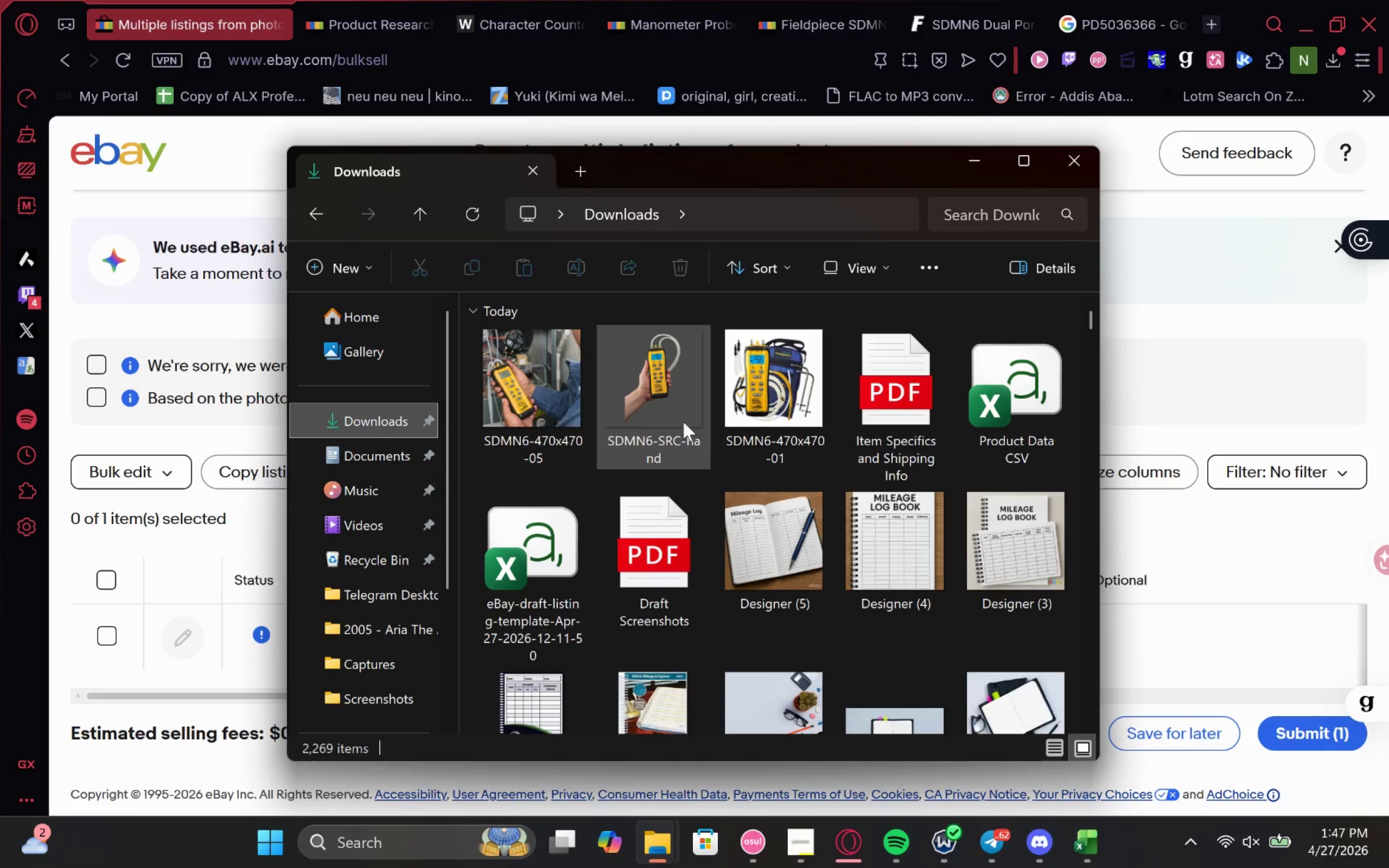 
left_click([664, 420])
 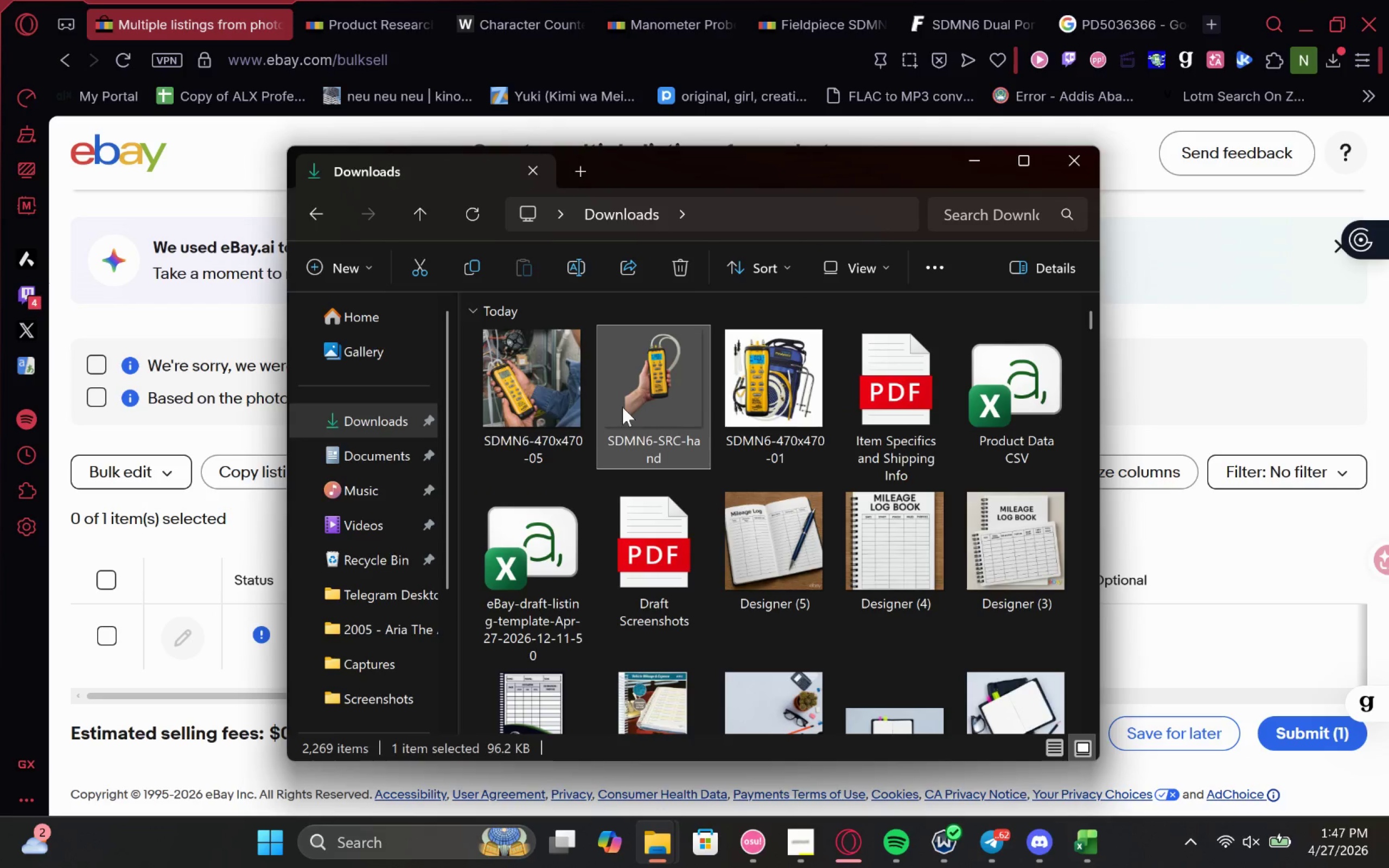 
mouse_move([647, 386])
 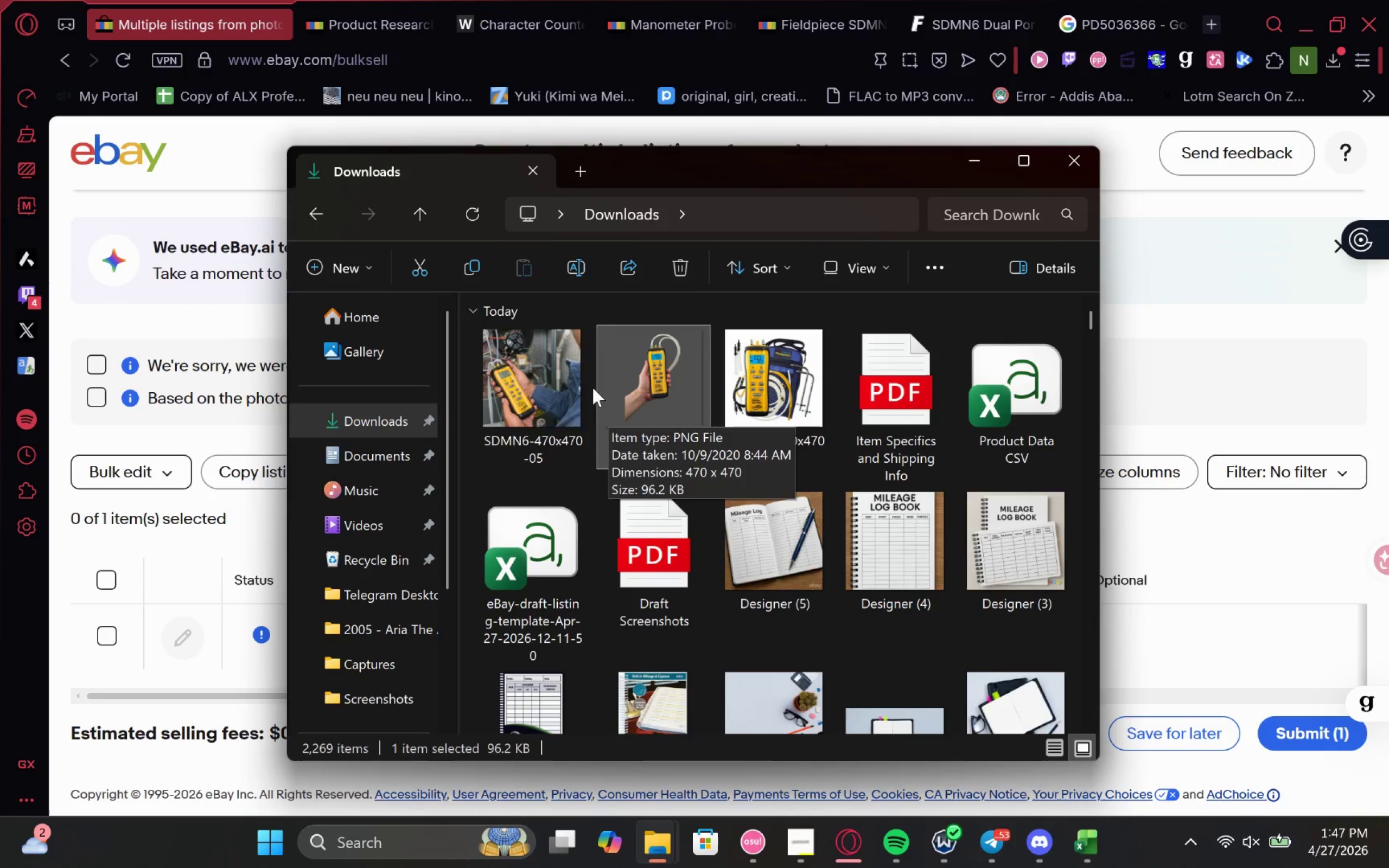 
mouse_move([564, 391])
 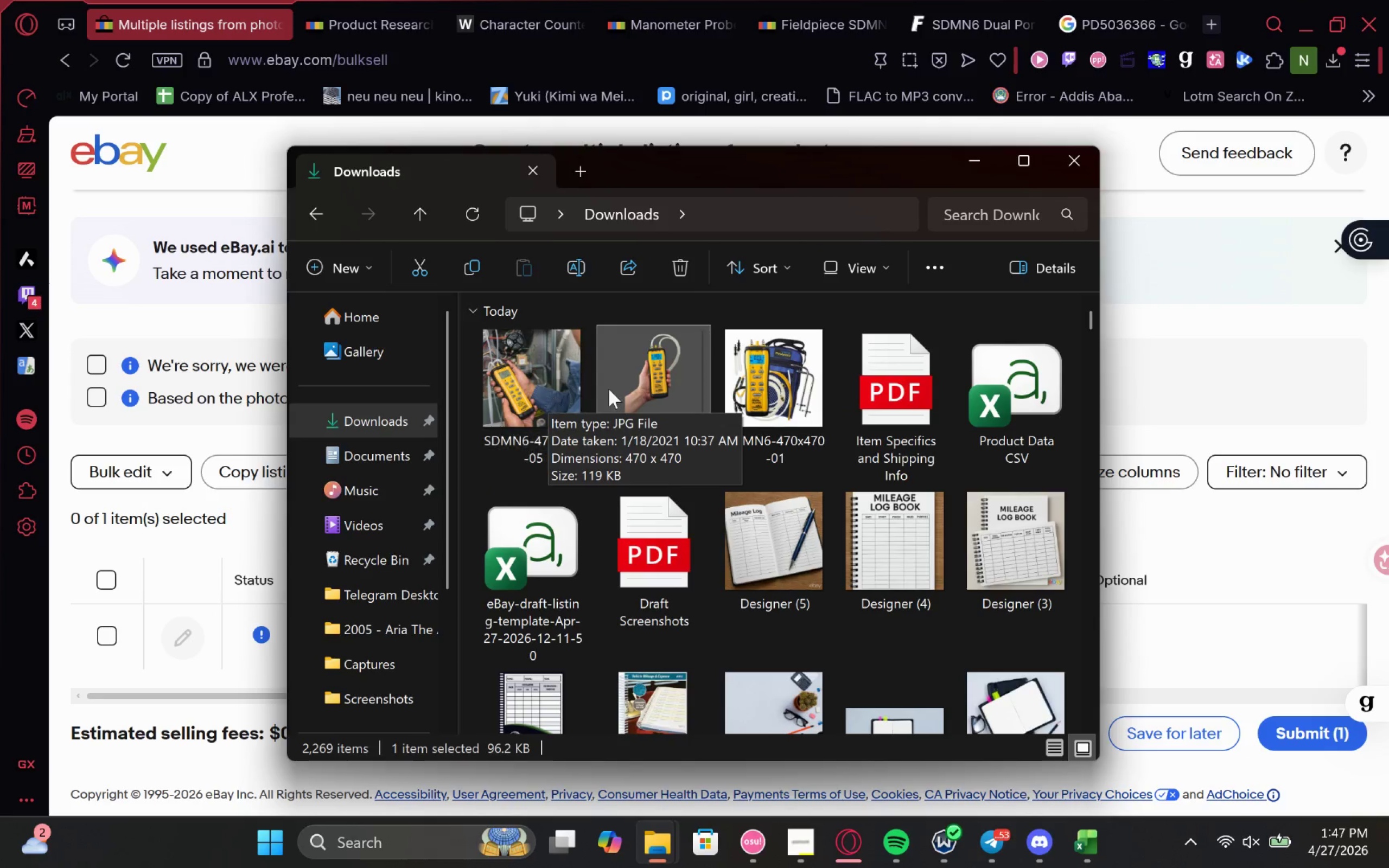 
mouse_move([806, 380])
 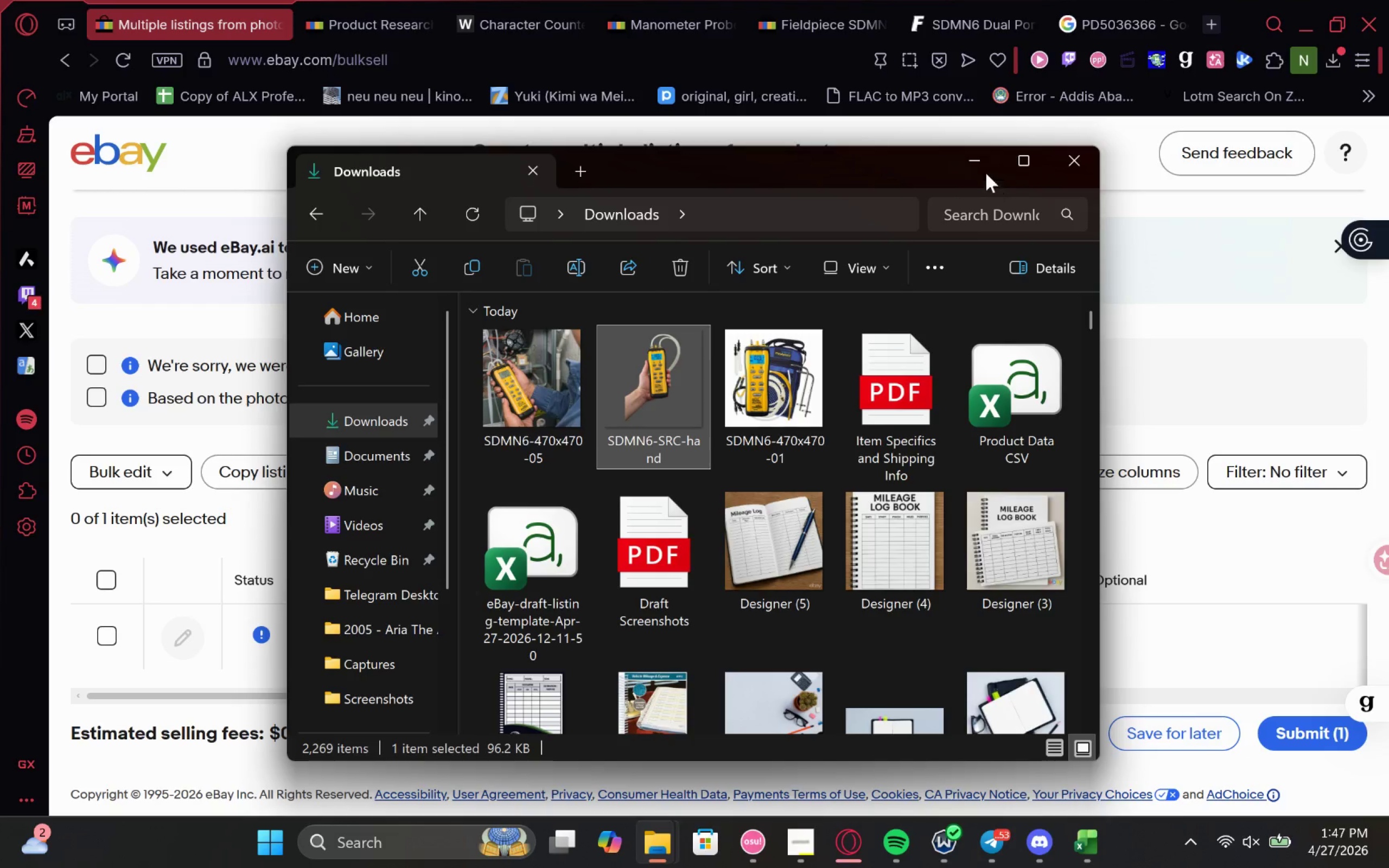 
left_click([975, 161])
 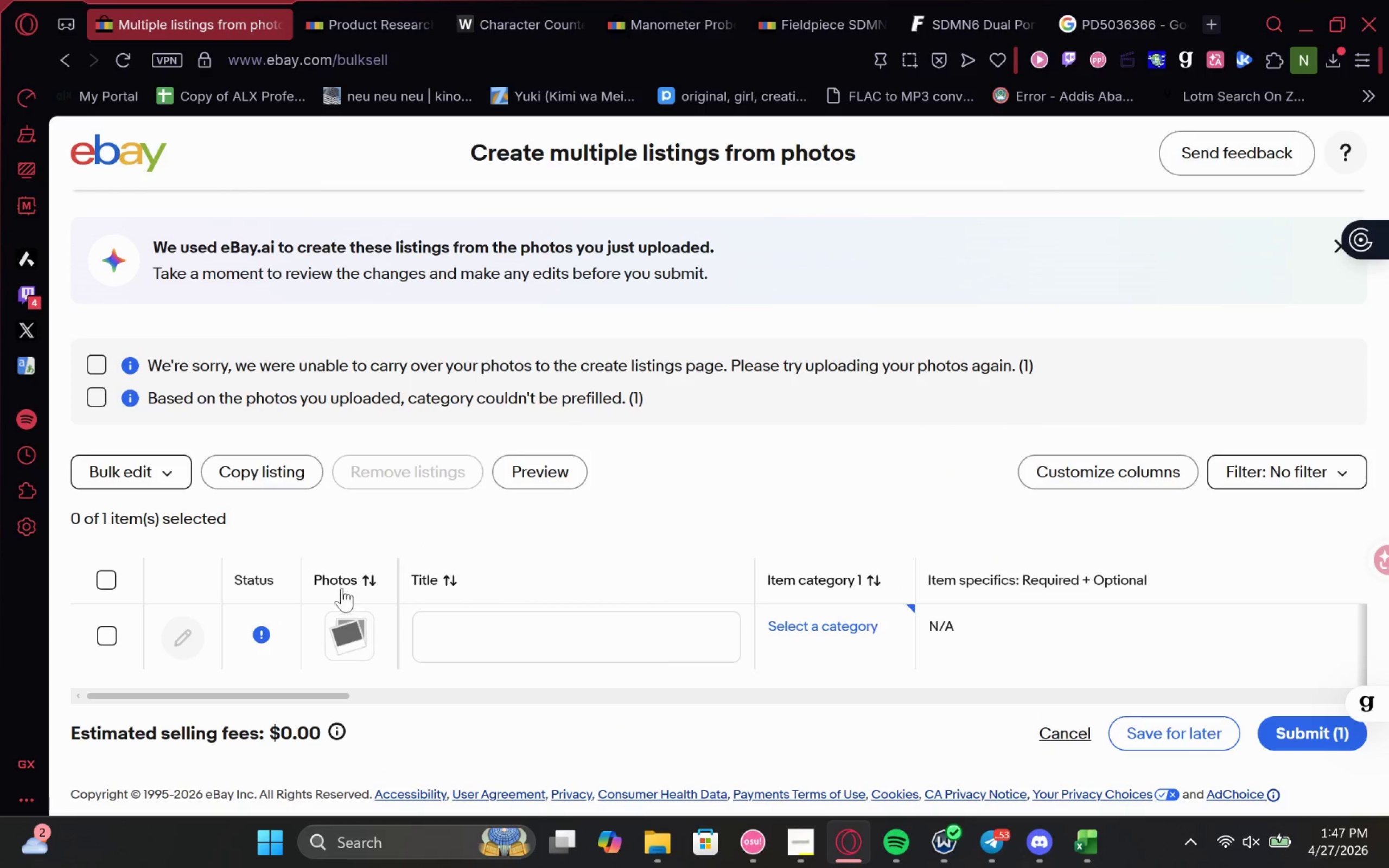 
left_click([352, 616])
 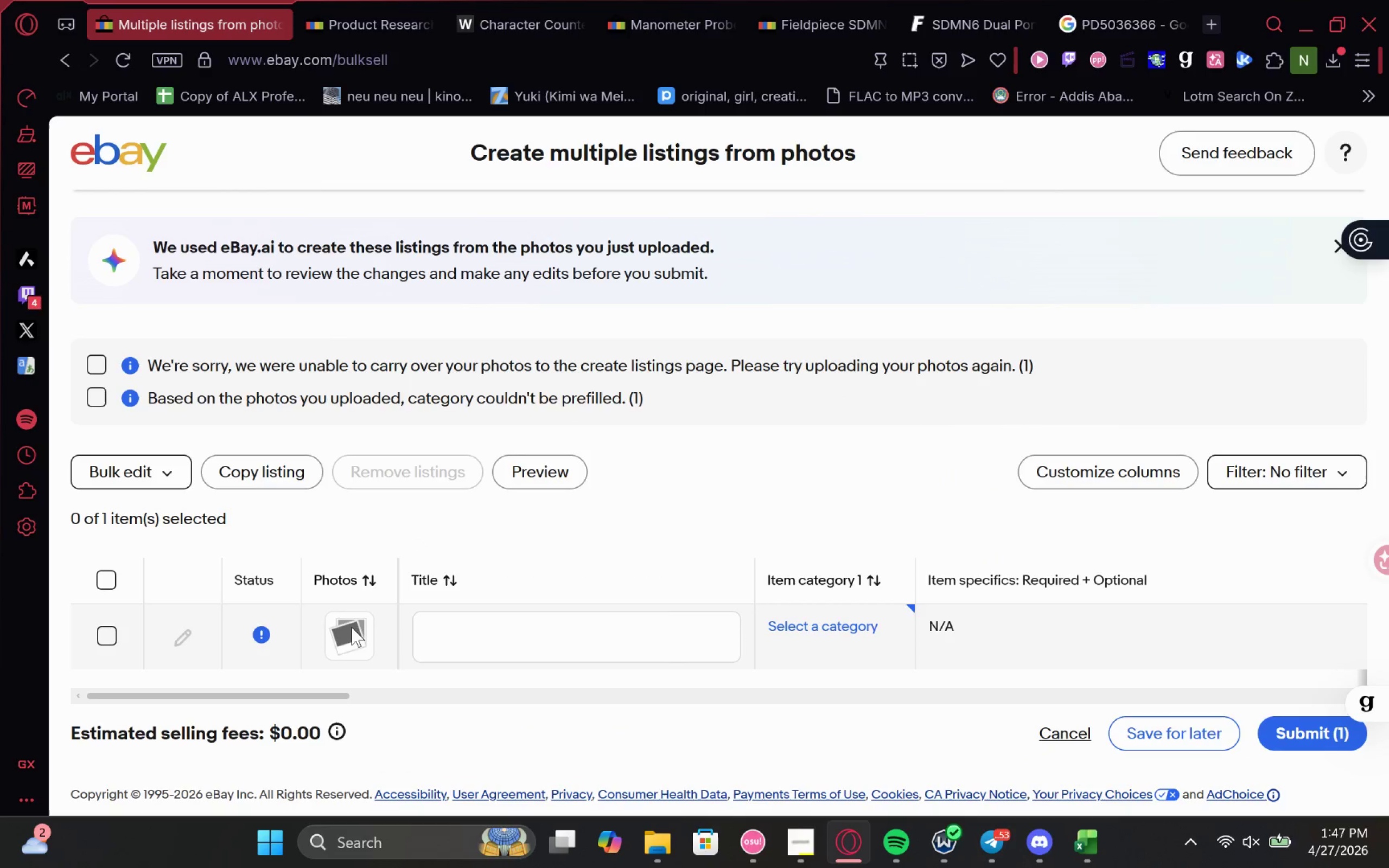 
left_click([352, 627])
 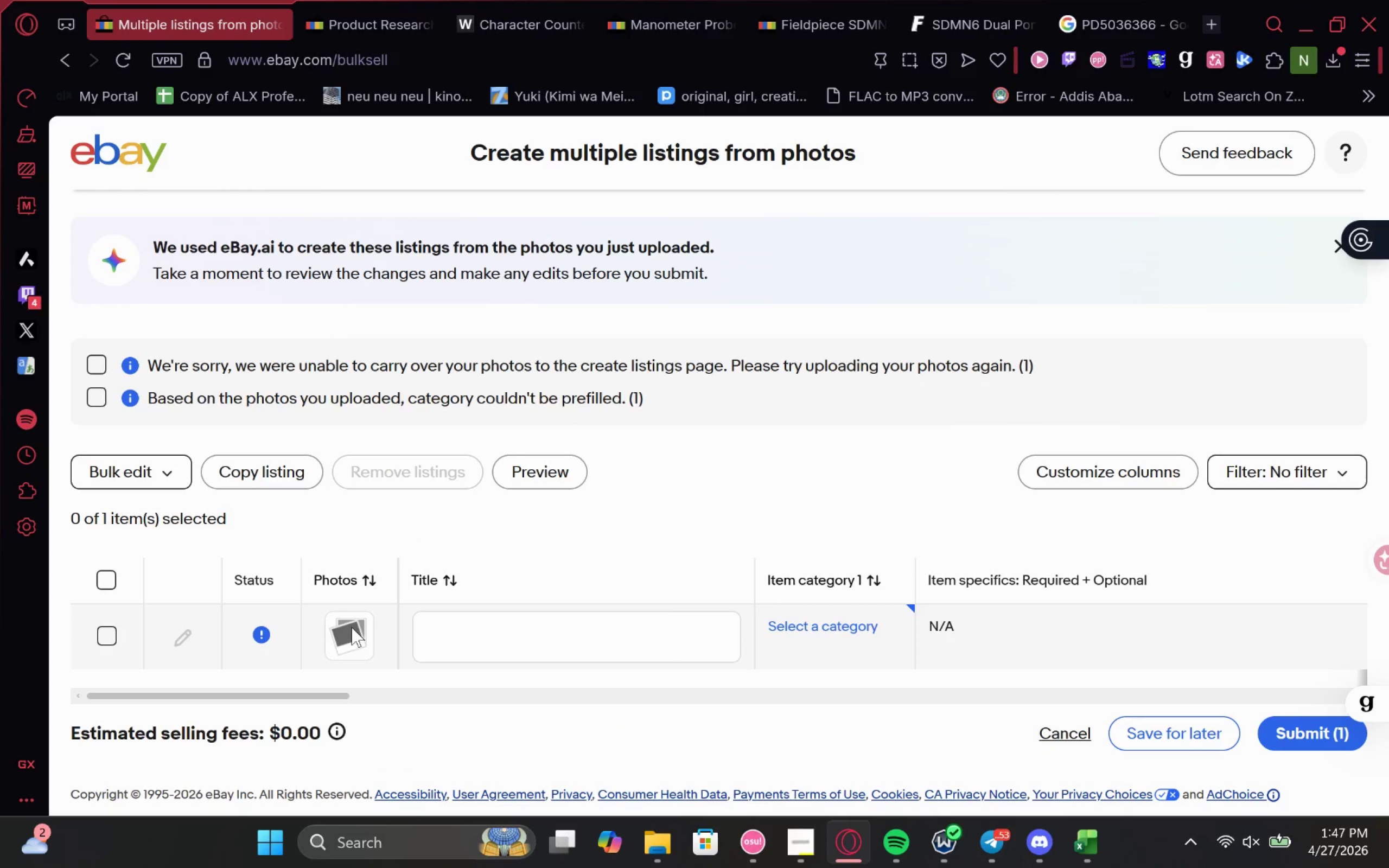 
left_click([352, 627])
 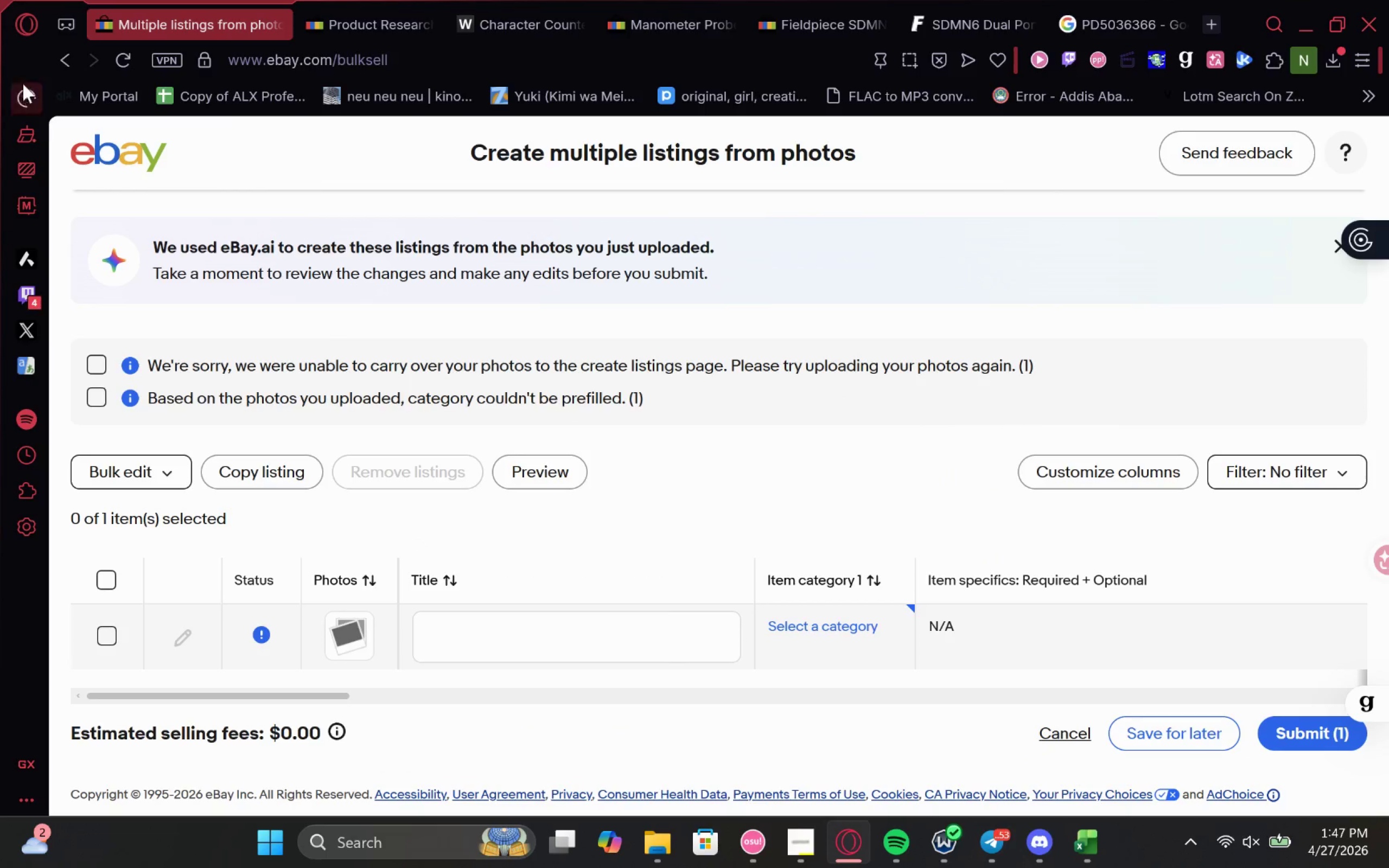 
left_click([72, 60])
 